 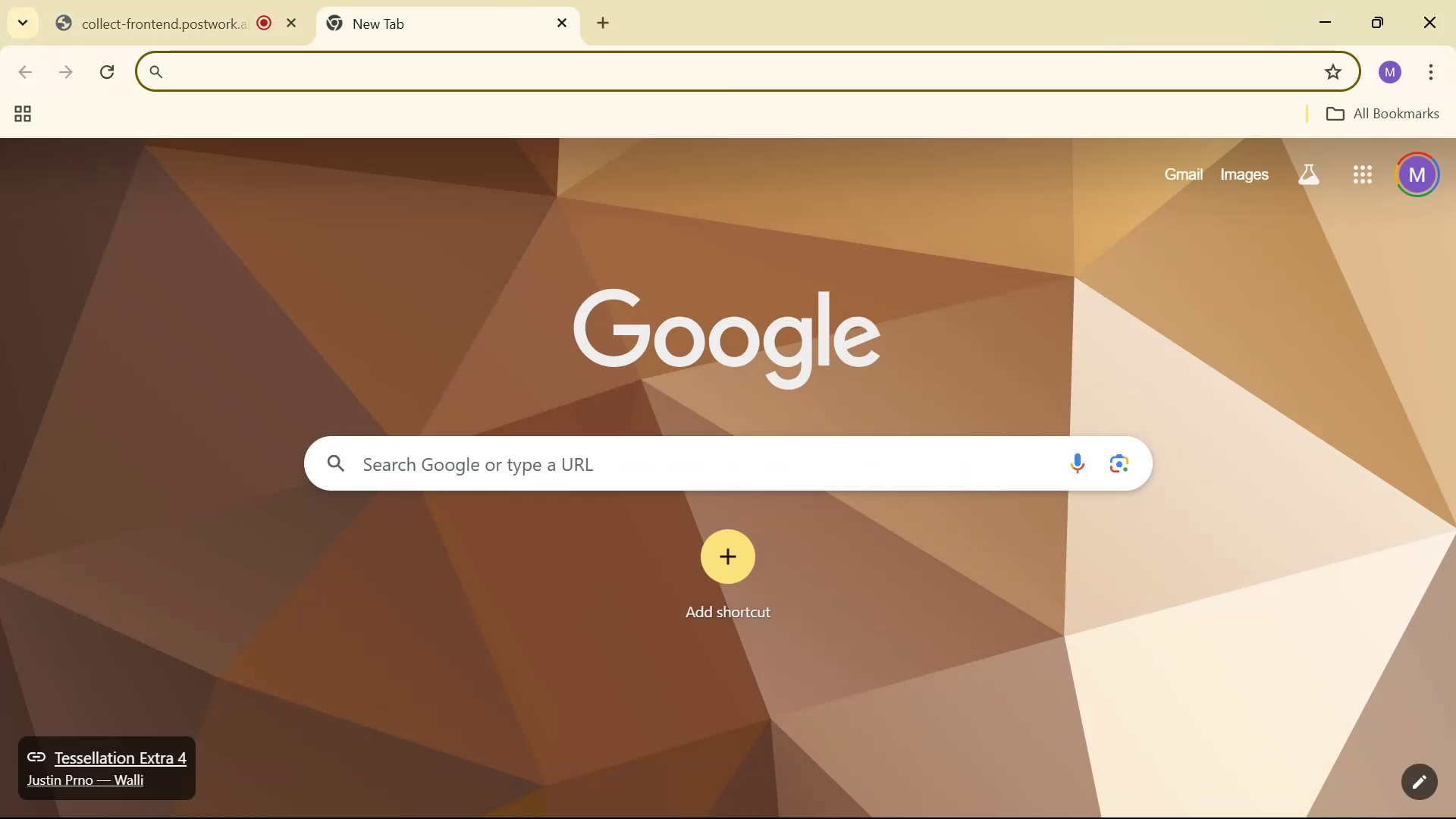 
left_click([716, 802])
 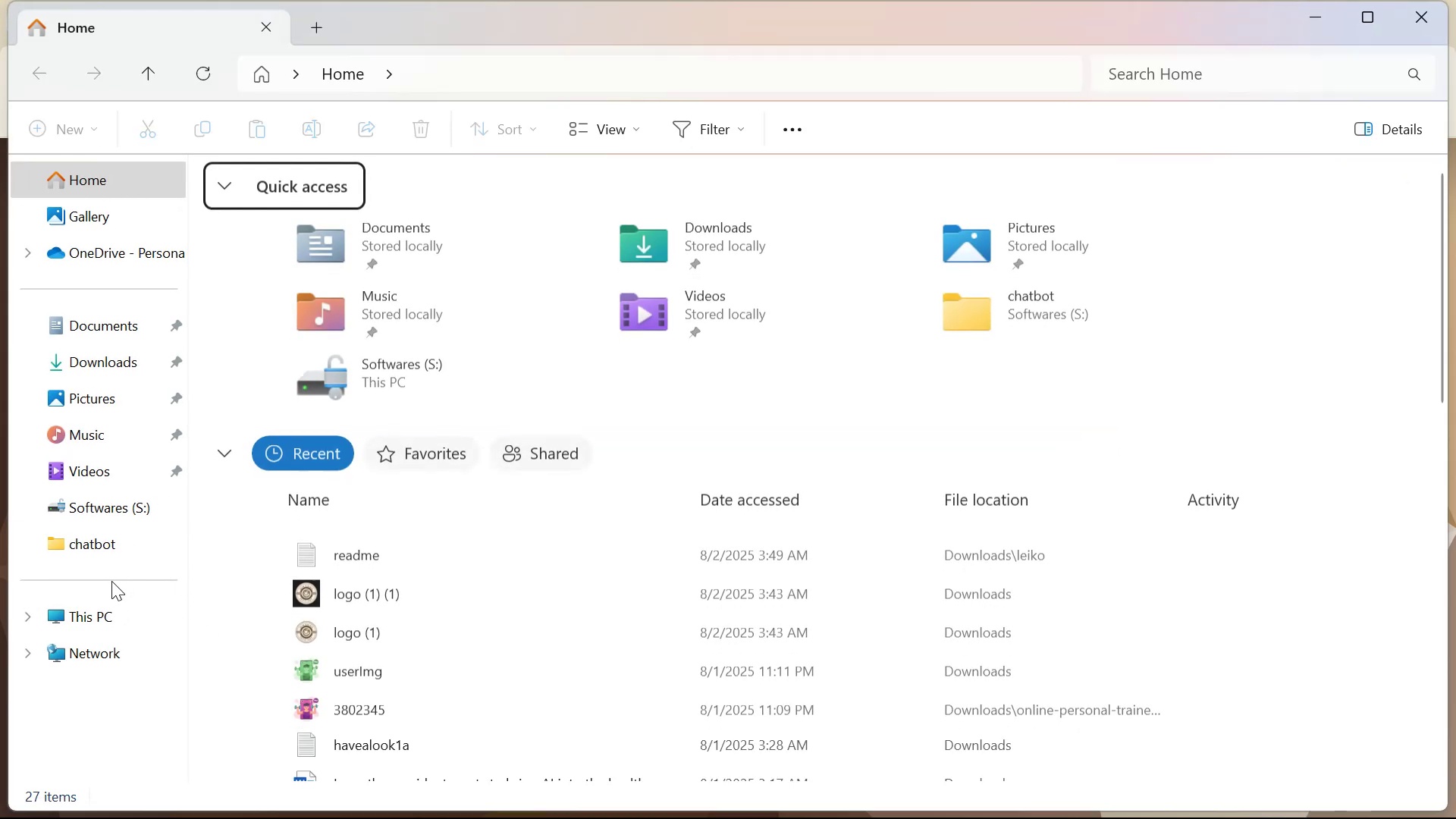 
left_click([113, 625])
 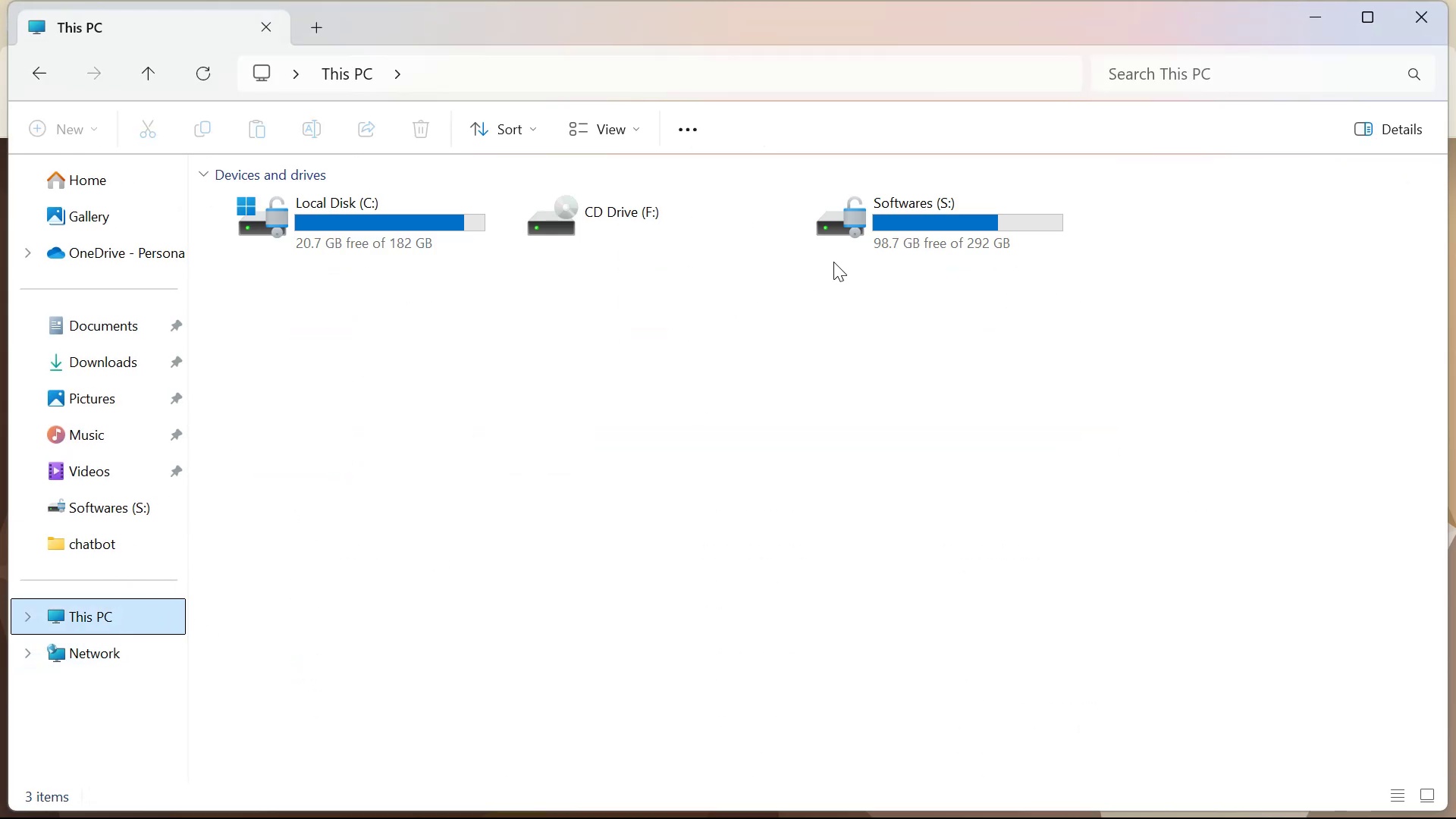 
double_click([873, 230])
 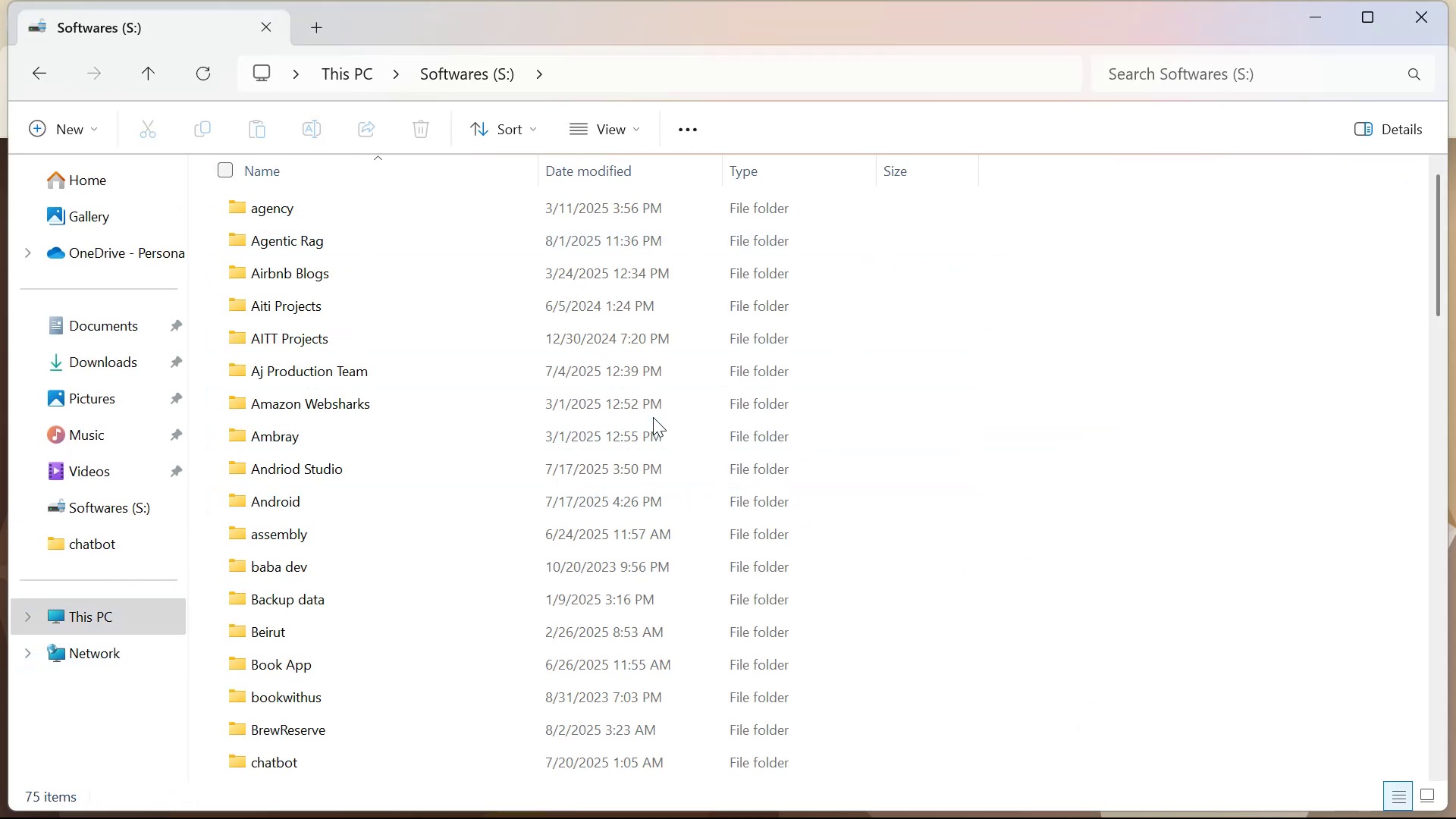 
double_click([669, 411])
 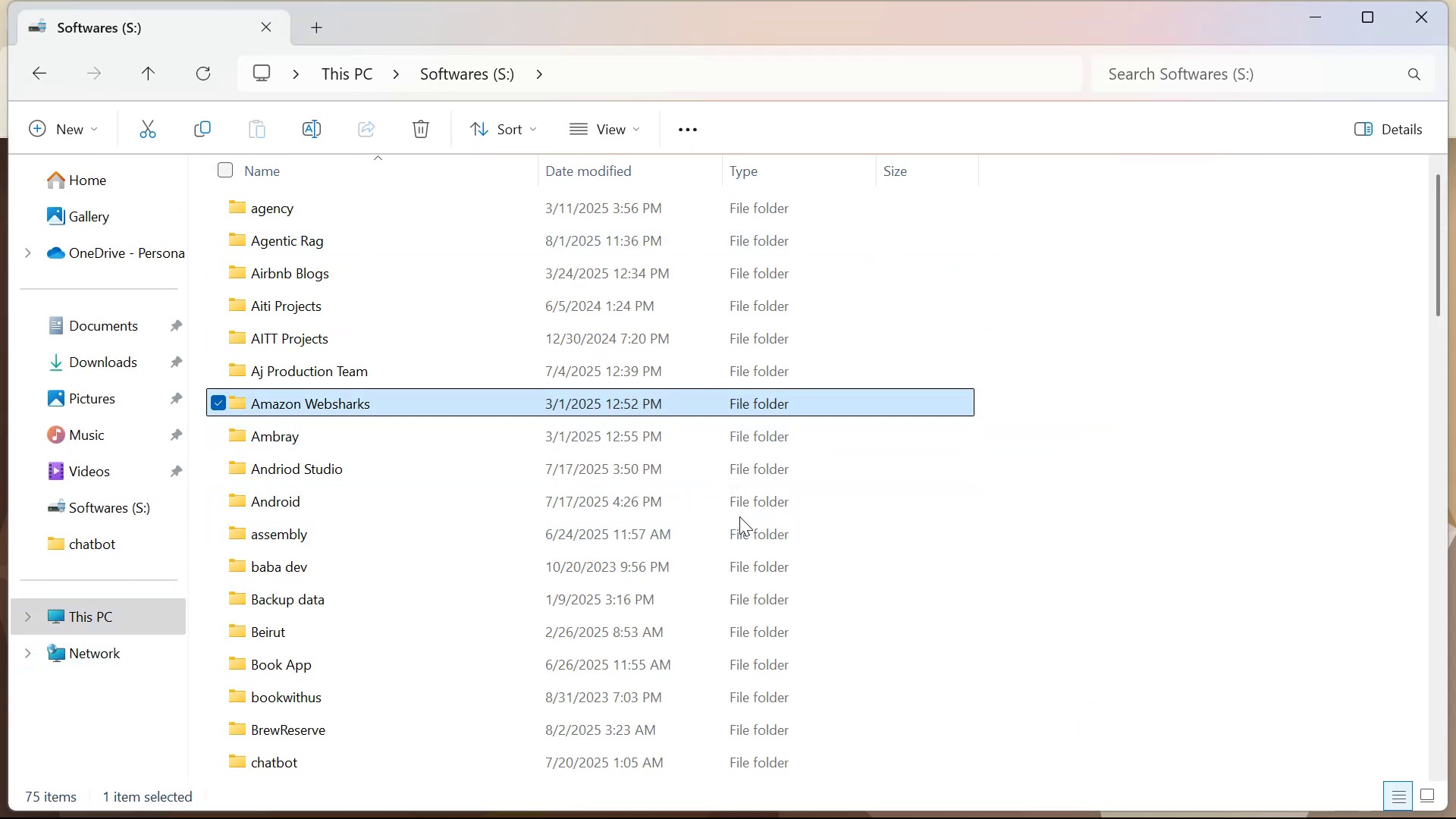 
type(bbbbbb)
 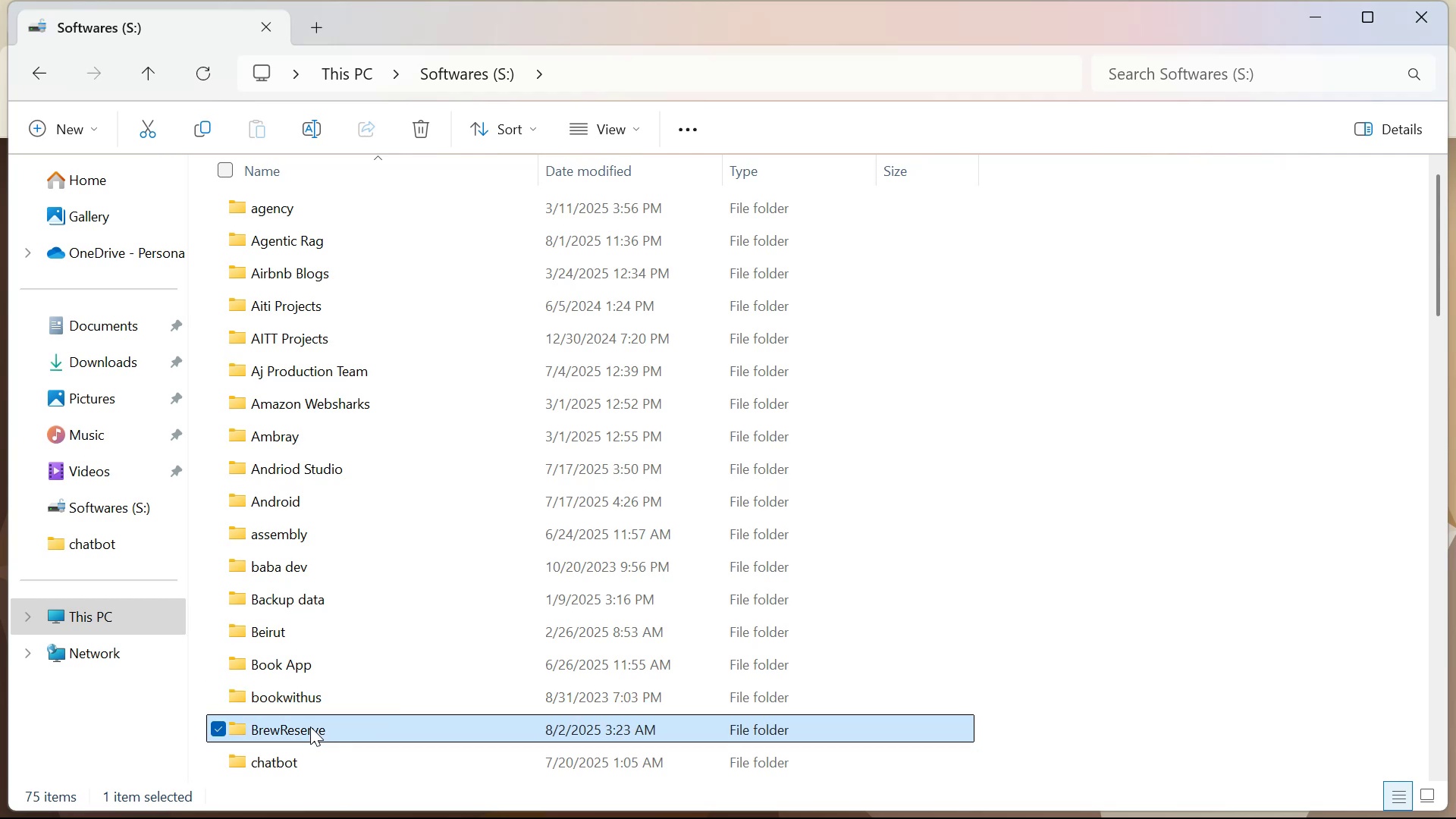 
left_click([310, 726])
 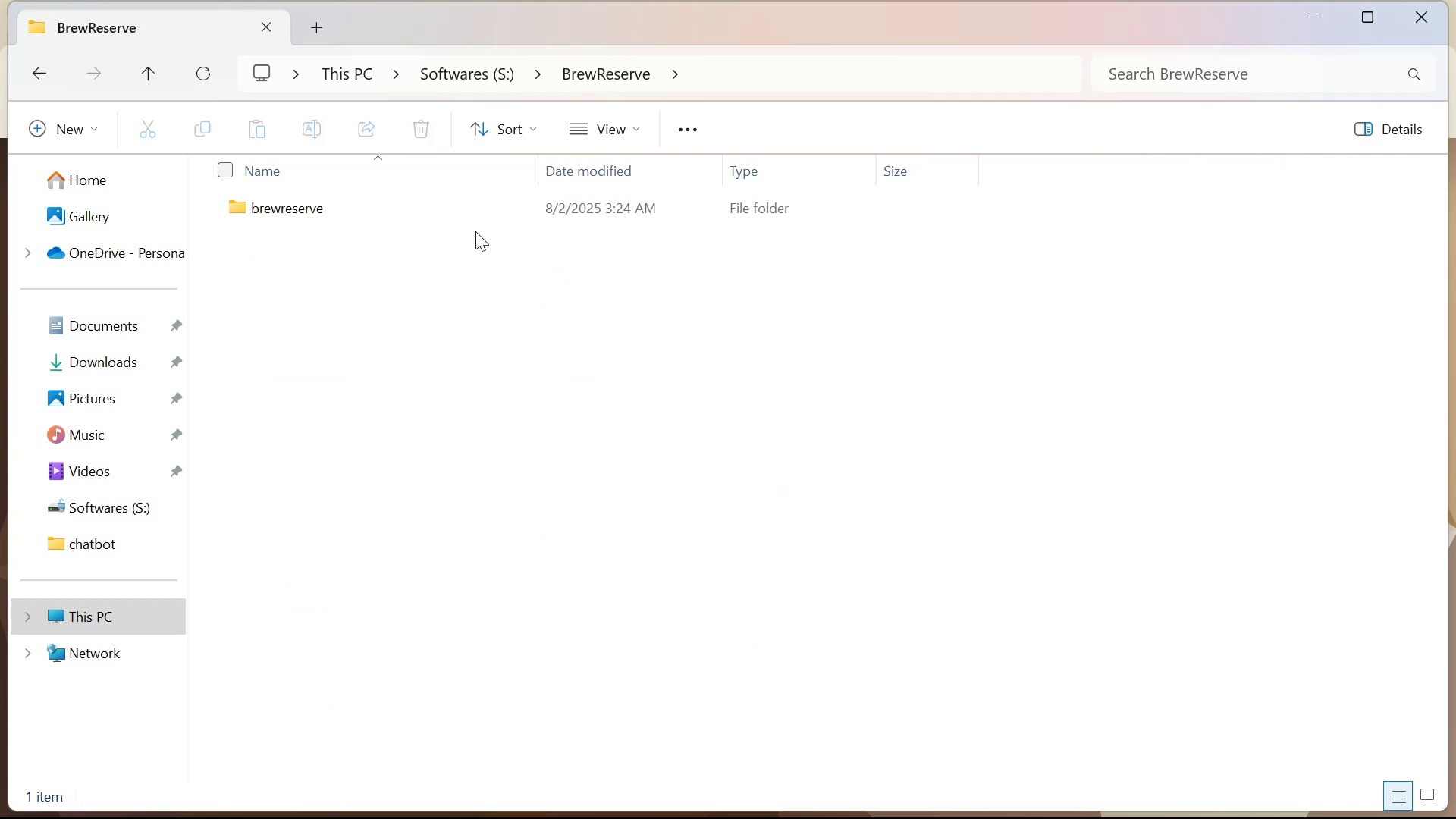 
left_click([492, 215])
 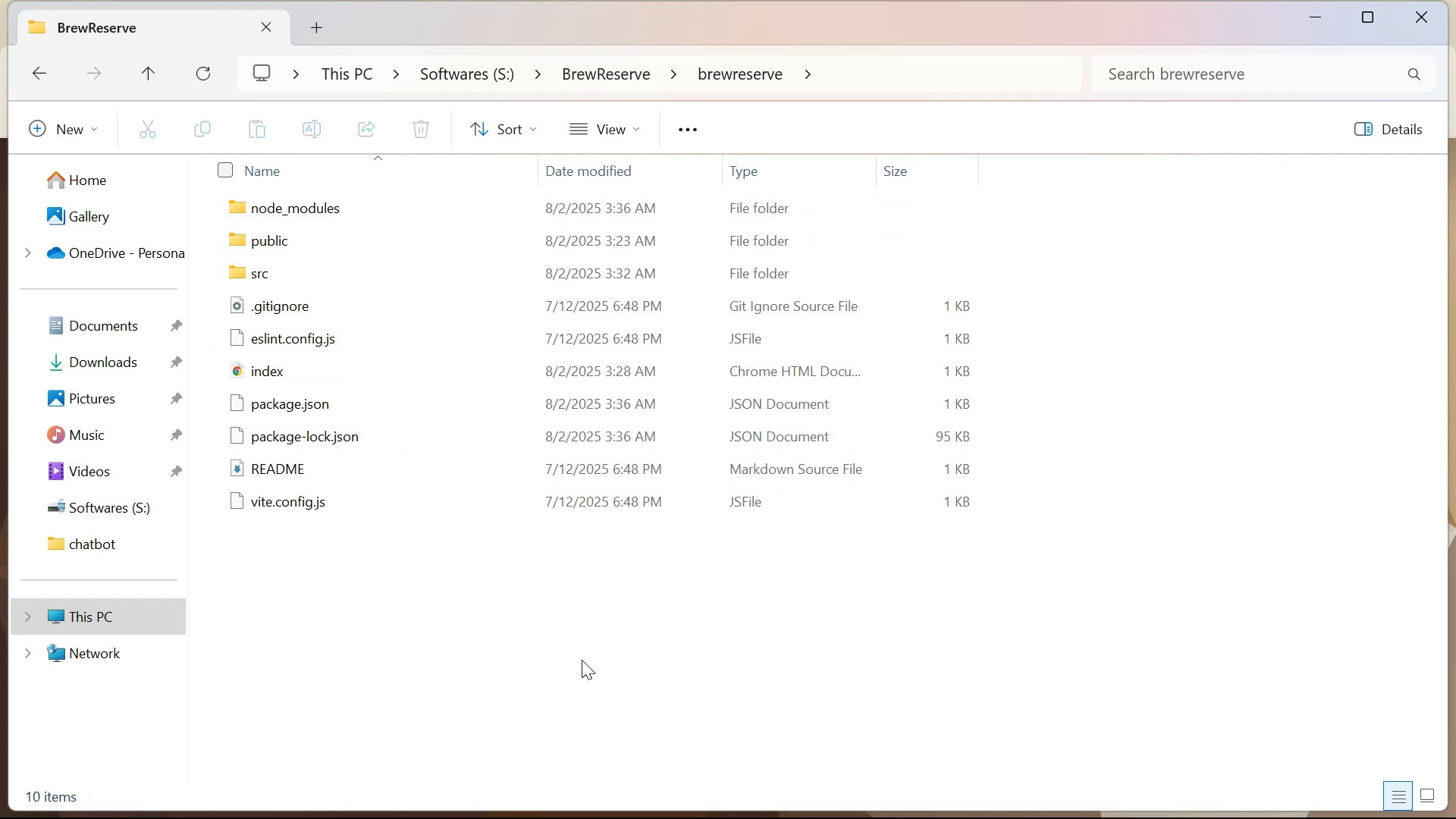 
left_click([689, 635])
 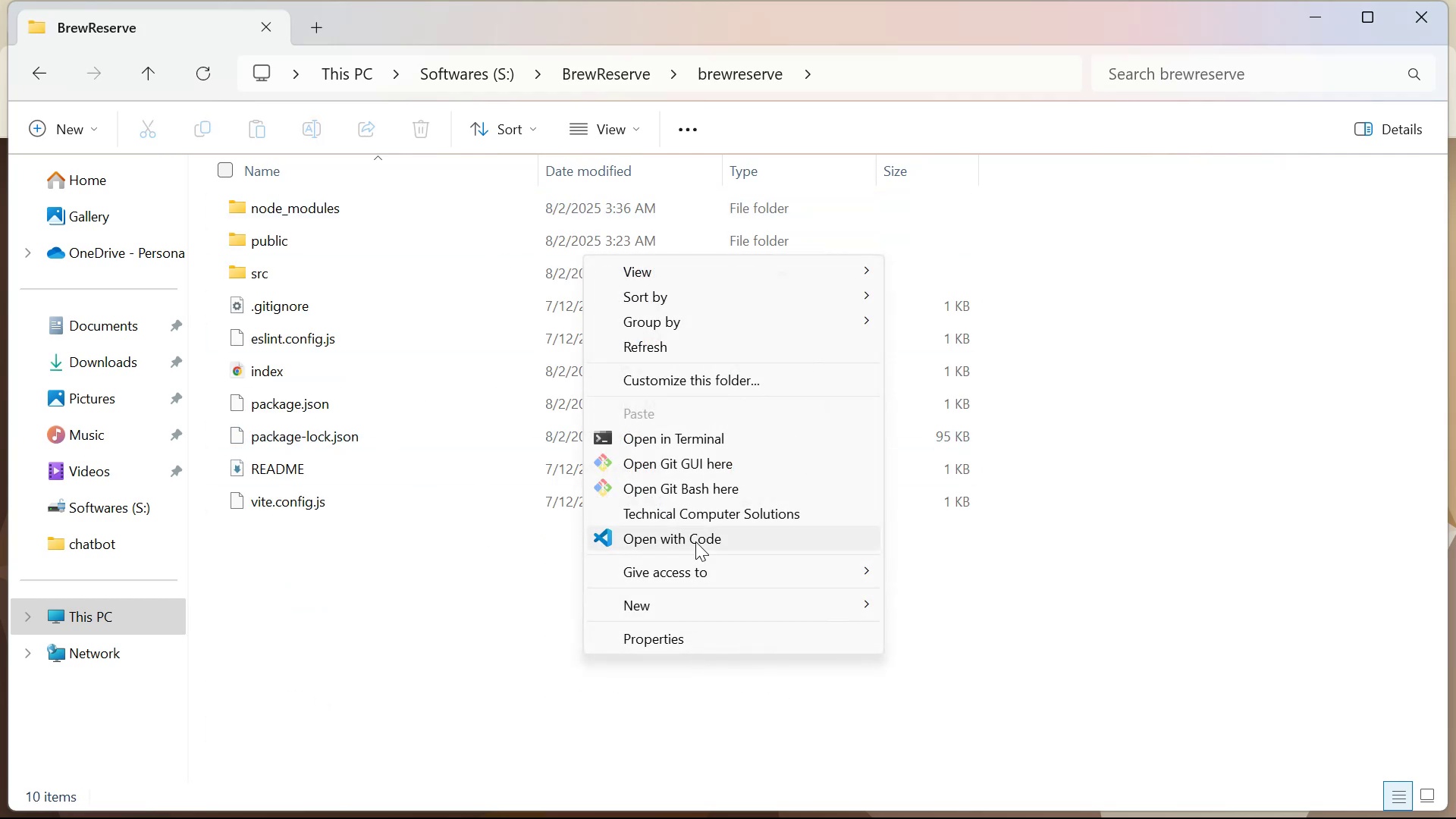 
left_click([698, 528])
 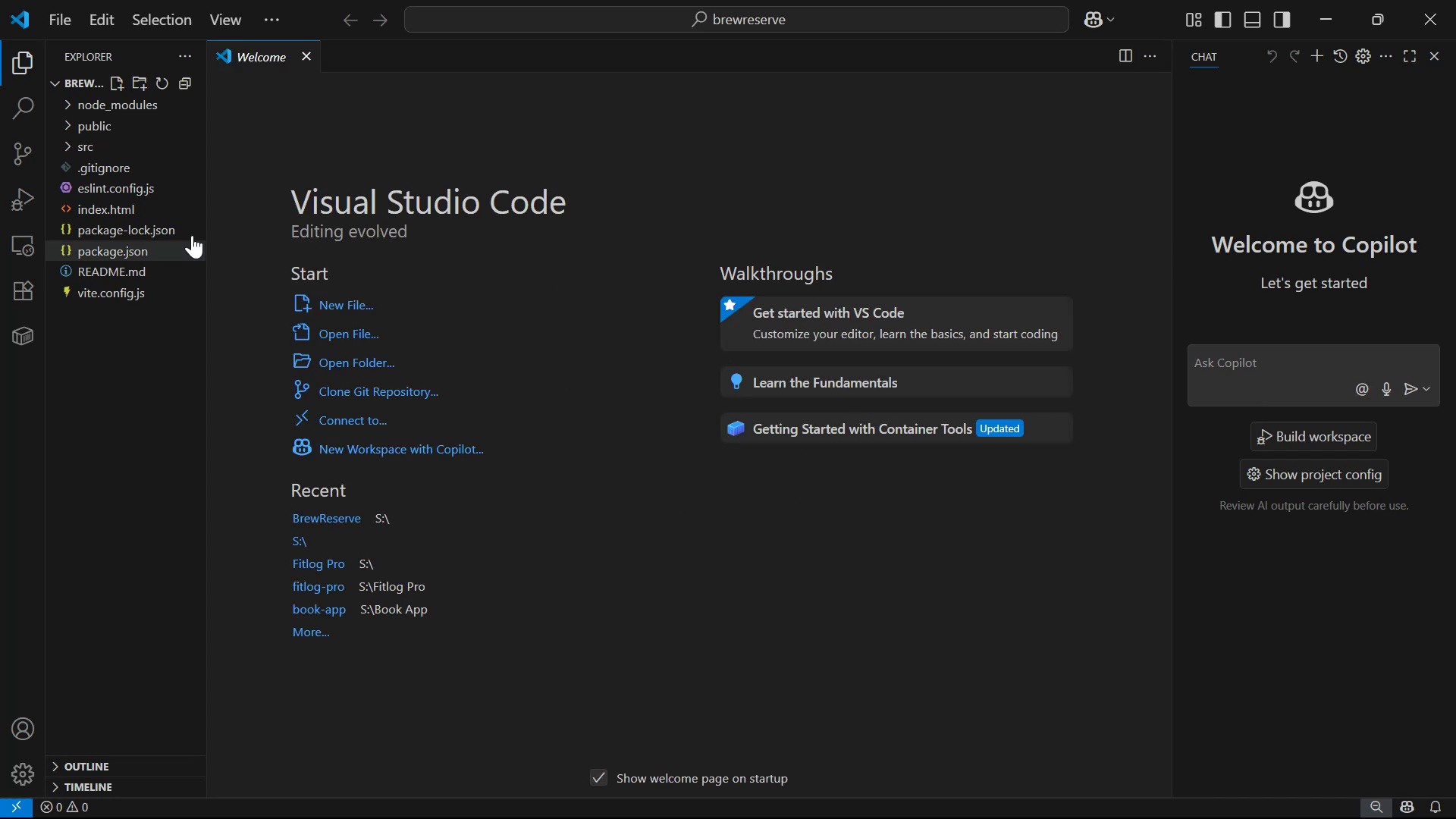 
wait(6.94)
 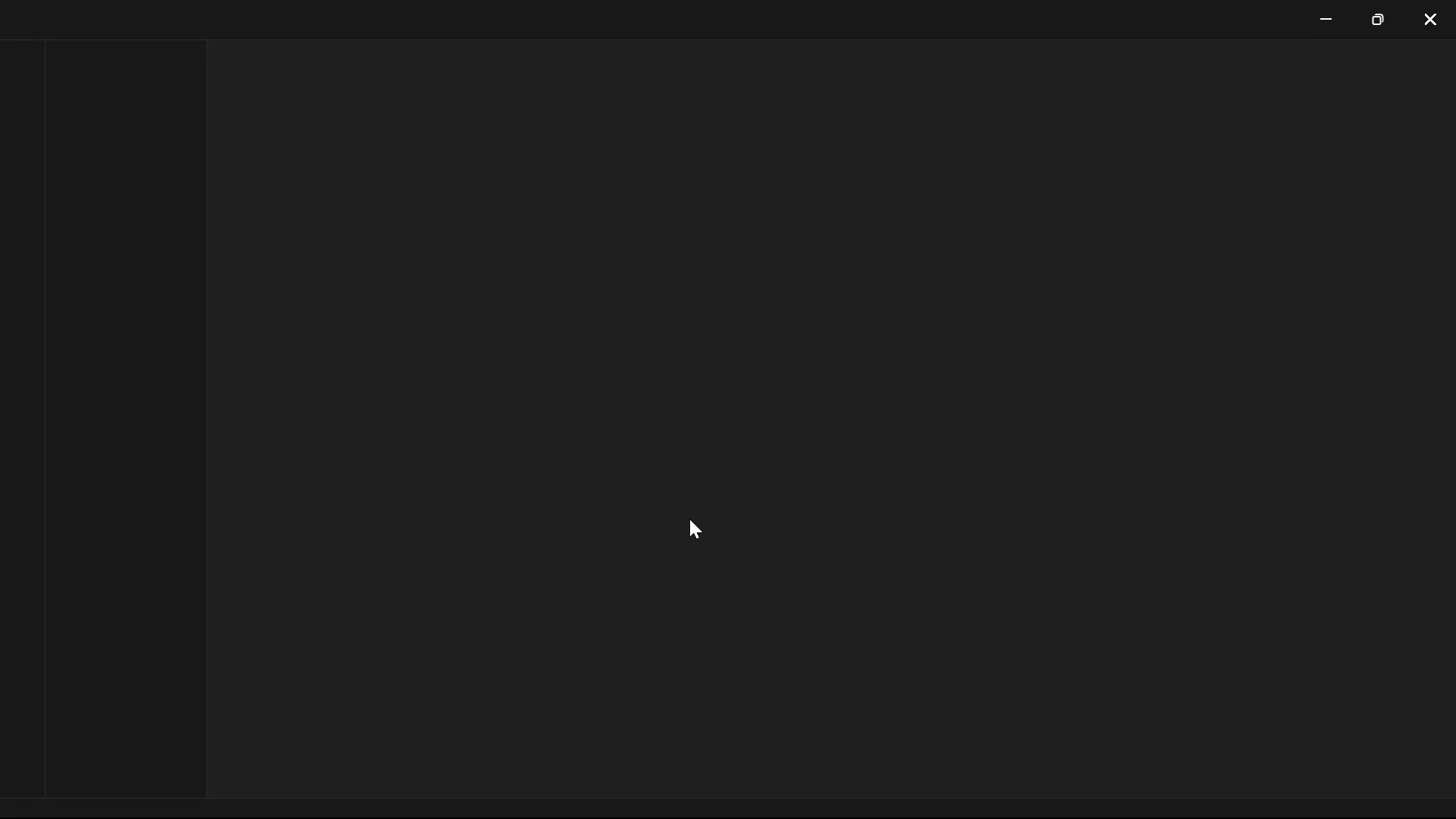 
left_click([89, 148])
 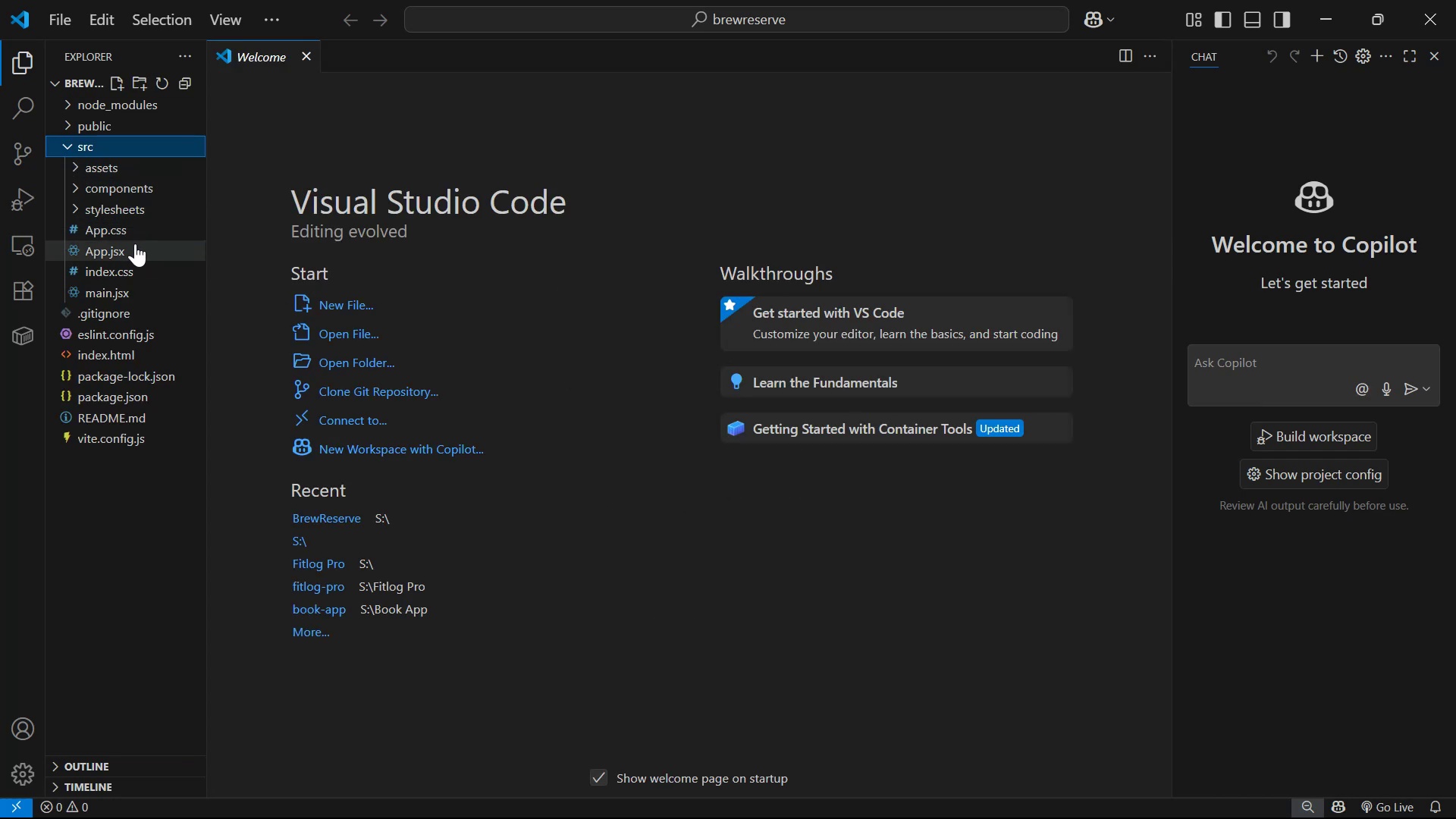 
left_click([136, 245])
 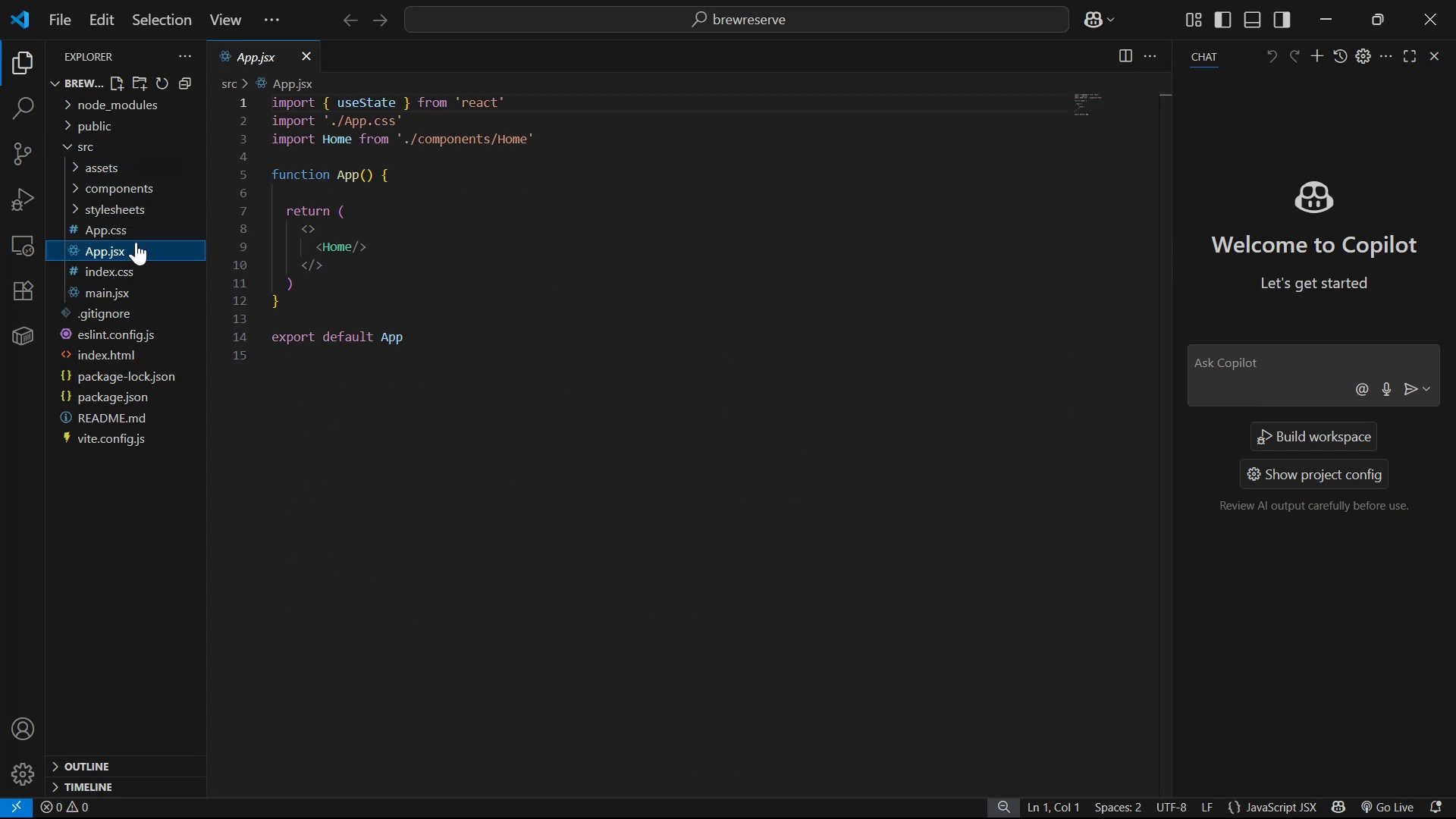 
scroll: coordinate [375, 345], scroll_direction: up, amount: 3.0
 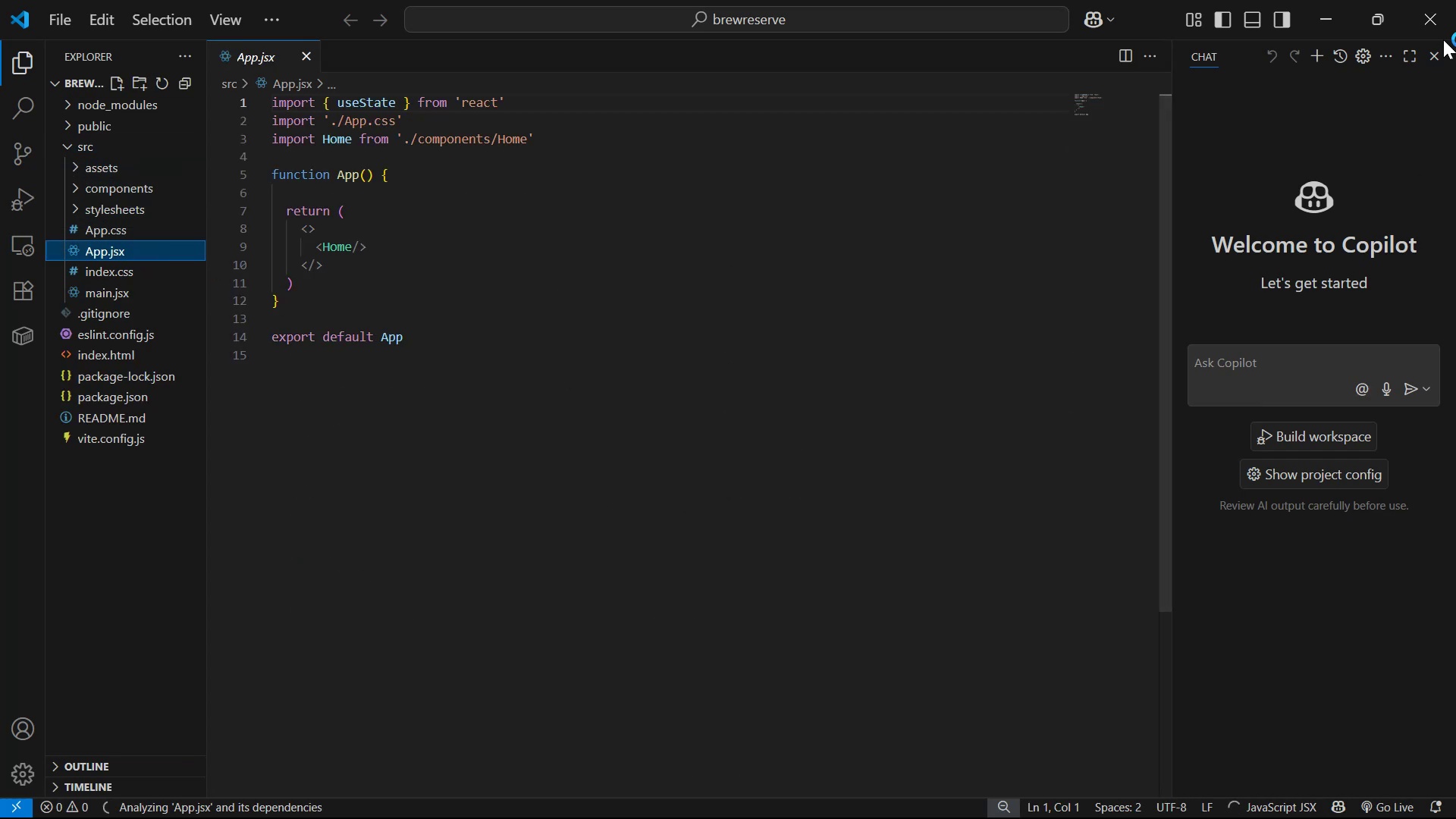 
left_click([1441, 52])
 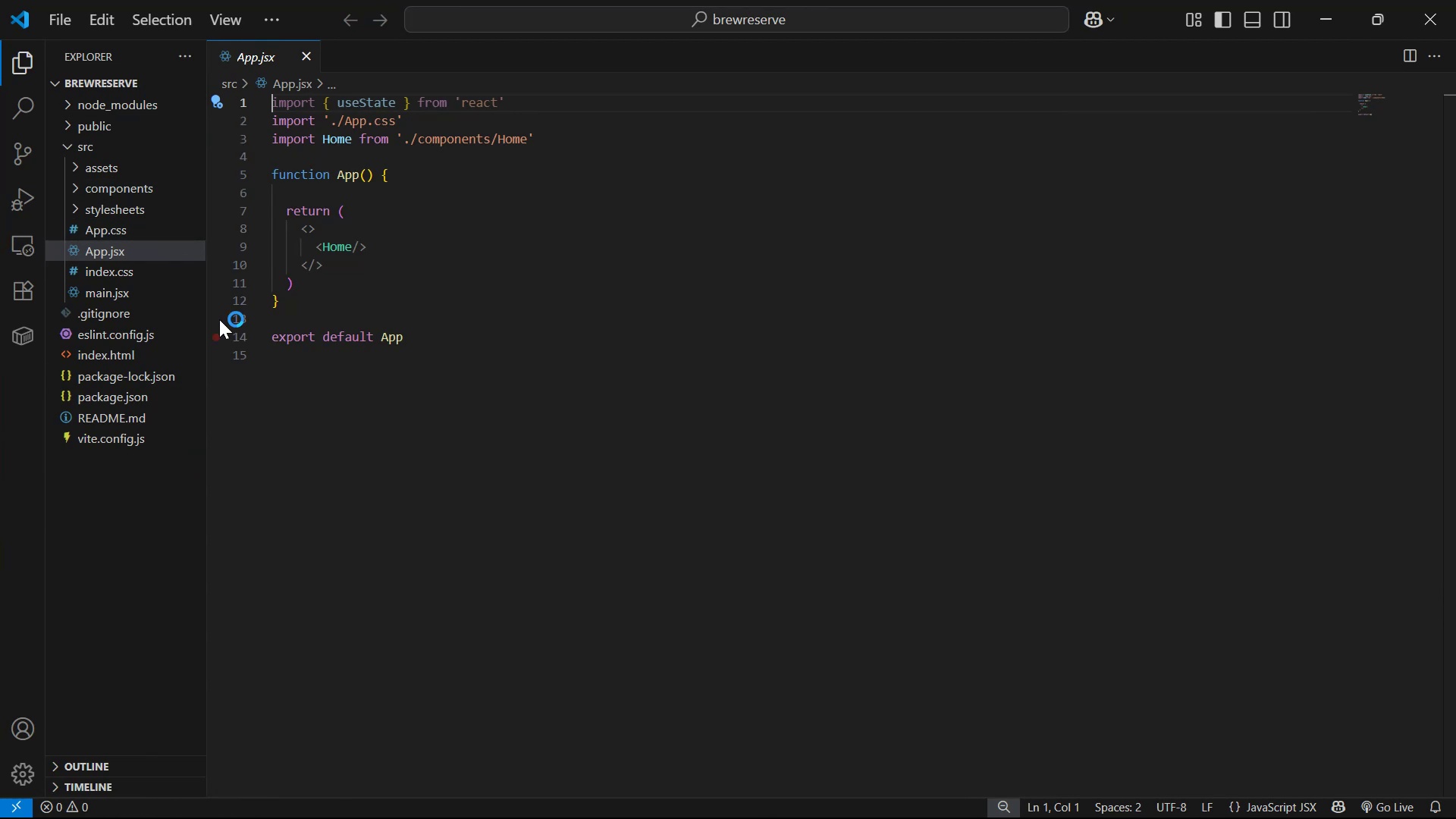 
wait(5.67)
 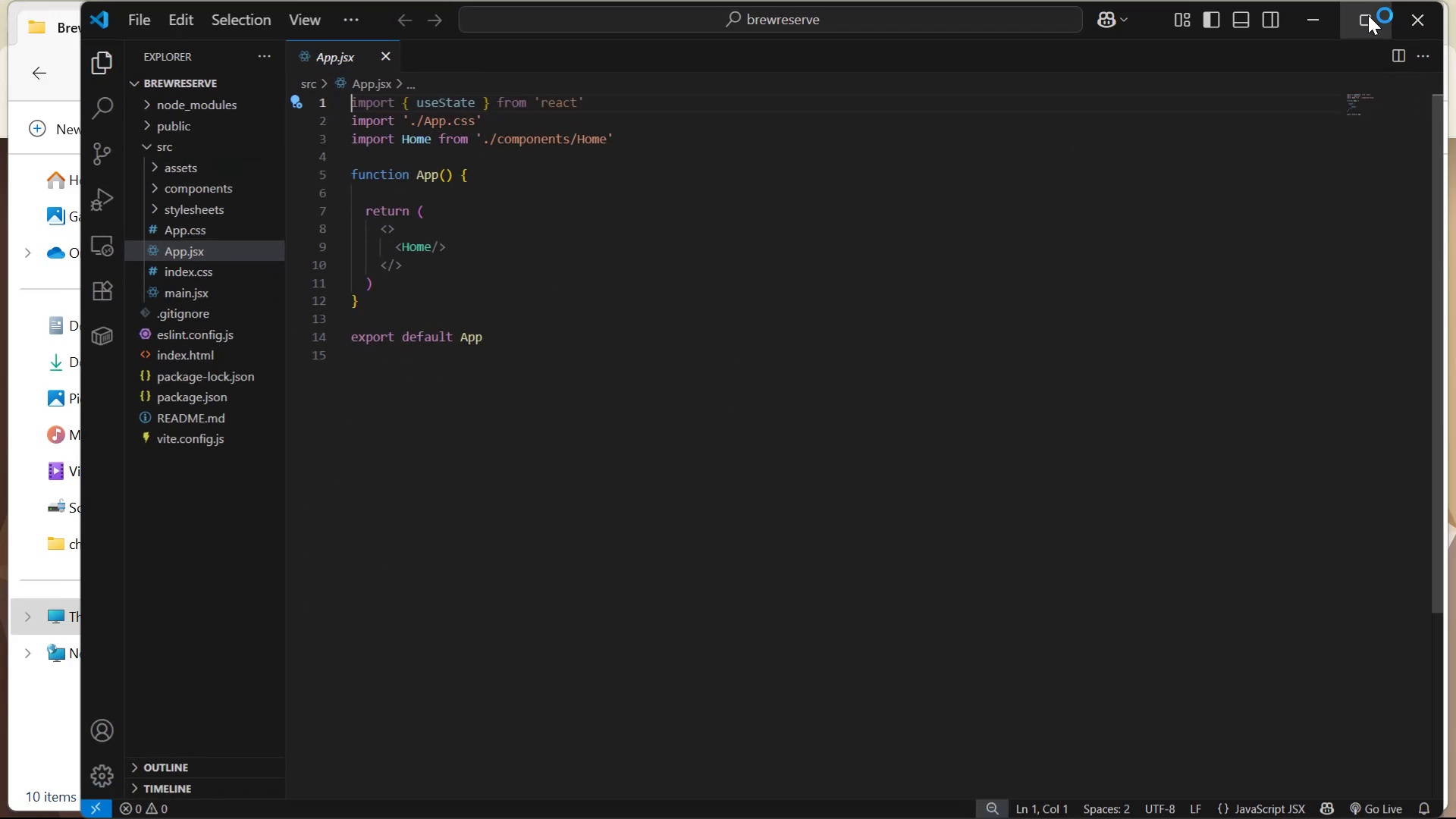 
left_click([287, 18])
 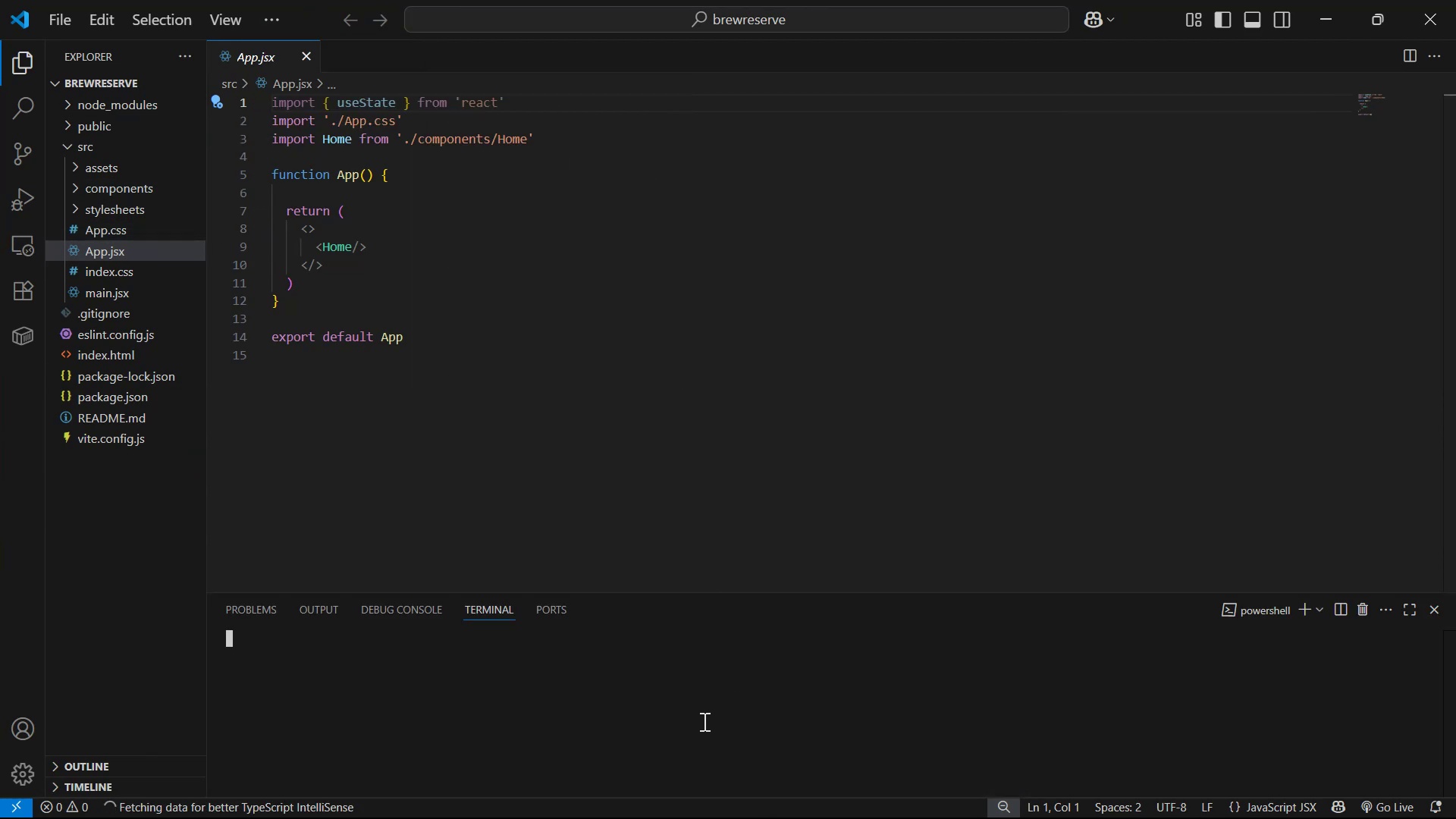 
type(npm ru nd)
key(Backspace)
key(Backspace)
key(Backspace)
type(n dev)
 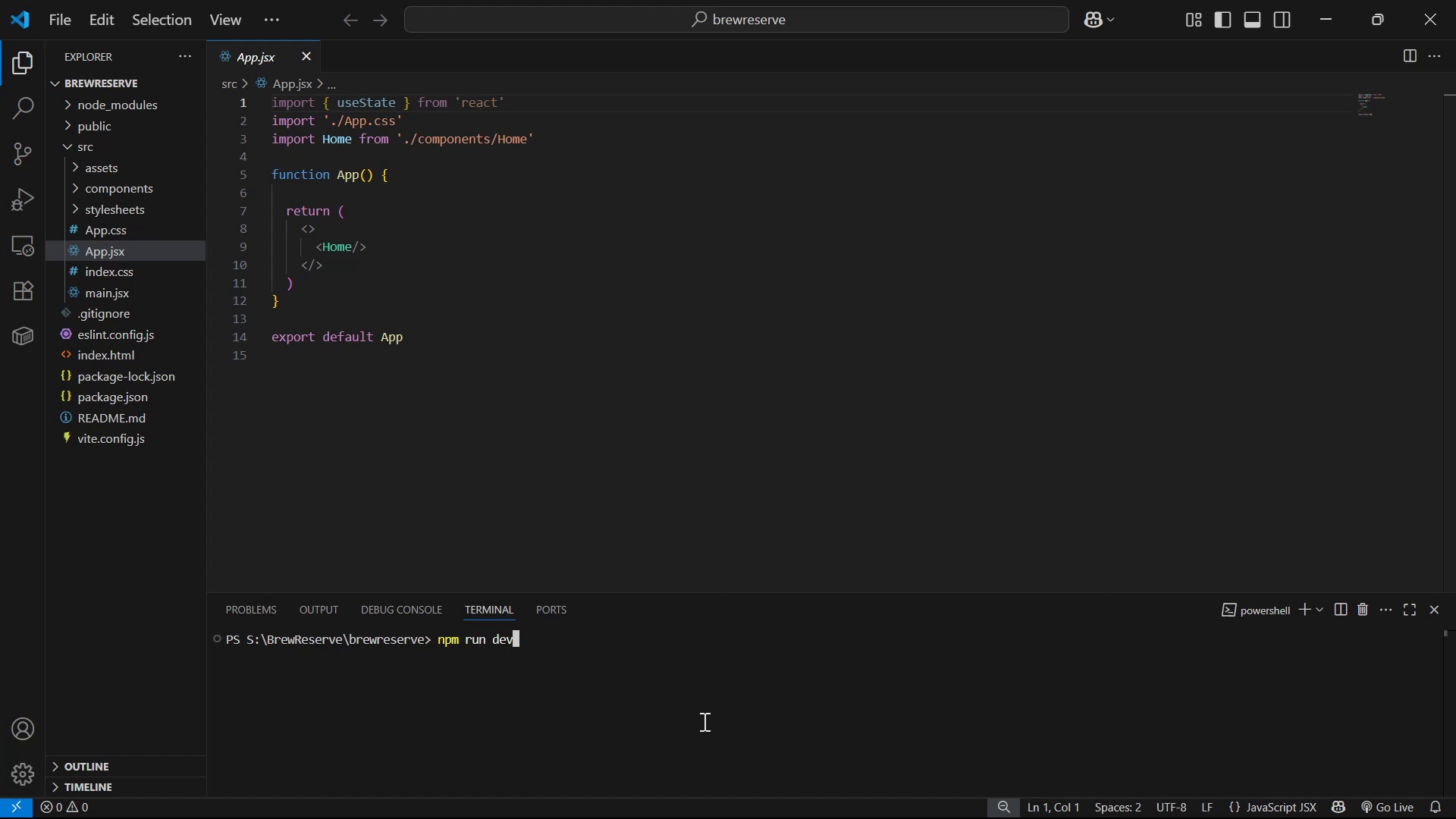 
key(Enter)
 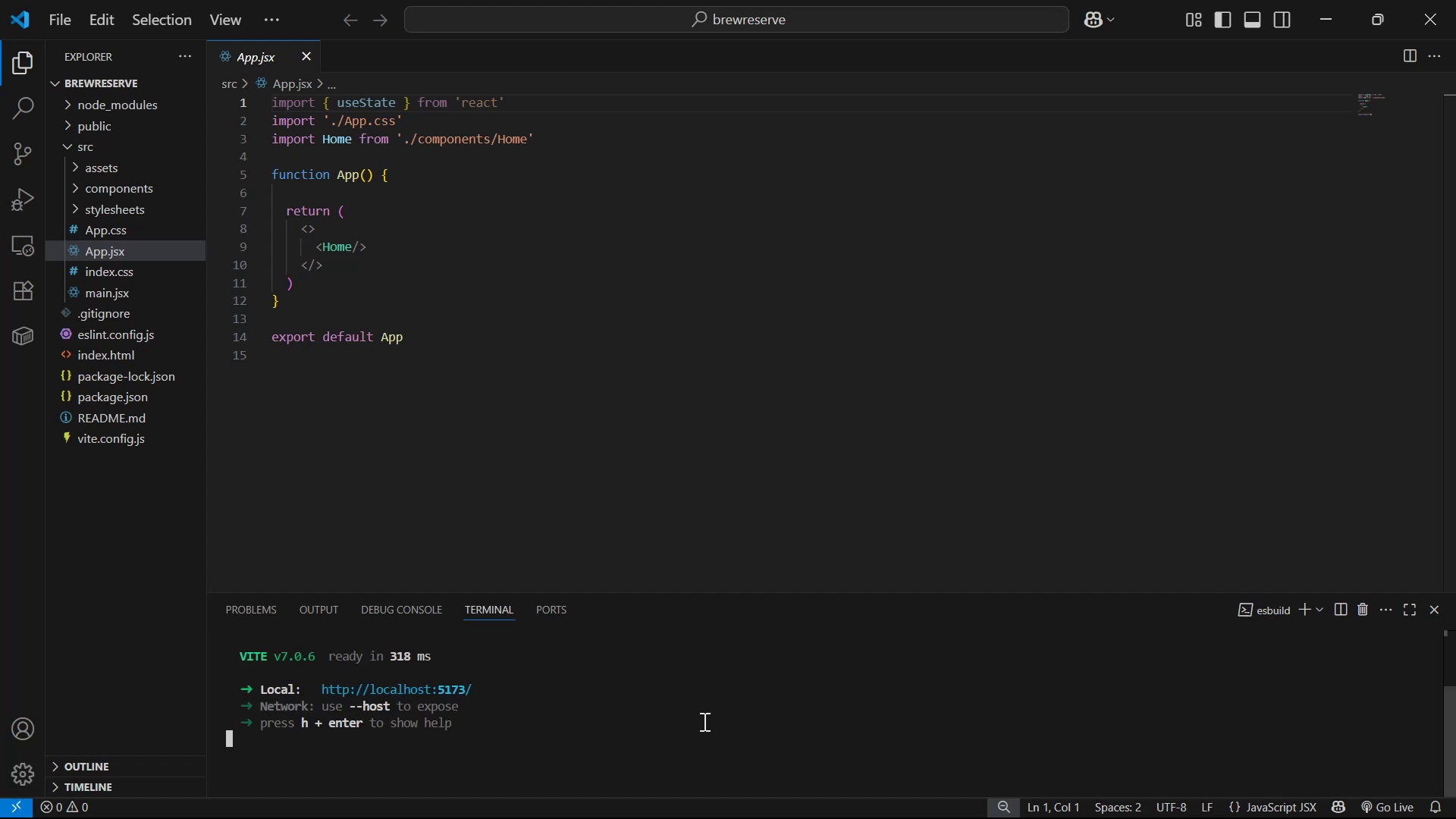 
hold_key(key=ControlLeft, duration=1.5)
 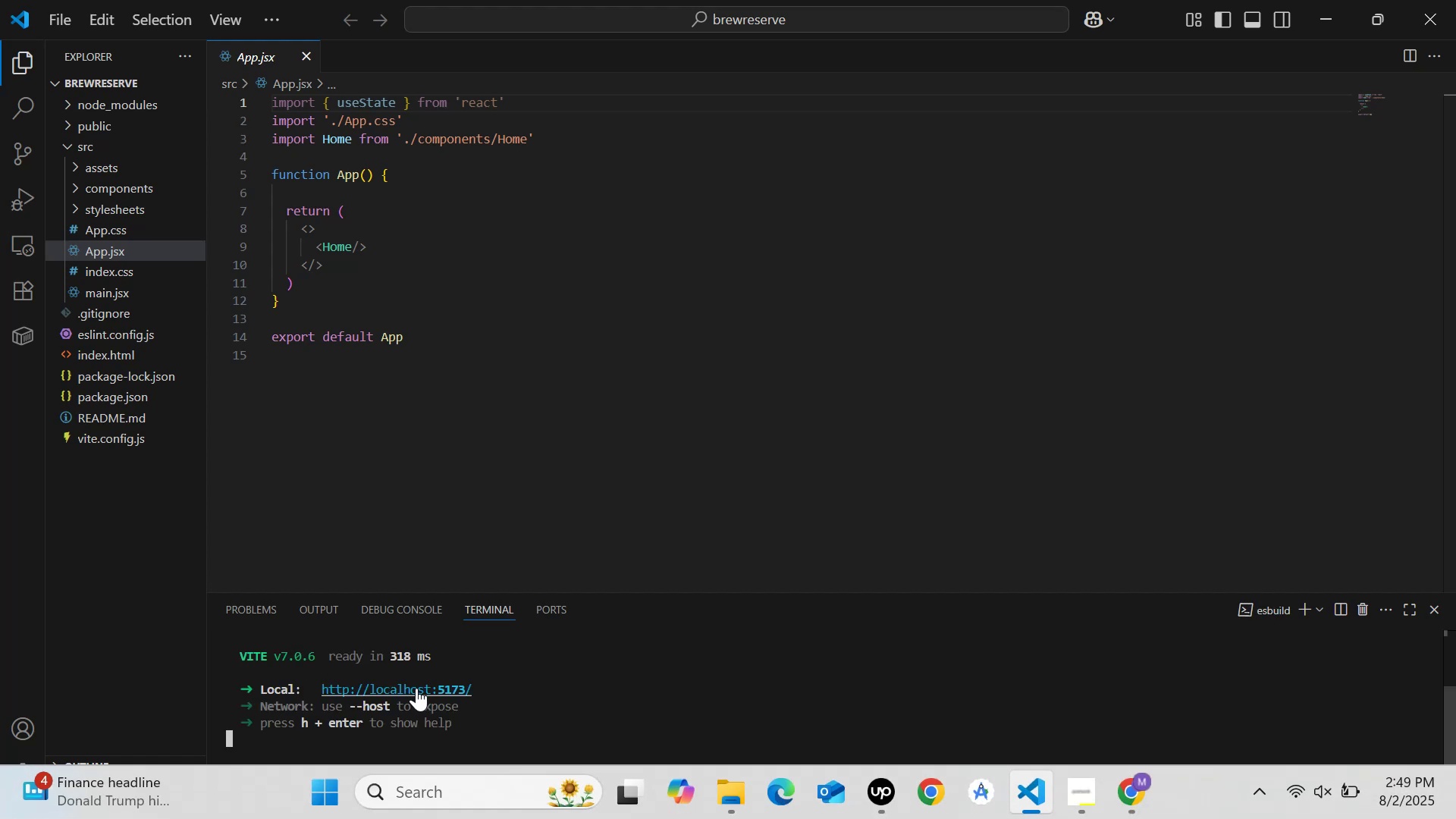 
hold_key(key=ControlLeft, duration=0.66)
left_click([416, 688])
 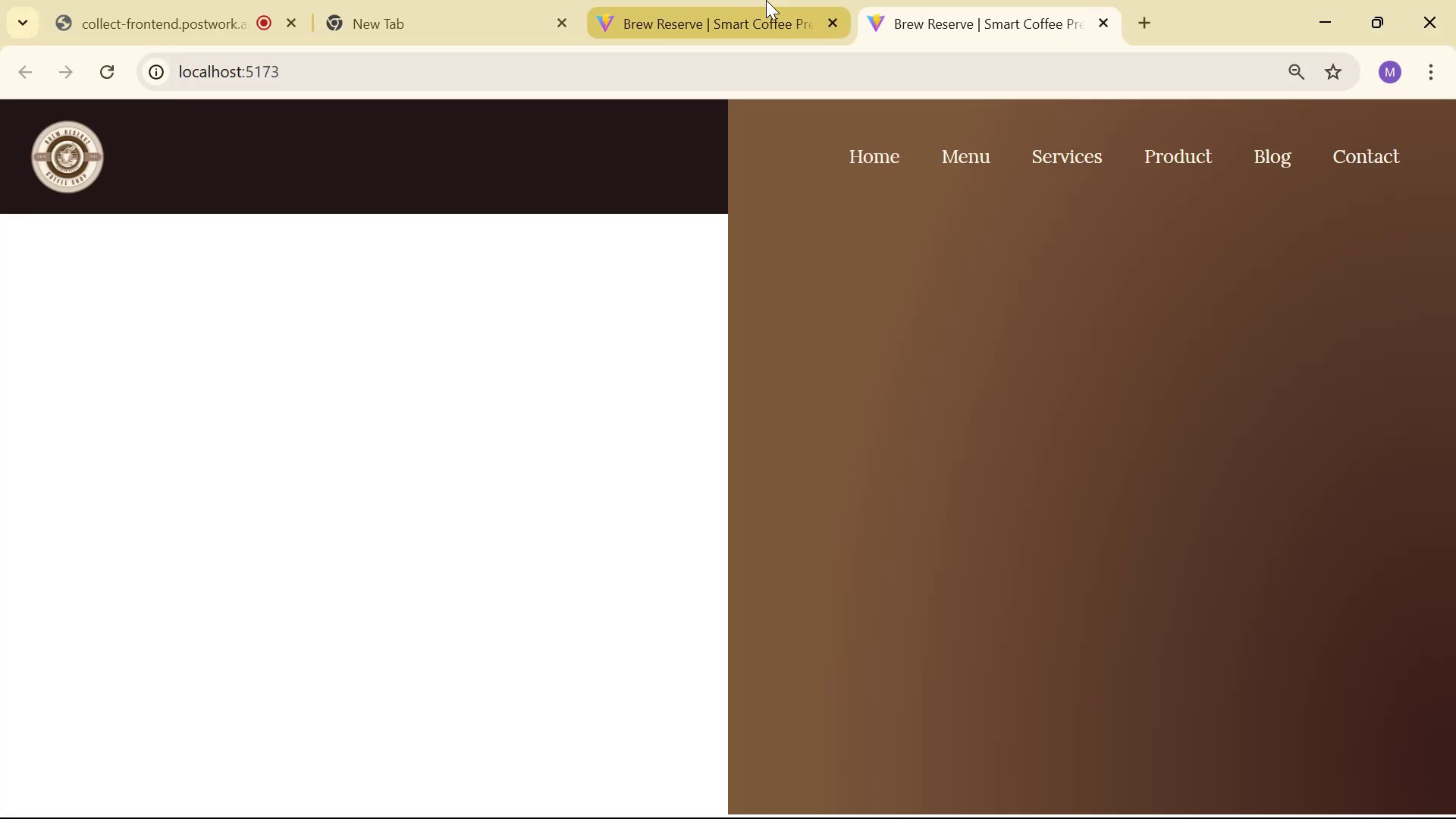 
left_click([826, 17])
 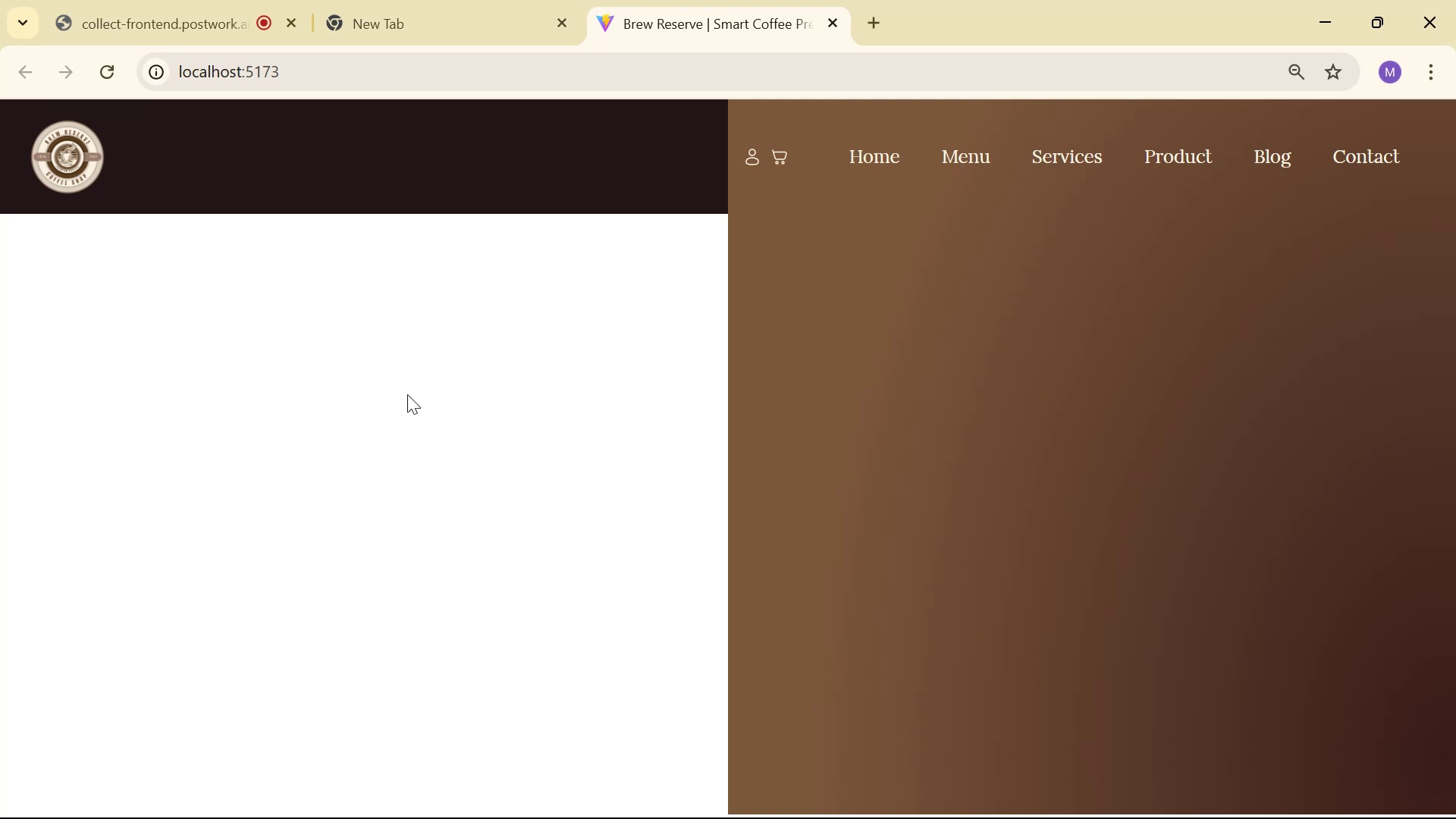 
left_click([1392, 76])
 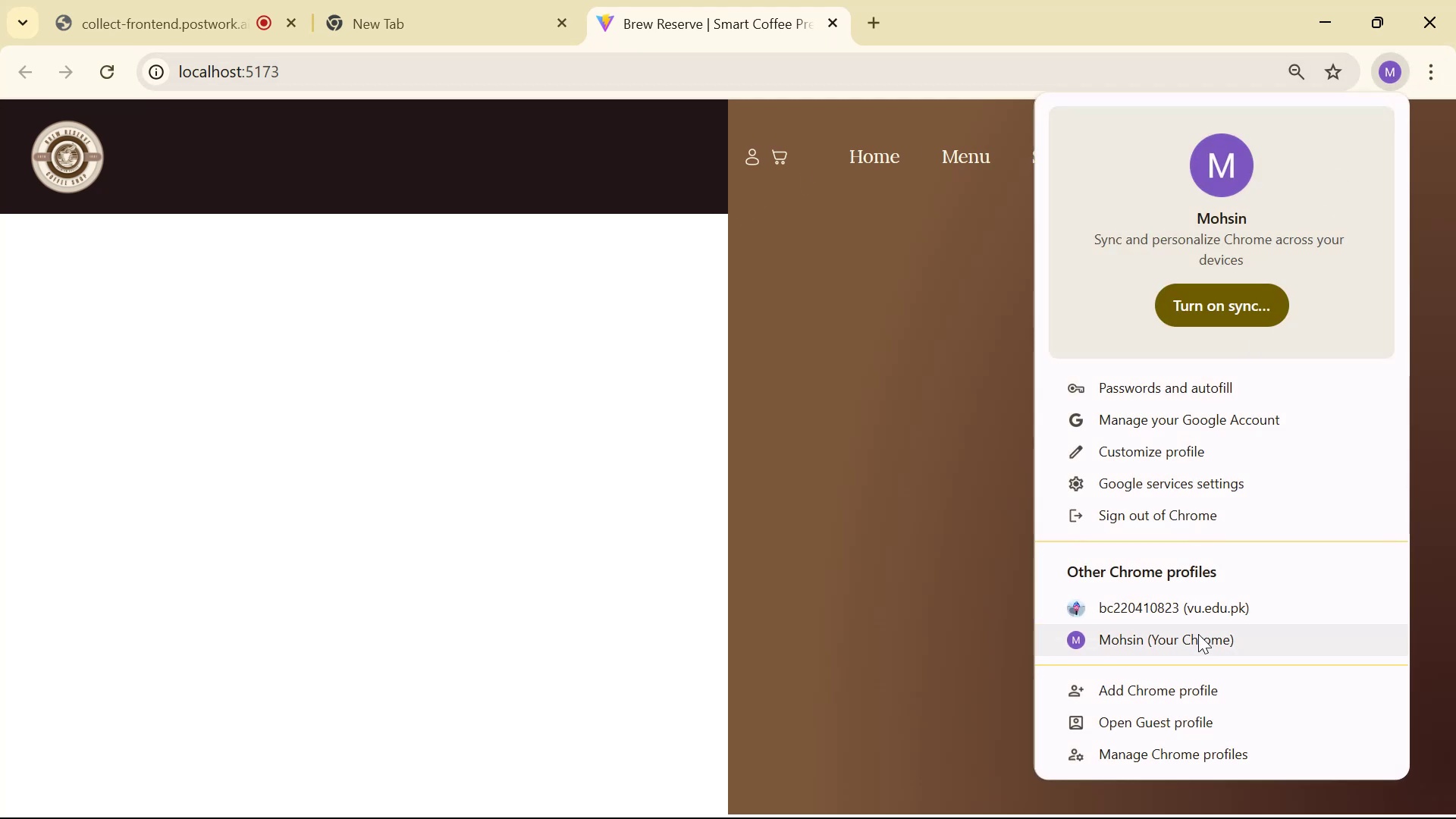 
left_click([1206, 613])
 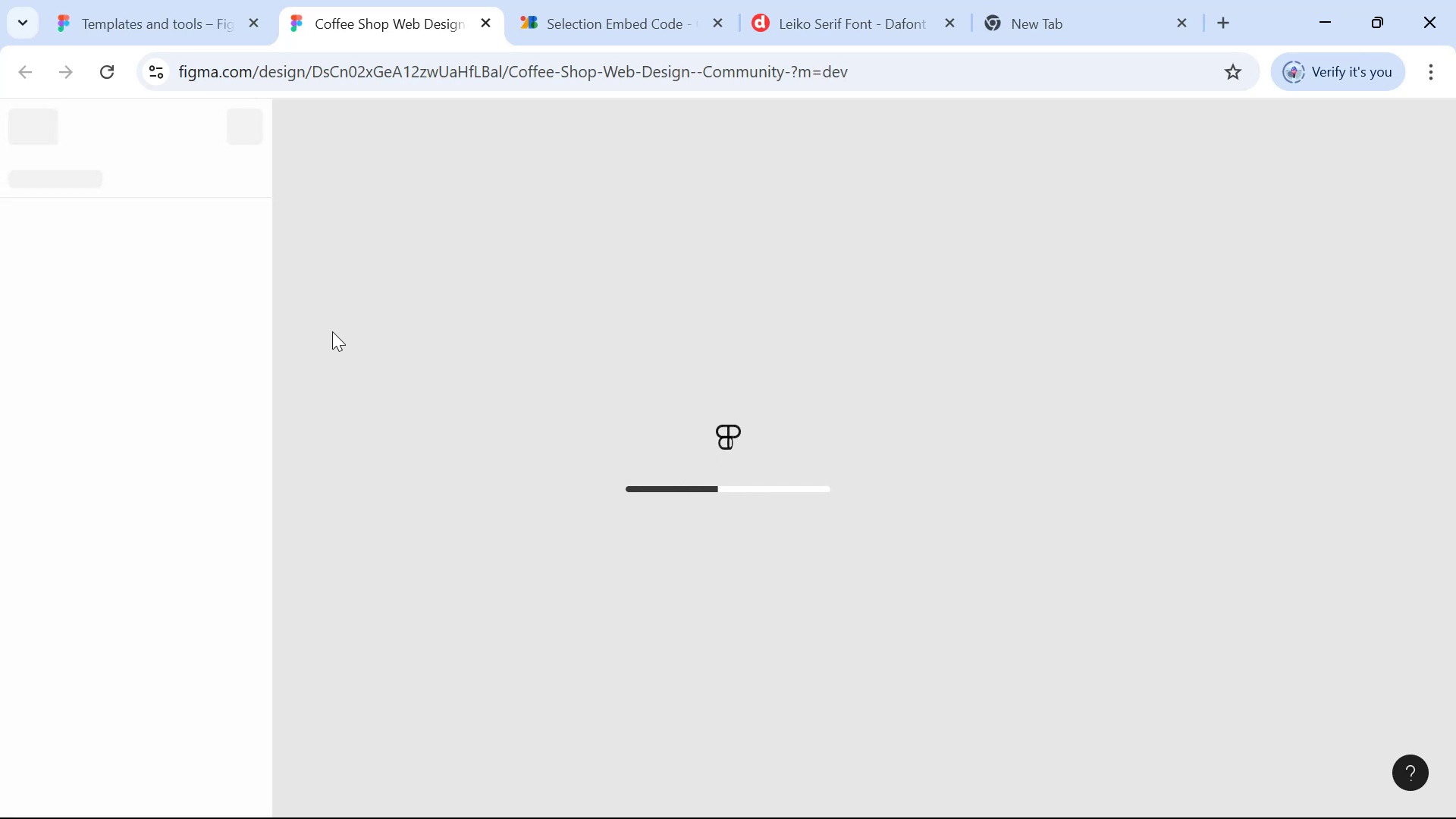 
wait(17.2)
 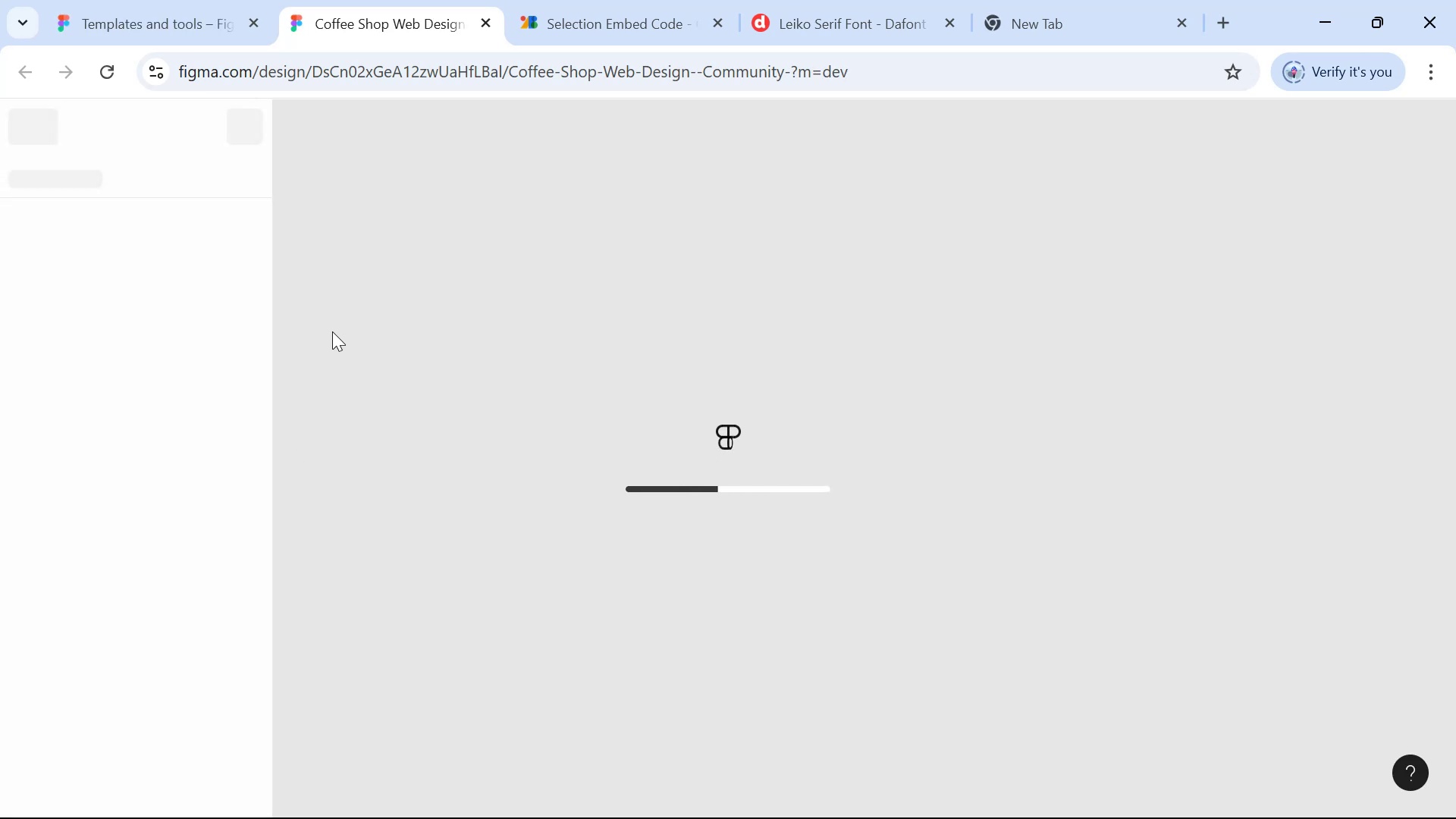 
hold_key(key=ControlLeft, duration=1.51)
scroll: coordinate [698, 174], scroll_direction: up, amount: 18.0
 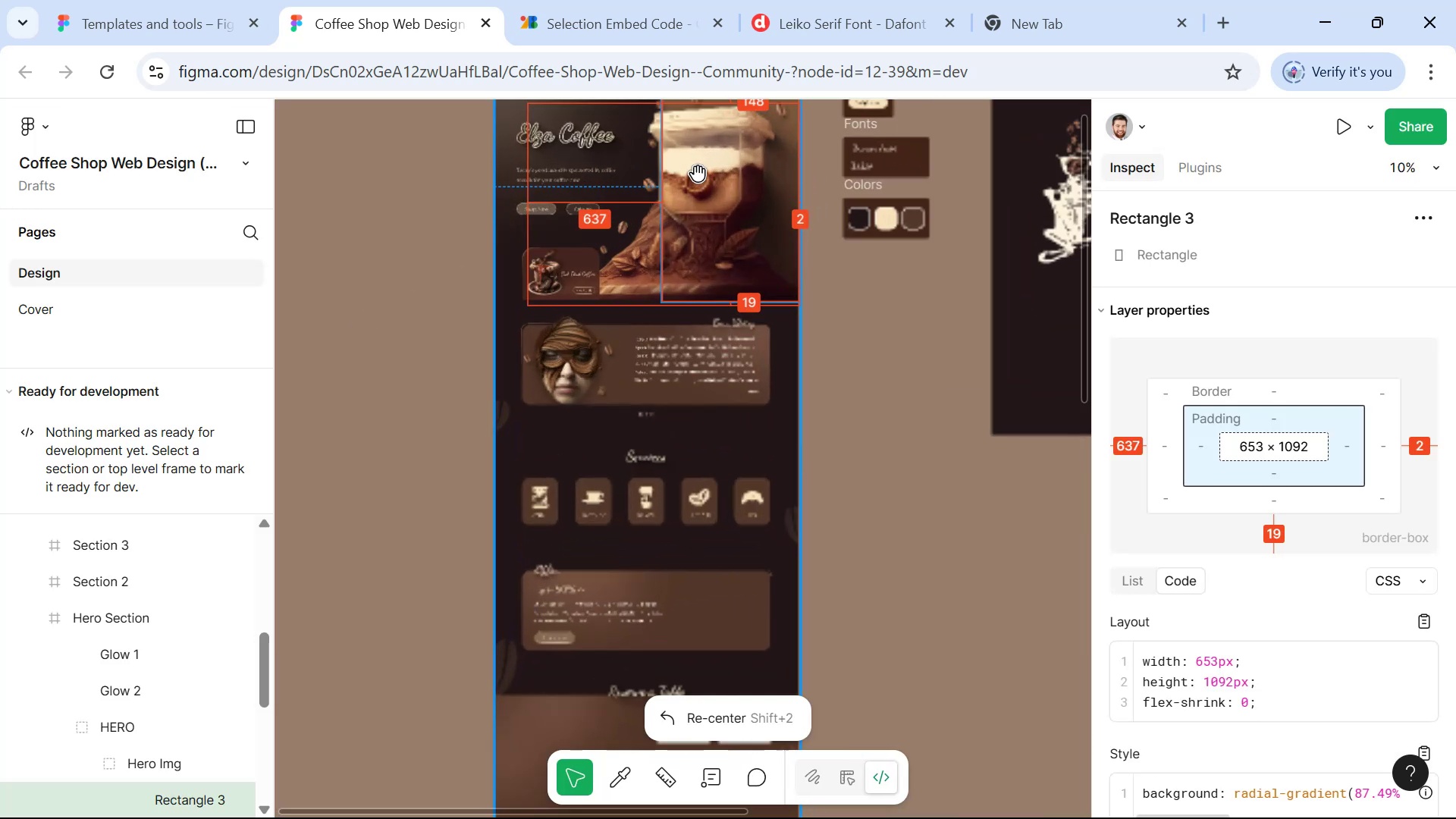 
hold_key(key=ControlLeft, duration=0.33)
 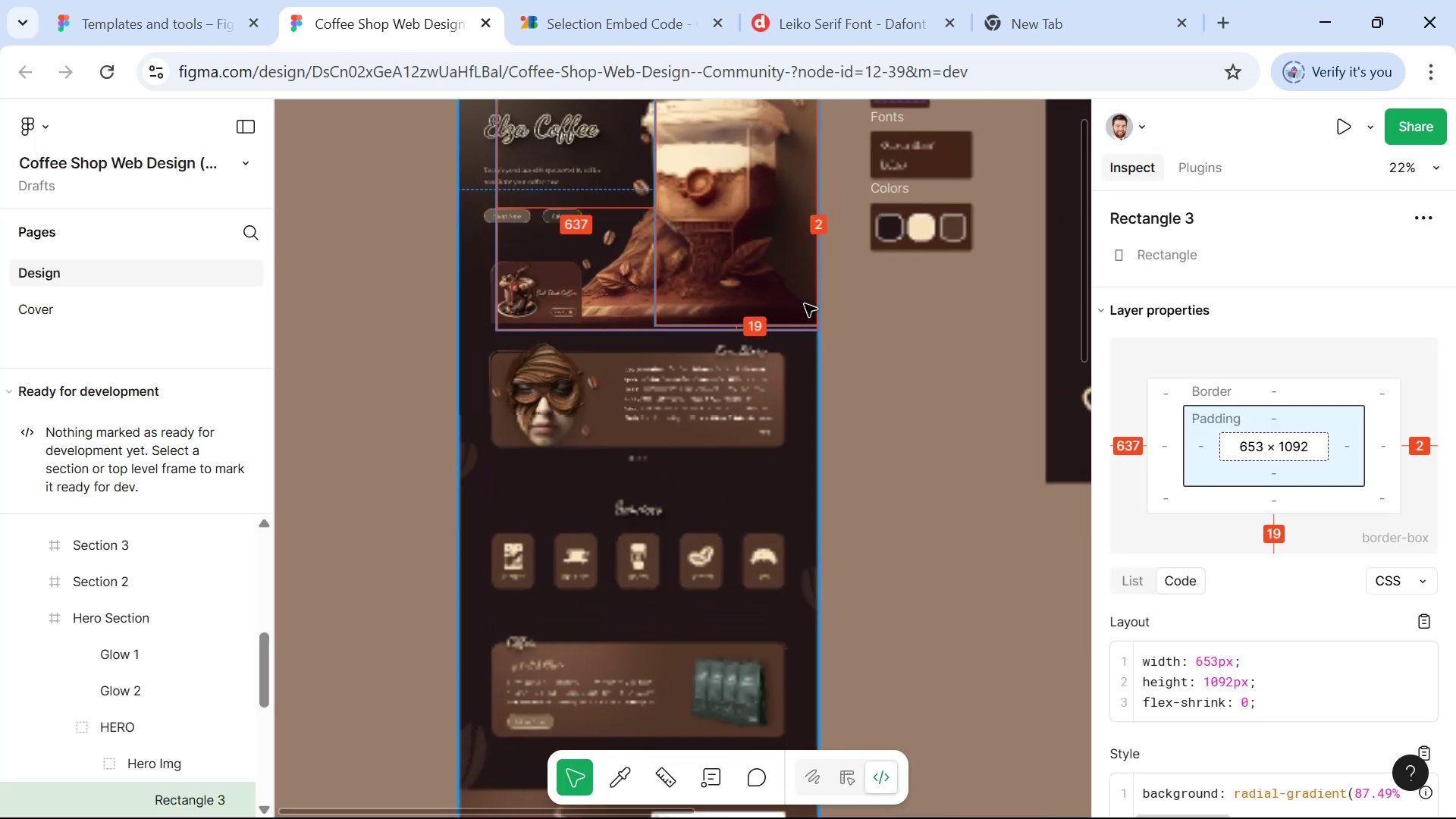 
hold_key(key=Space, duration=0.8)
 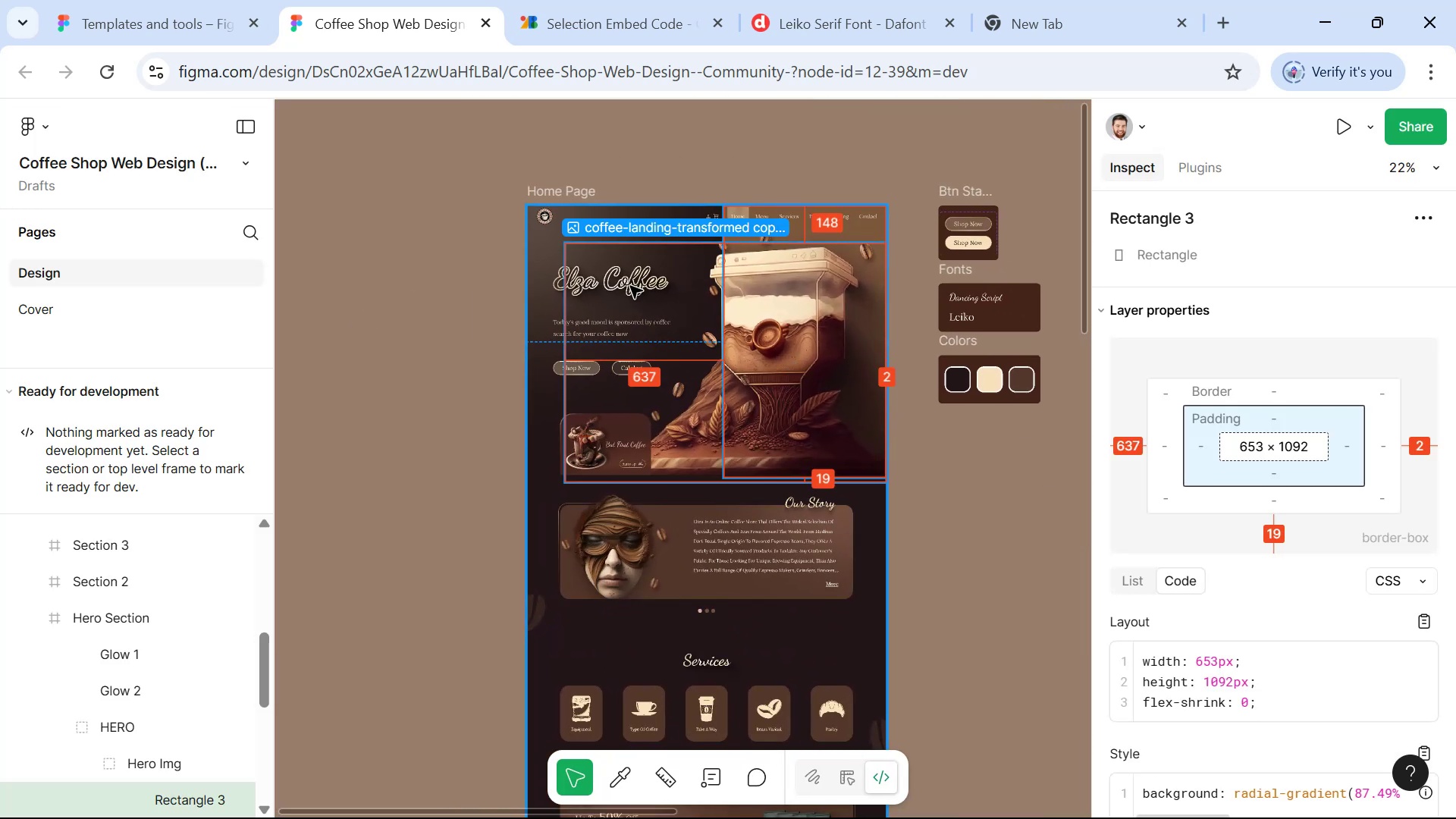 
left_click_drag(start_coordinate=[871, 331], to_coordinate=[939, 483])
 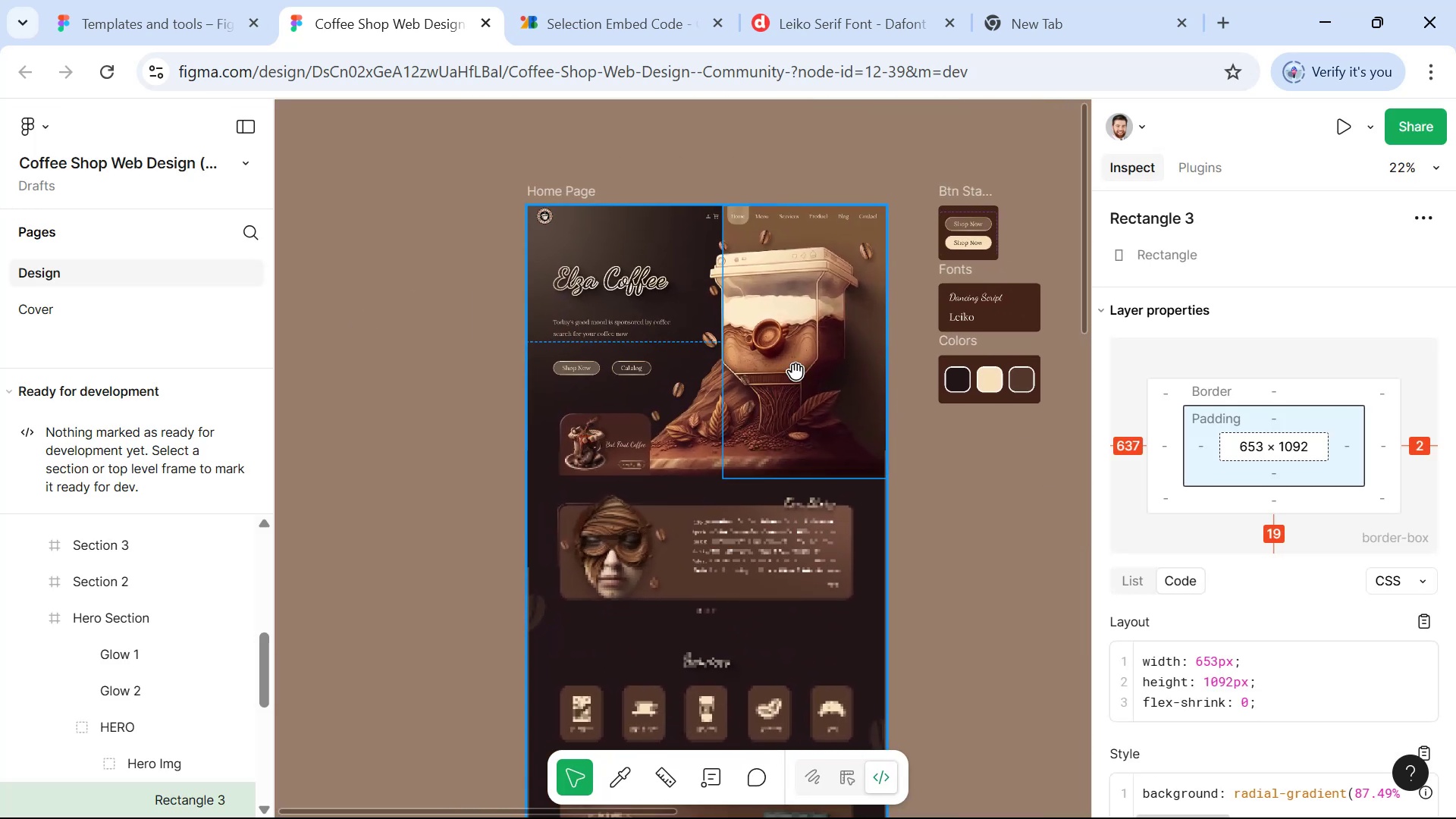 
hold_key(key=ControlLeft, duration=1.25)
scroll: coordinate [638, 284], scroll_direction: up, amount: 13.0
 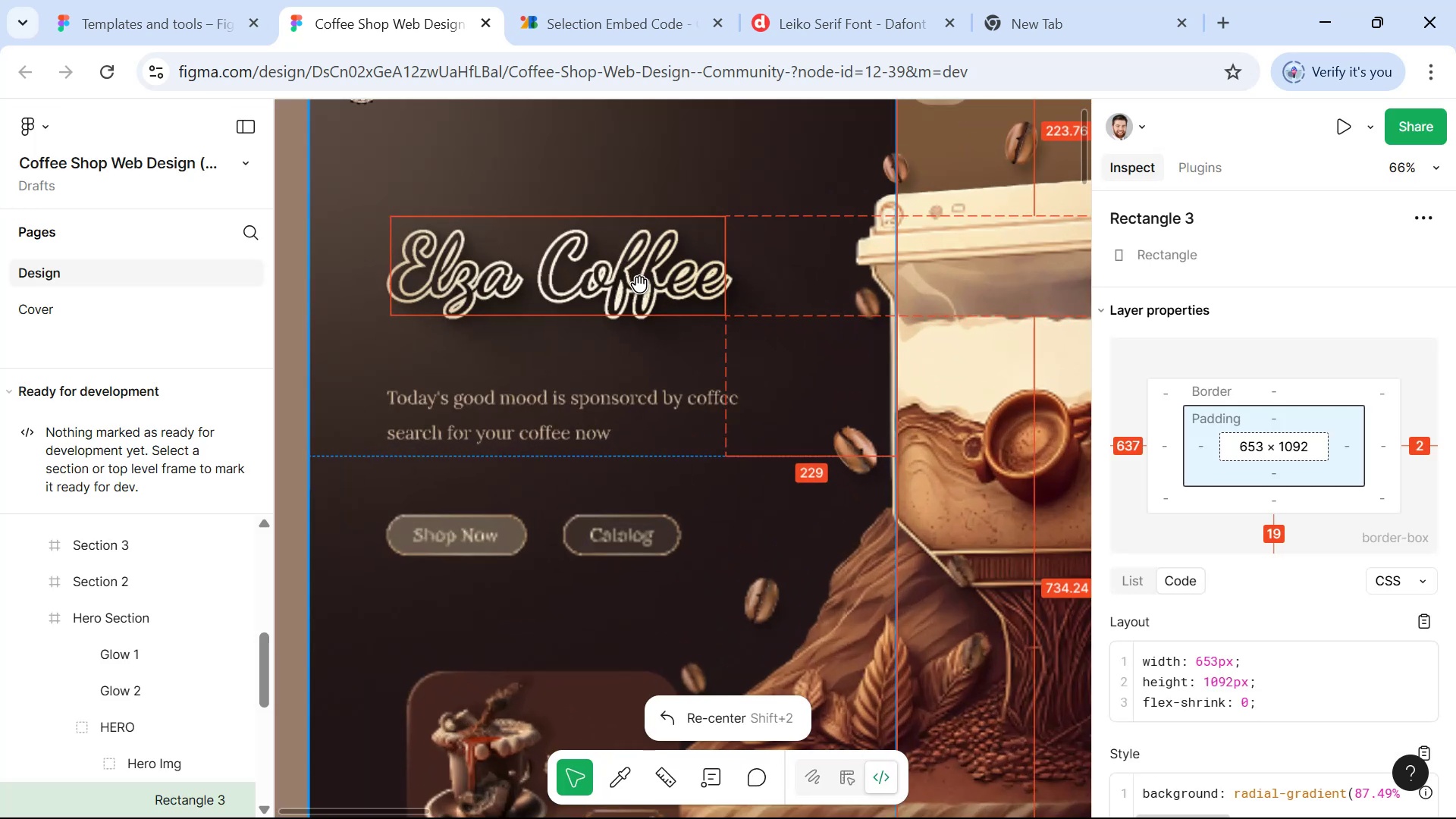 
hold_key(key=ControlLeft, duration=1.5)
scroll: coordinate [635, 281], scroll_direction: down, amount: 10.0
 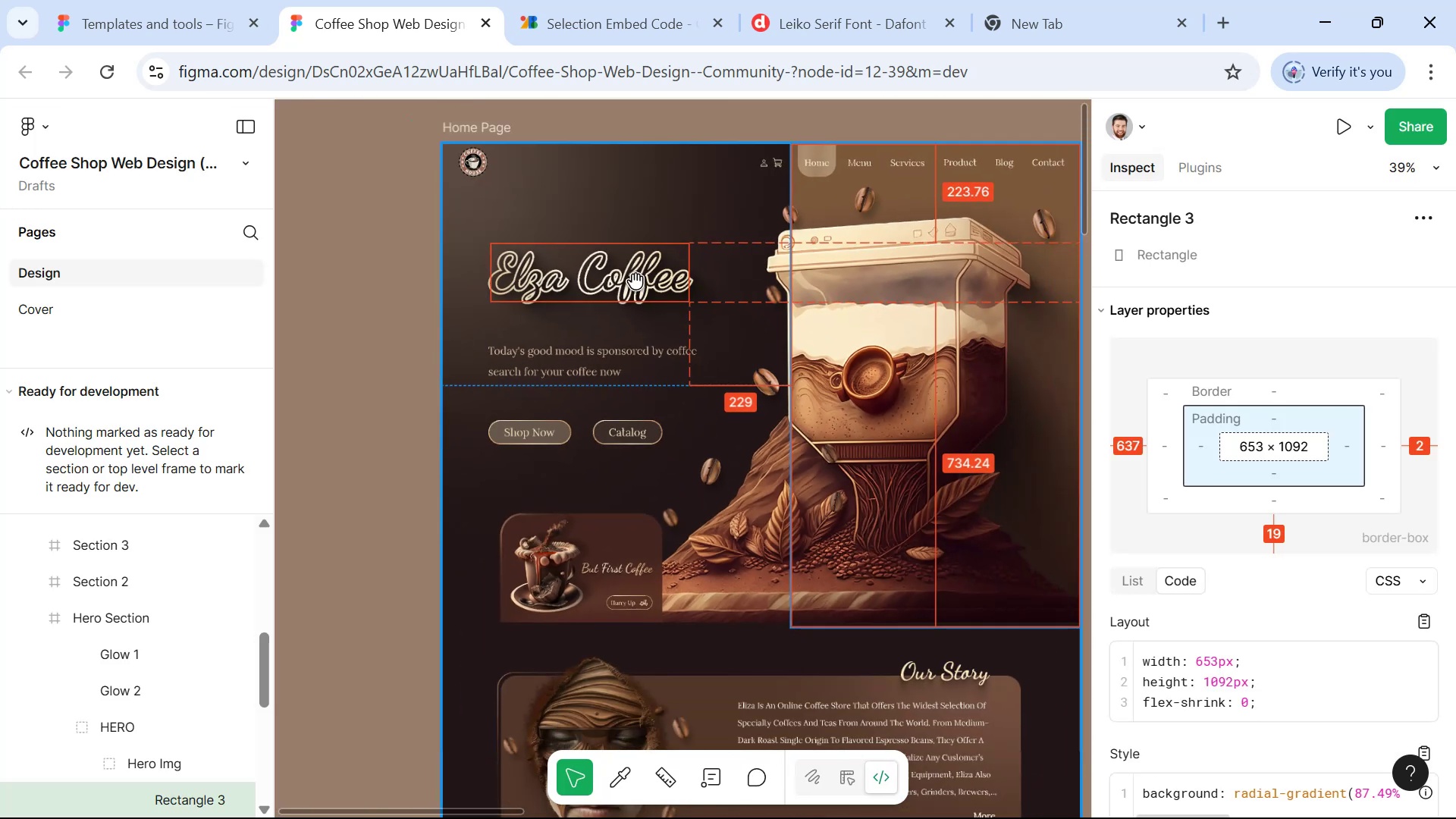 
key(Control+ControlLeft)
 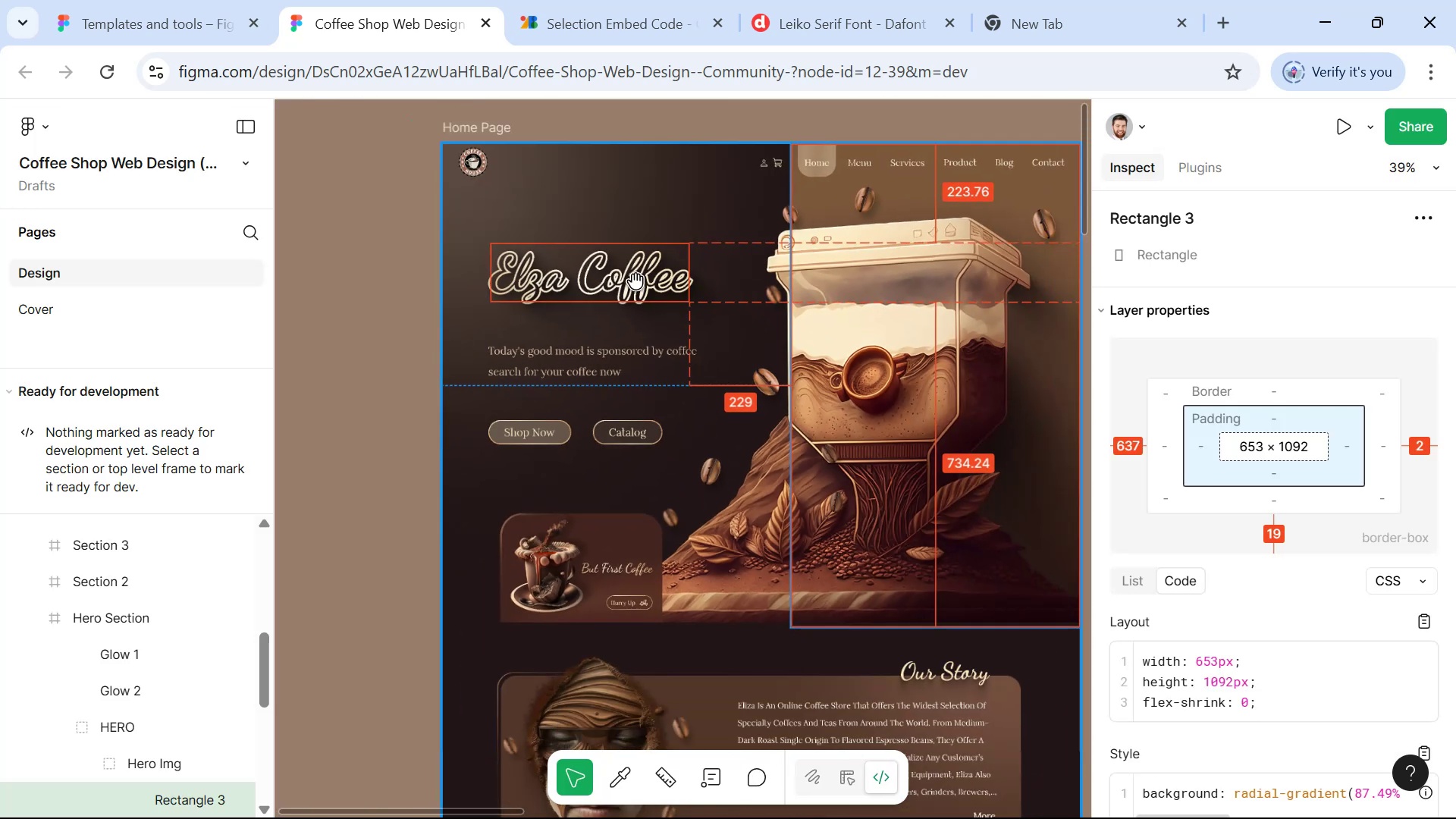 
key(Control+ControlLeft)
 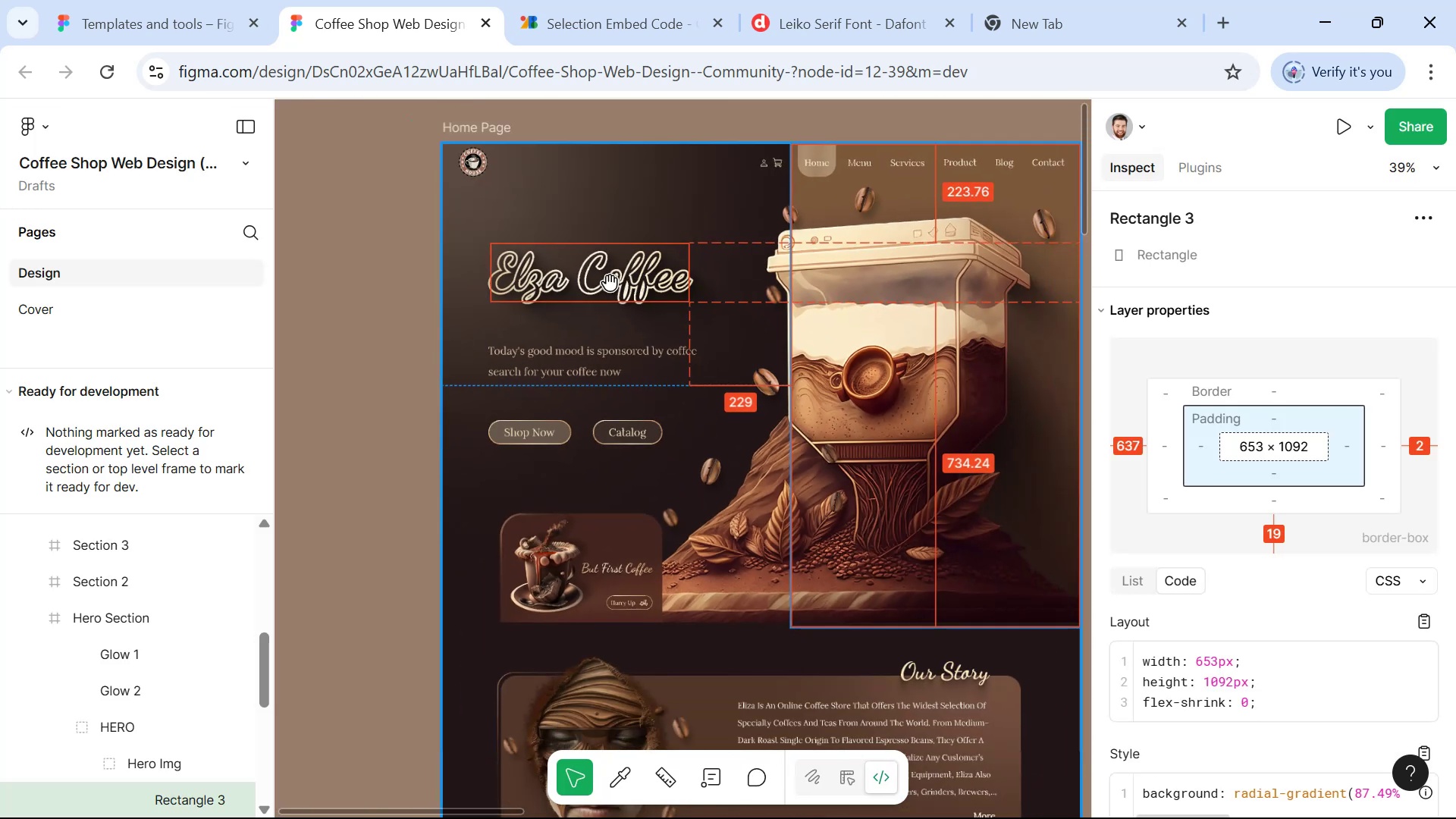 
key(Control+ControlLeft)
 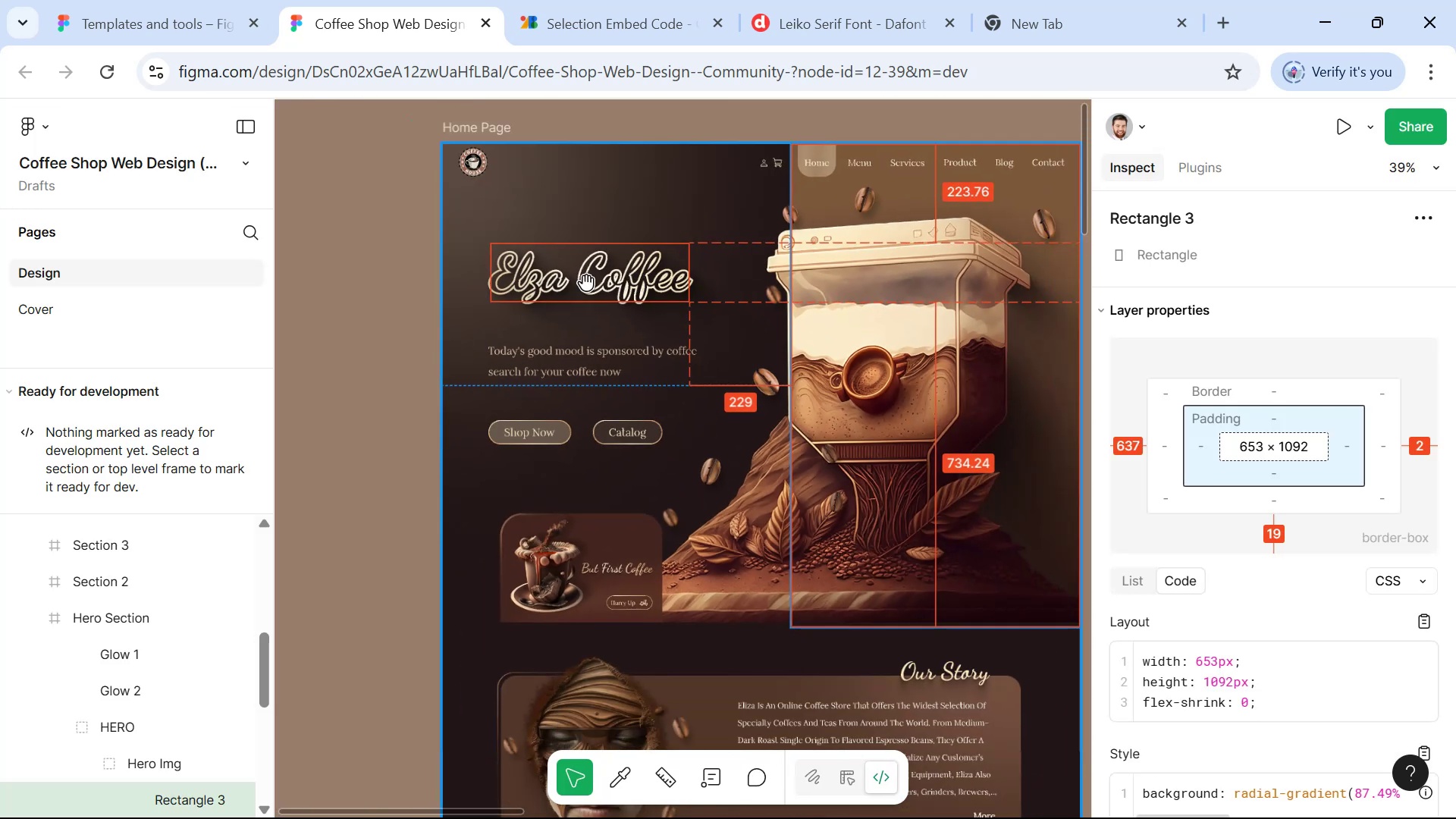 
key(Control+ControlLeft)
 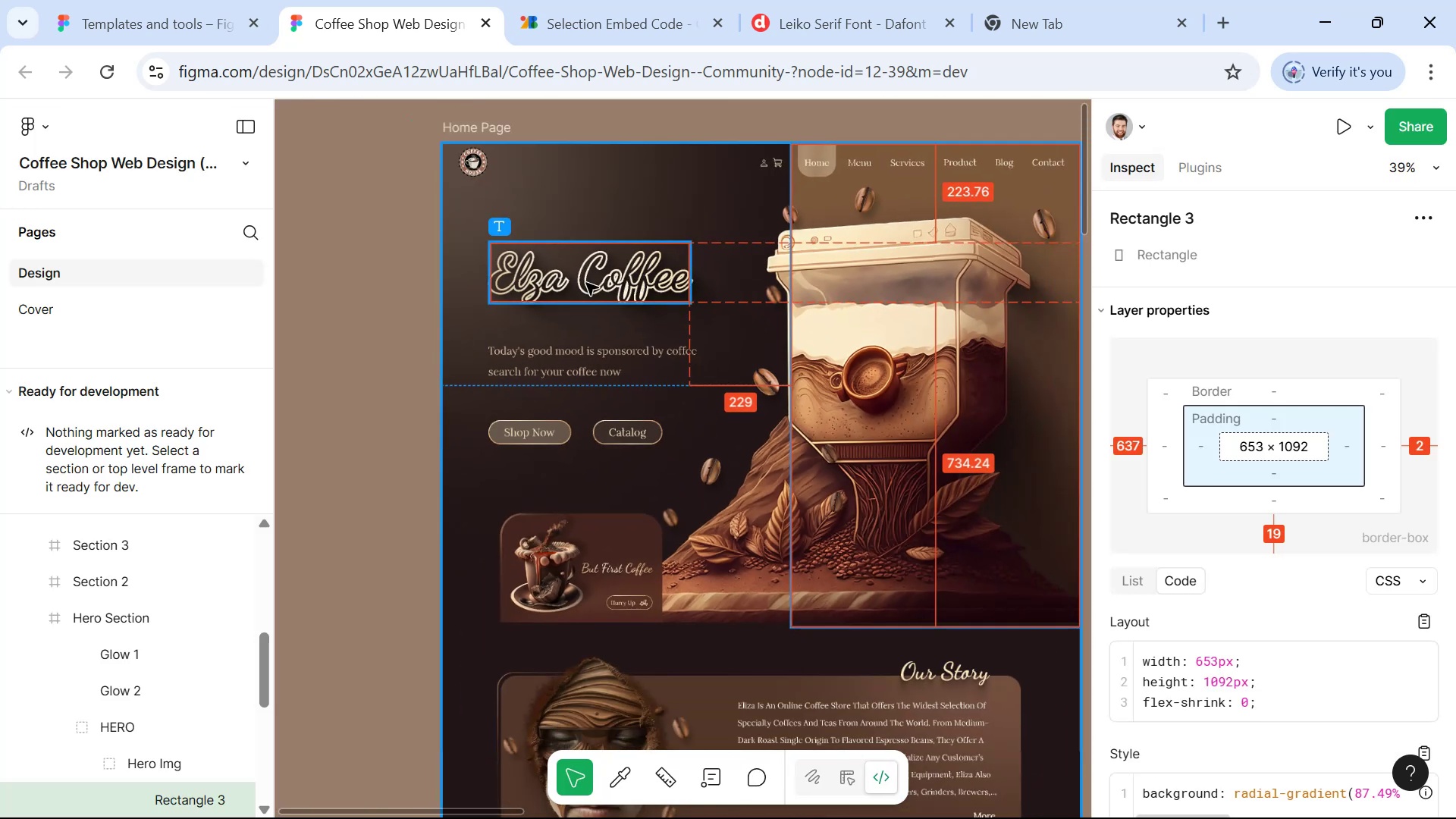 
key(Control+ControlLeft)
 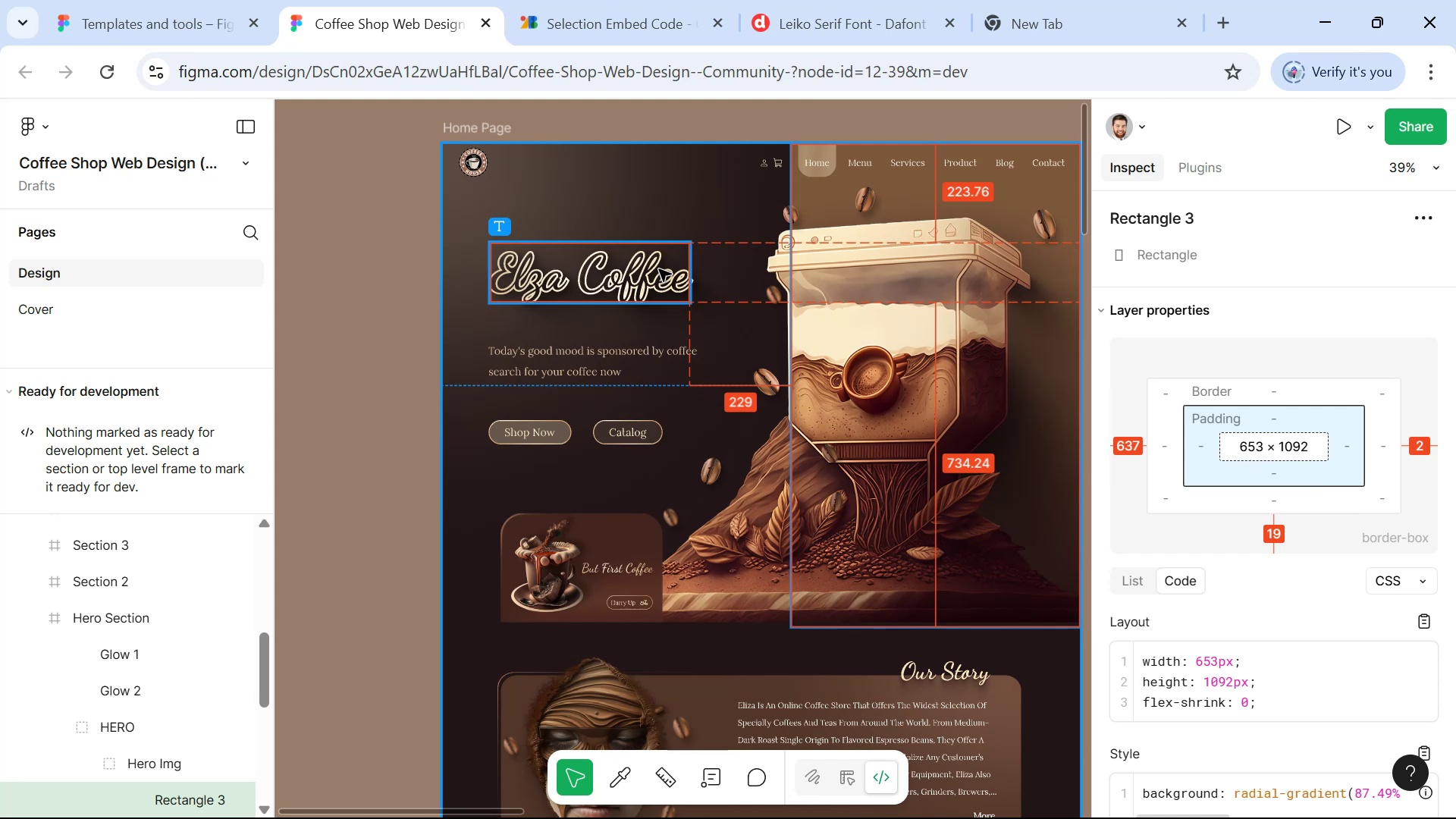 
hold_key(key=ControlLeft, duration=0.72)
scroll: coordinate [867, 208], scroll_direction: down, amount: 2.0
 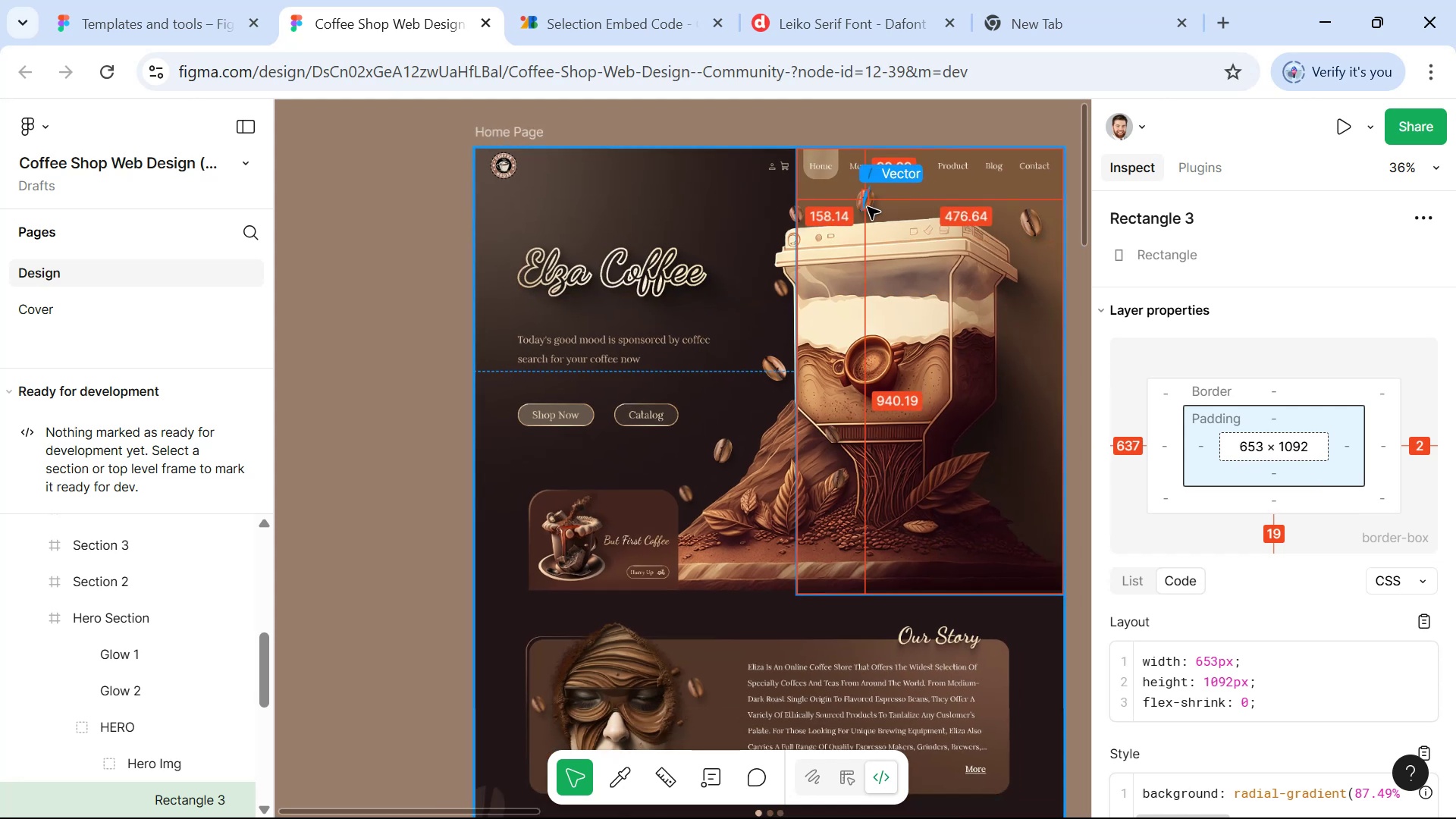 
key(Alt+Tab)
 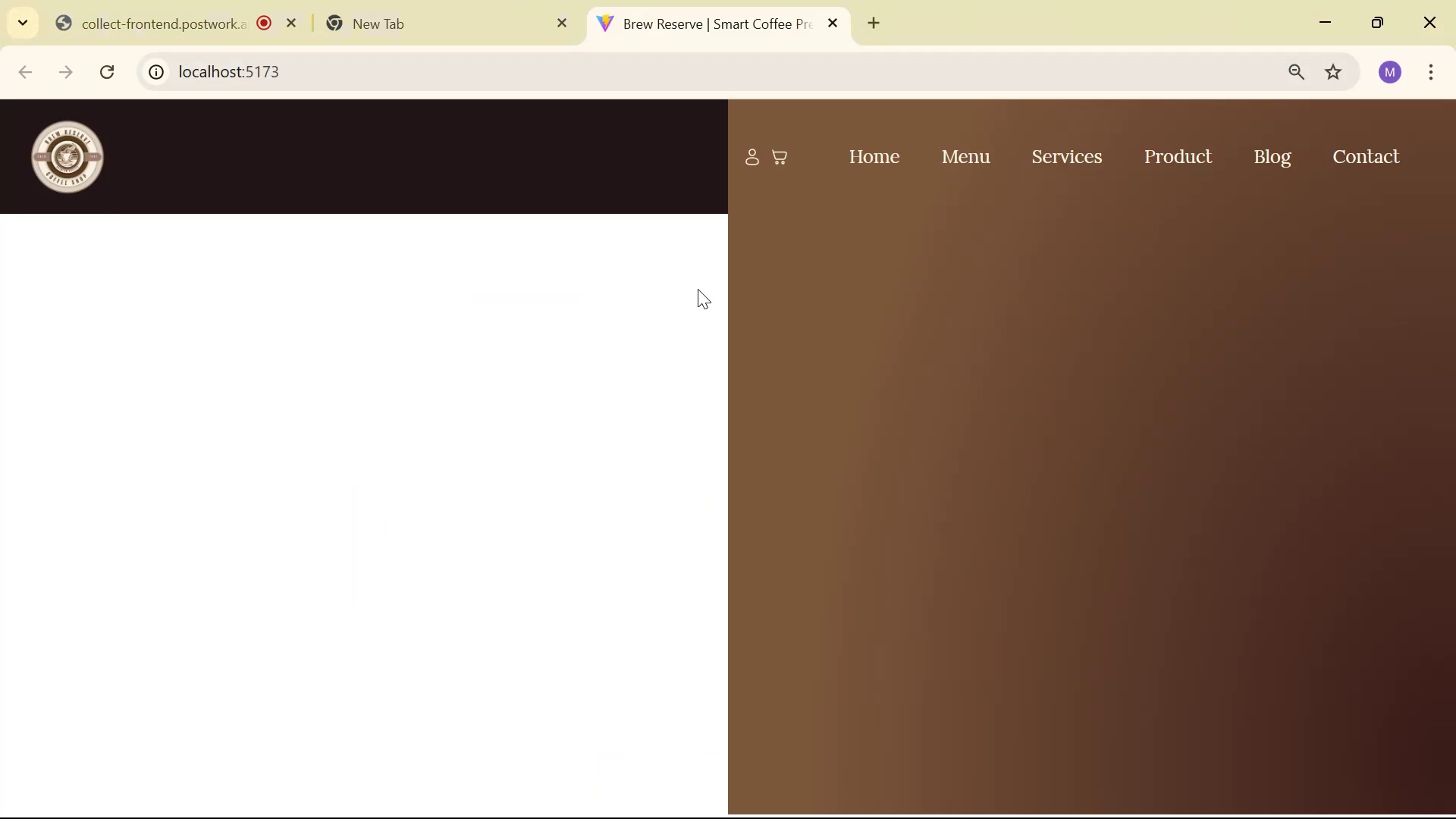 
key(Alt+AltLeft)
 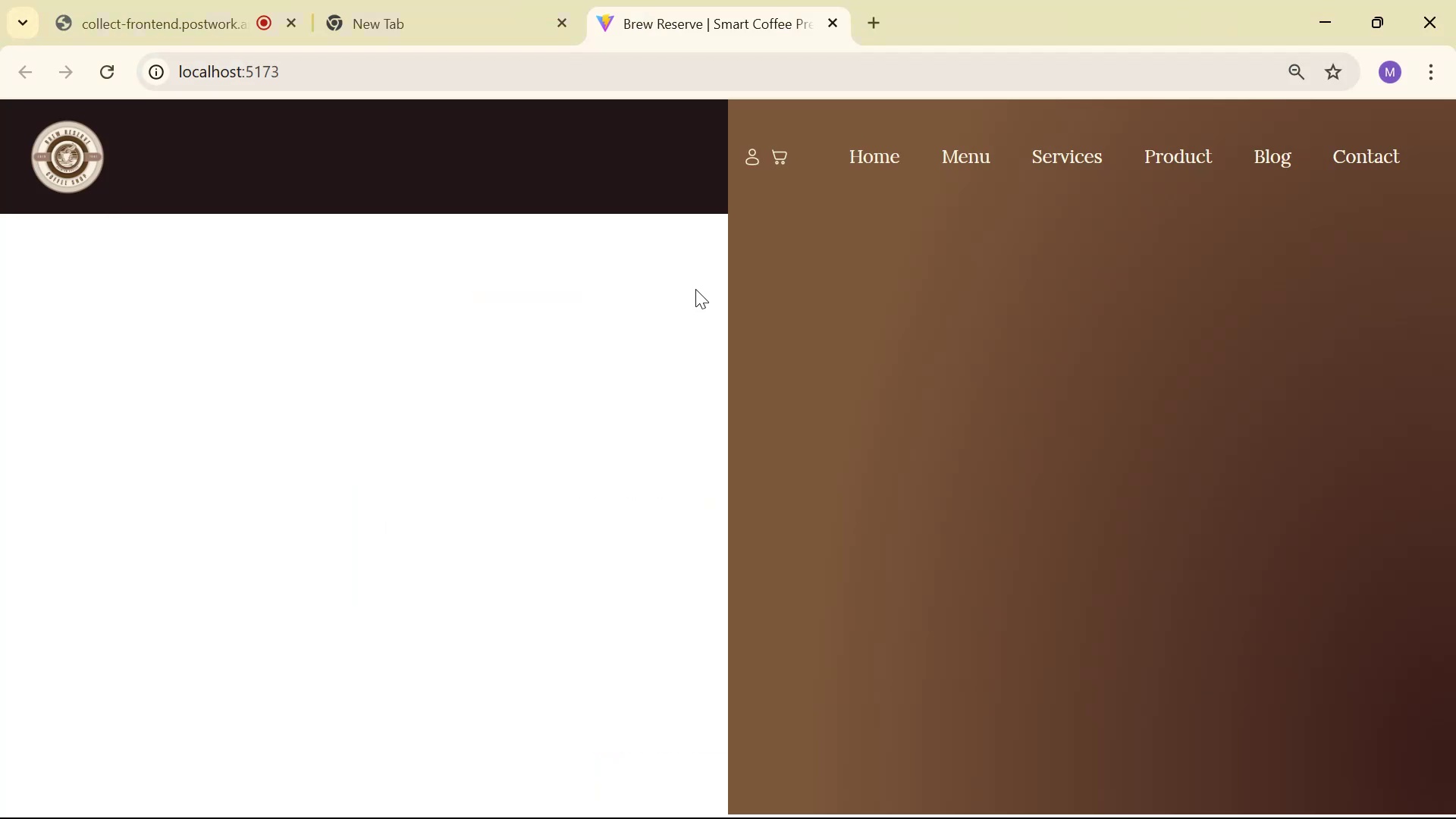 
key(Alt+Tab)
 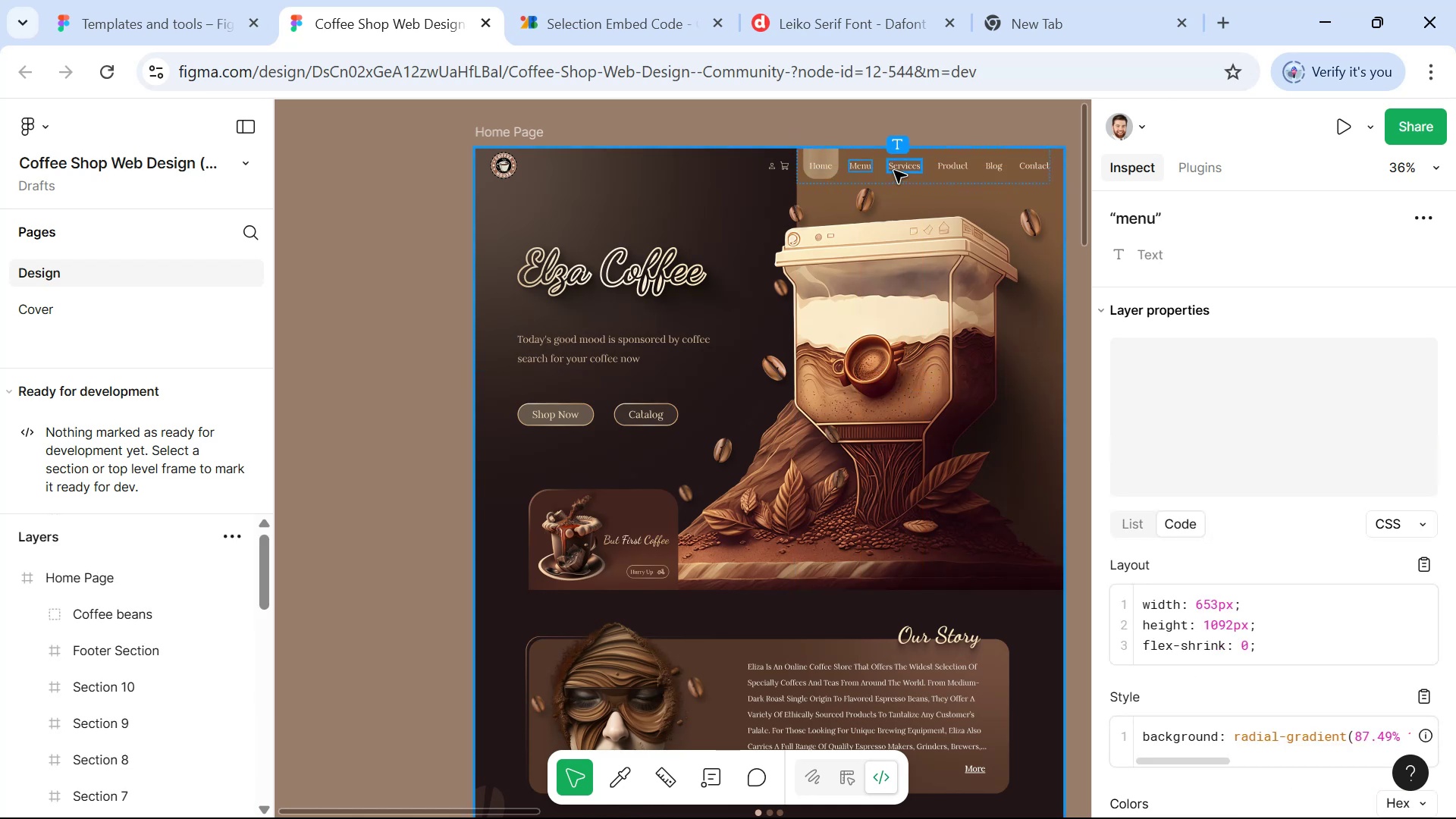 
wait(6.2)
 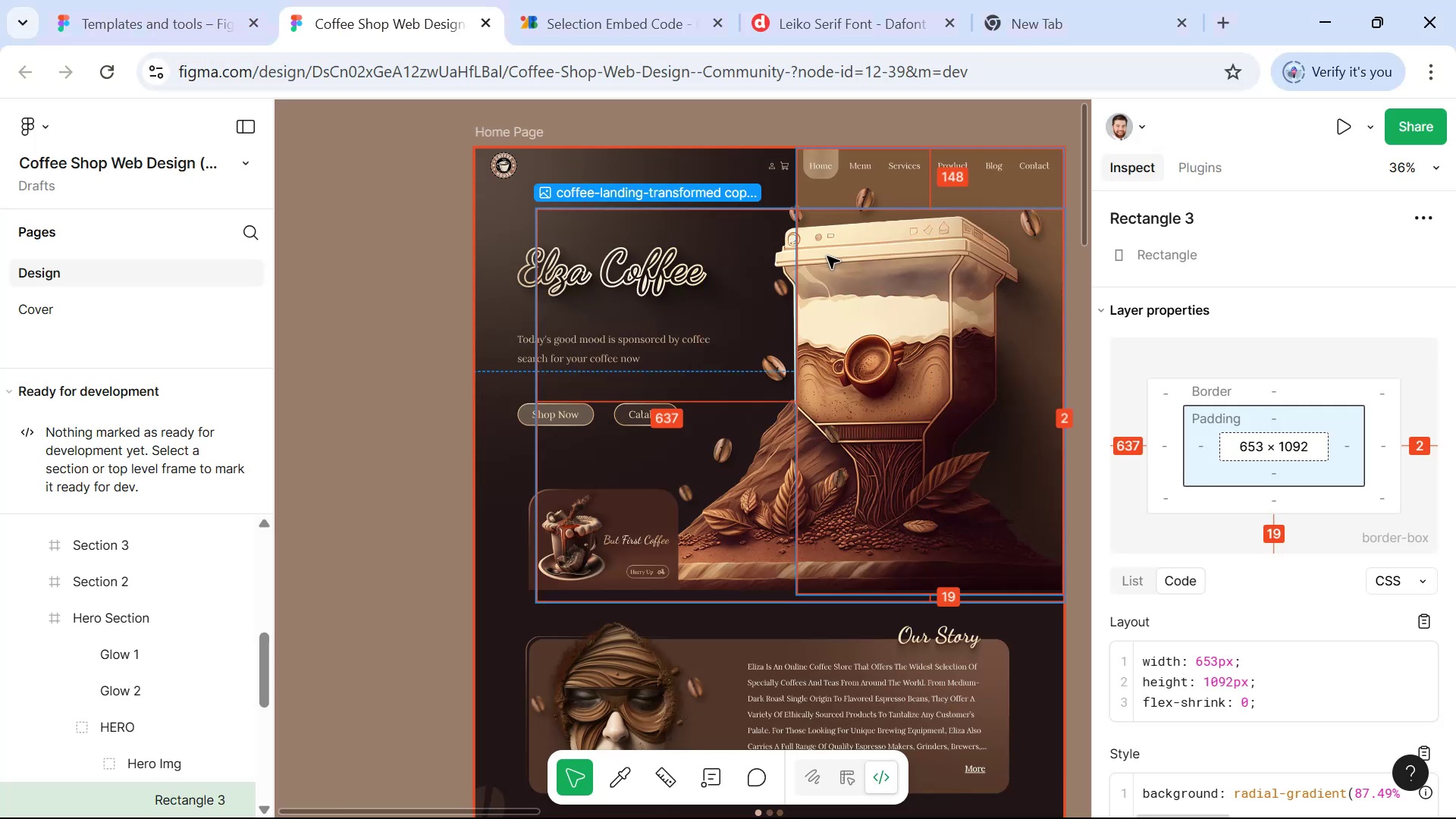 
hold_key(key=AltLeft, duration=1.02)
 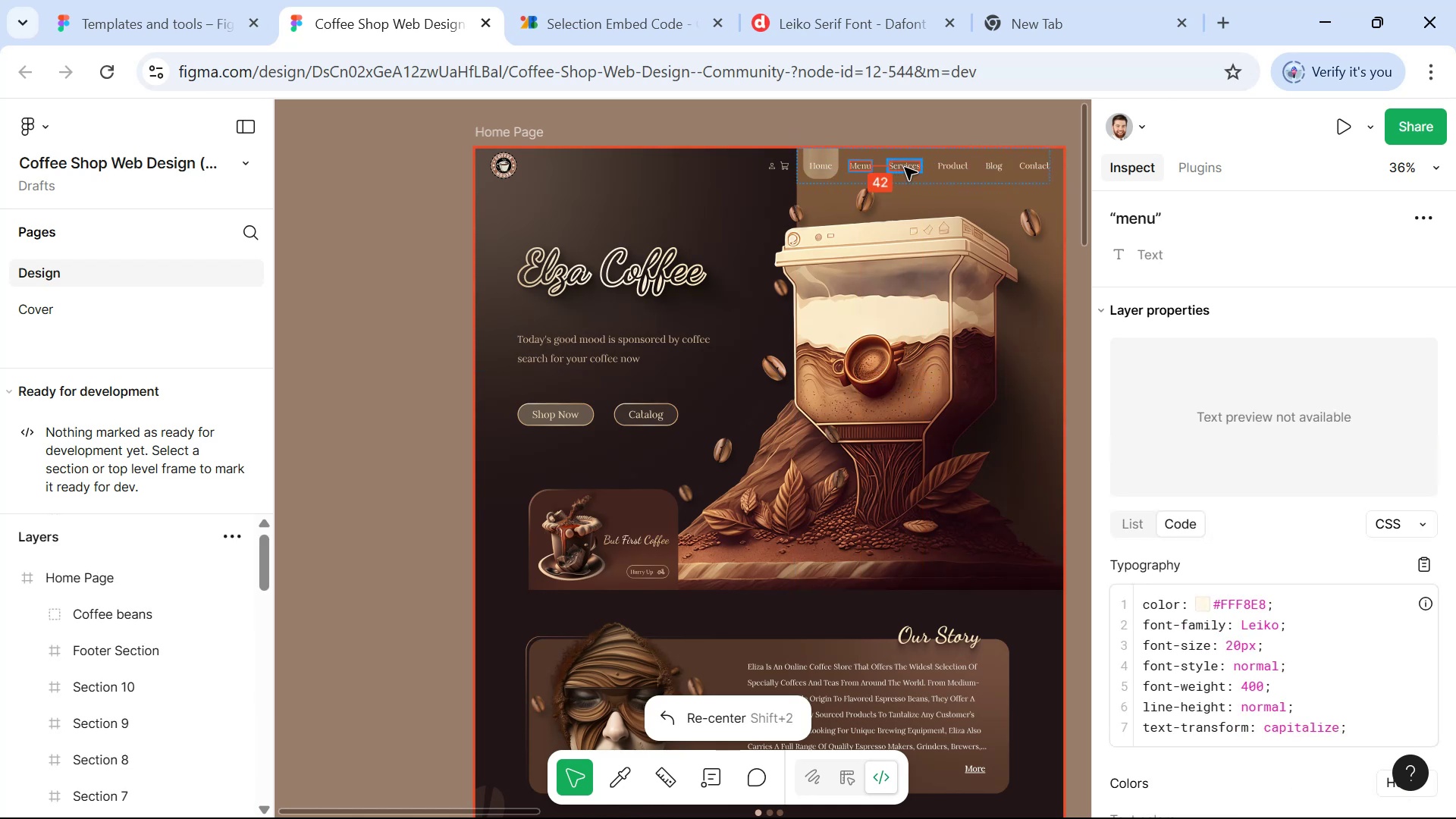 
key(Alt+AltLeft)
 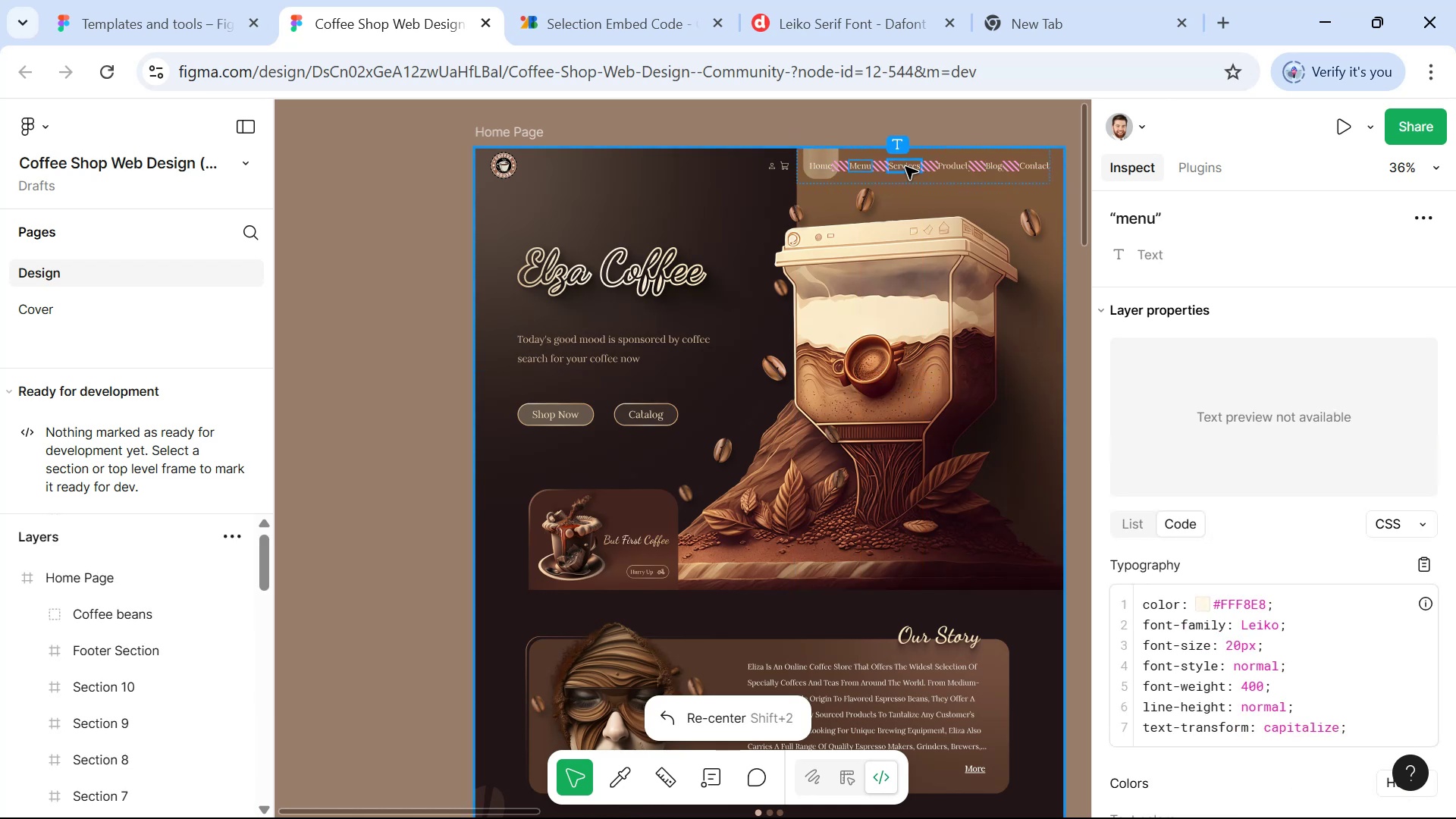 
key(Alt+Tab)
 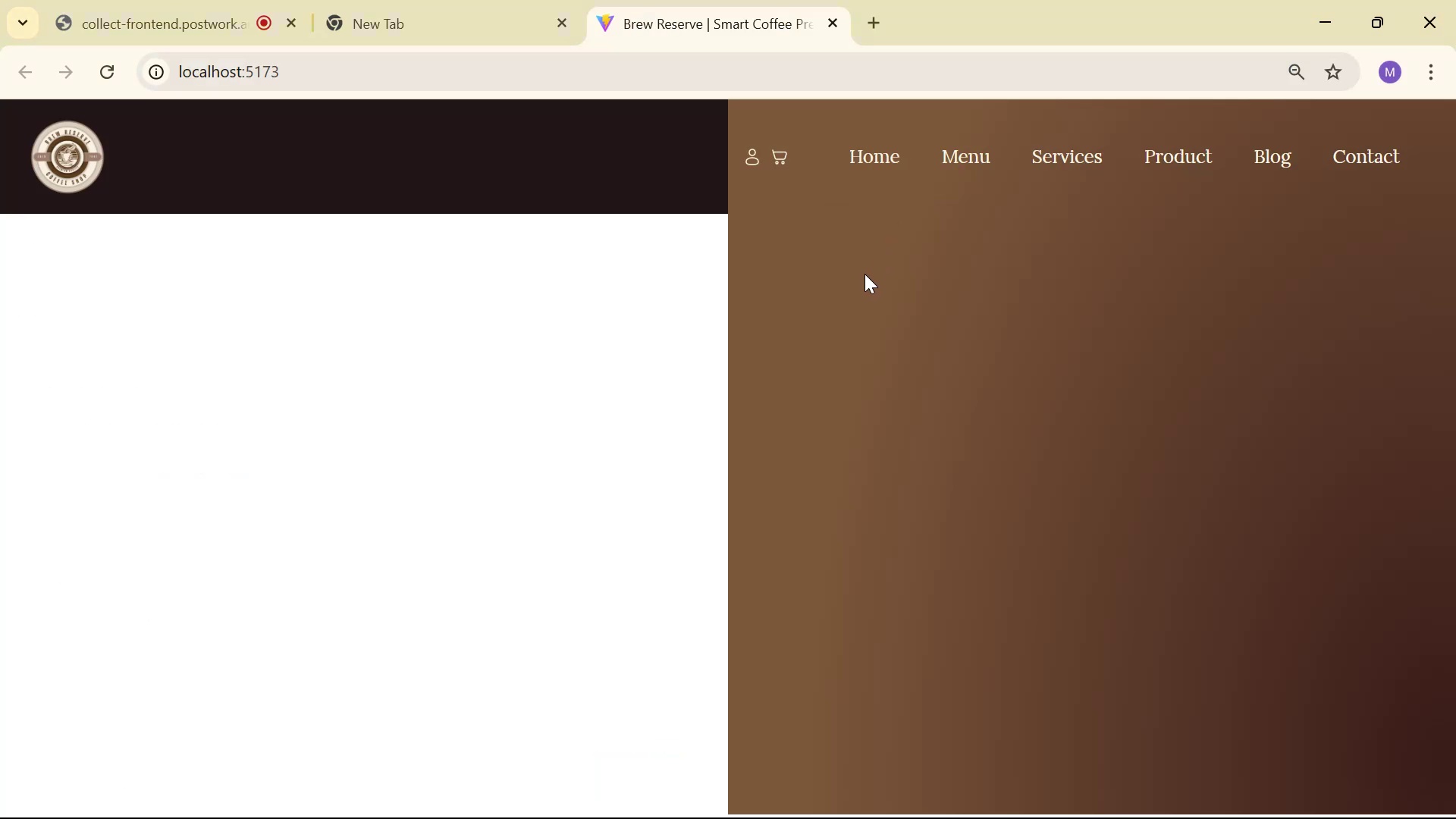 
key(Alt+Tab)
 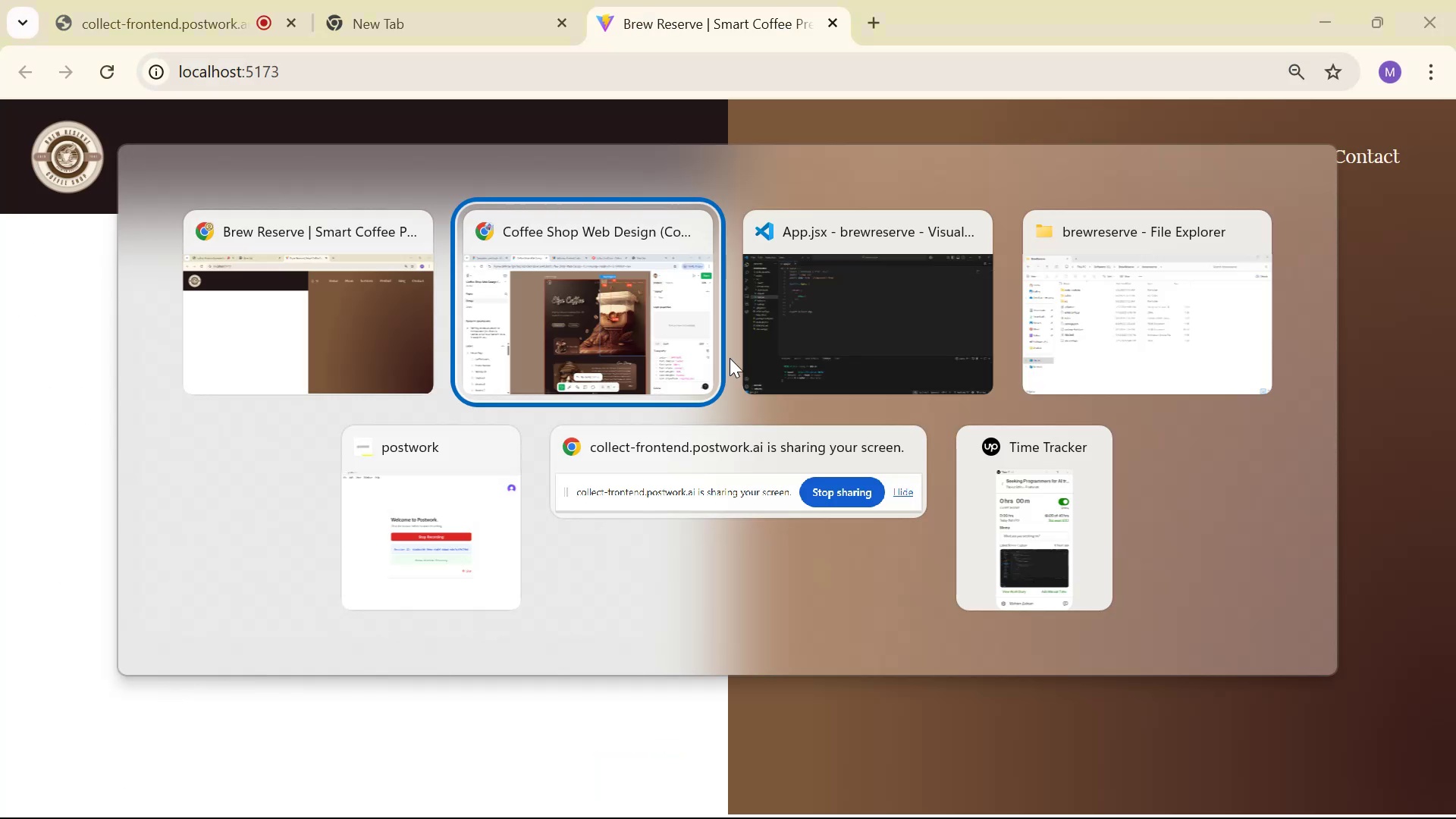 
key(Alt+Tab)
 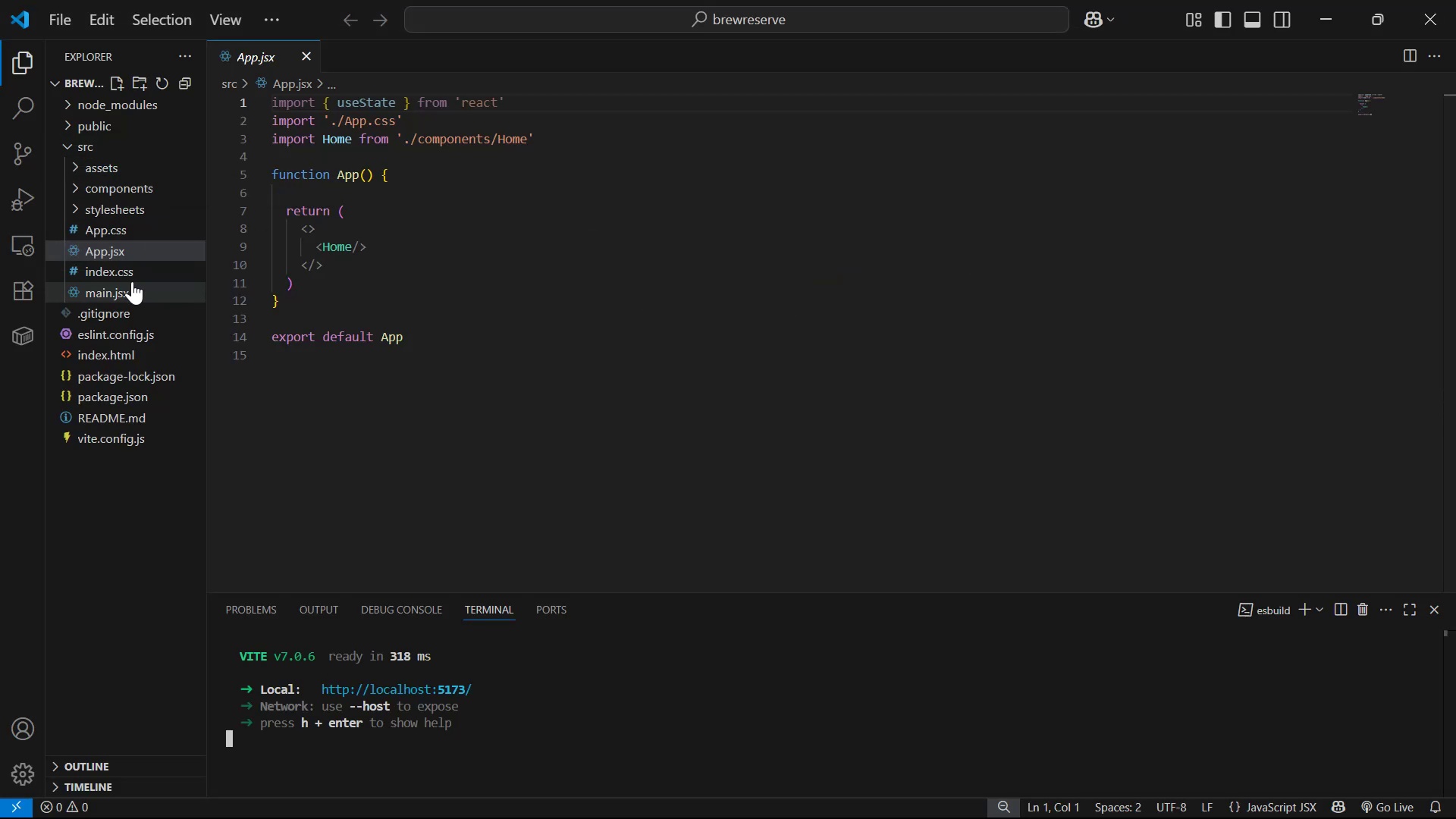 
left_click([136, 207])
 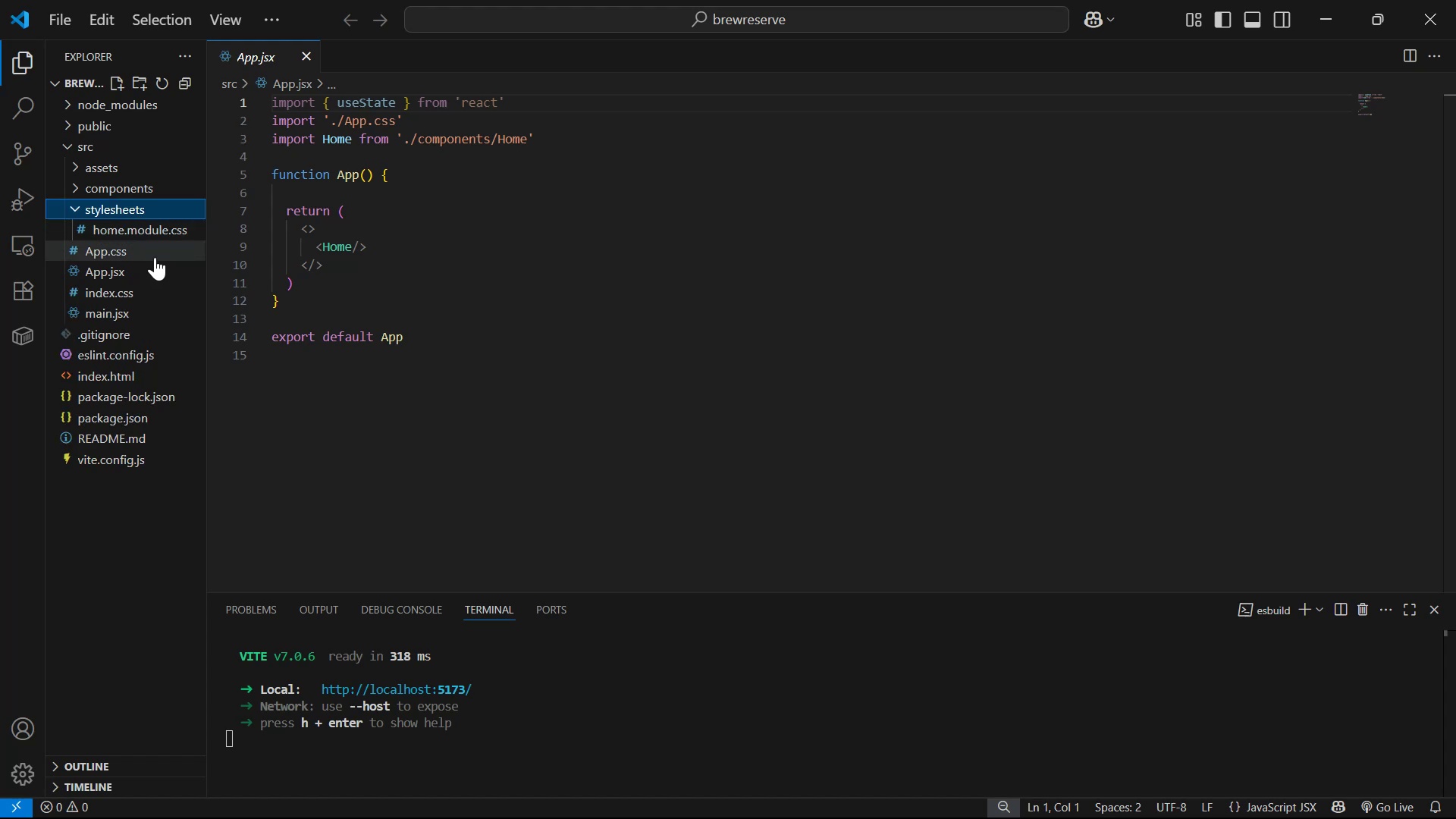 
left_click([165, 228])
 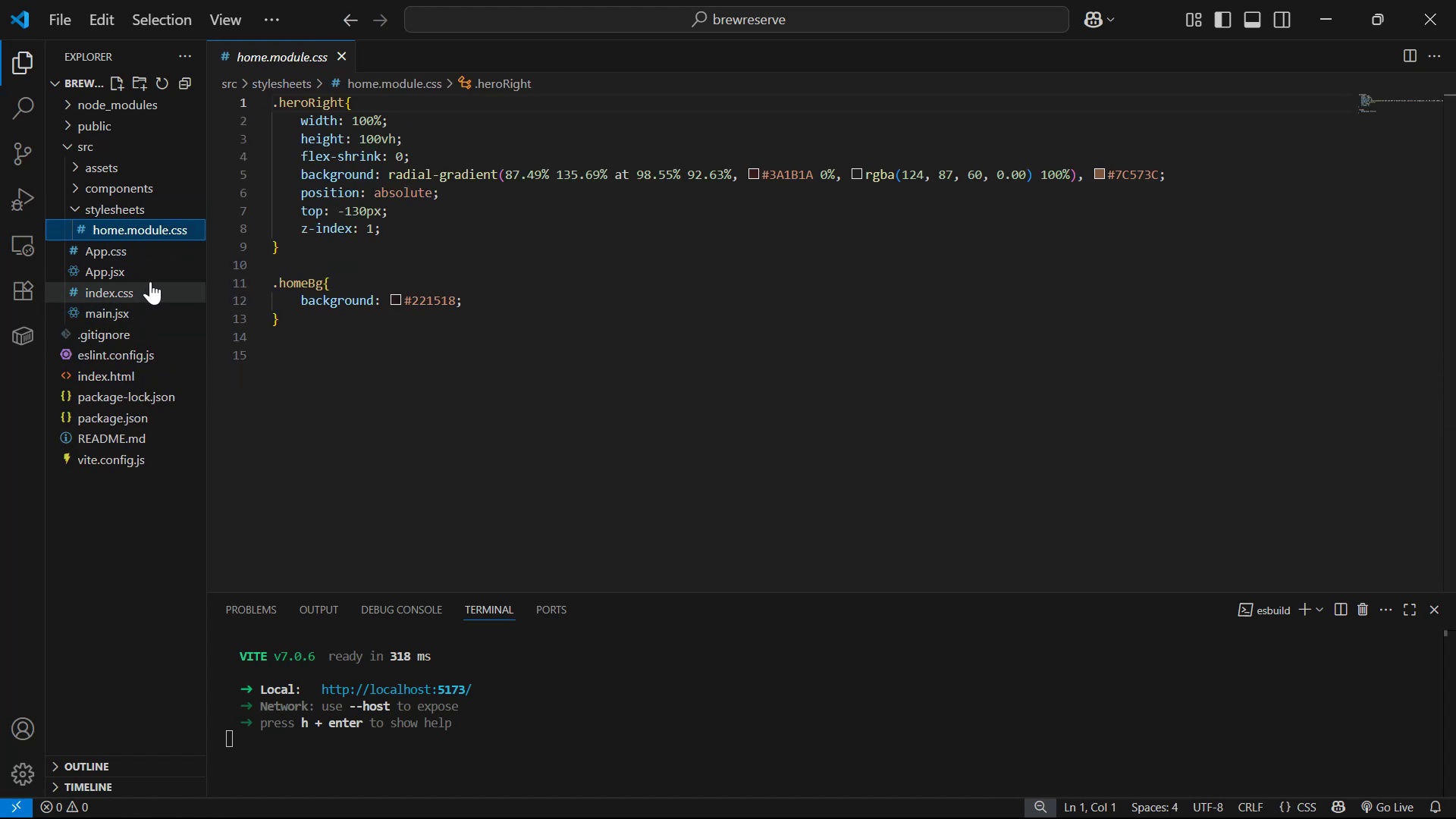 
left_click([153, 256])
 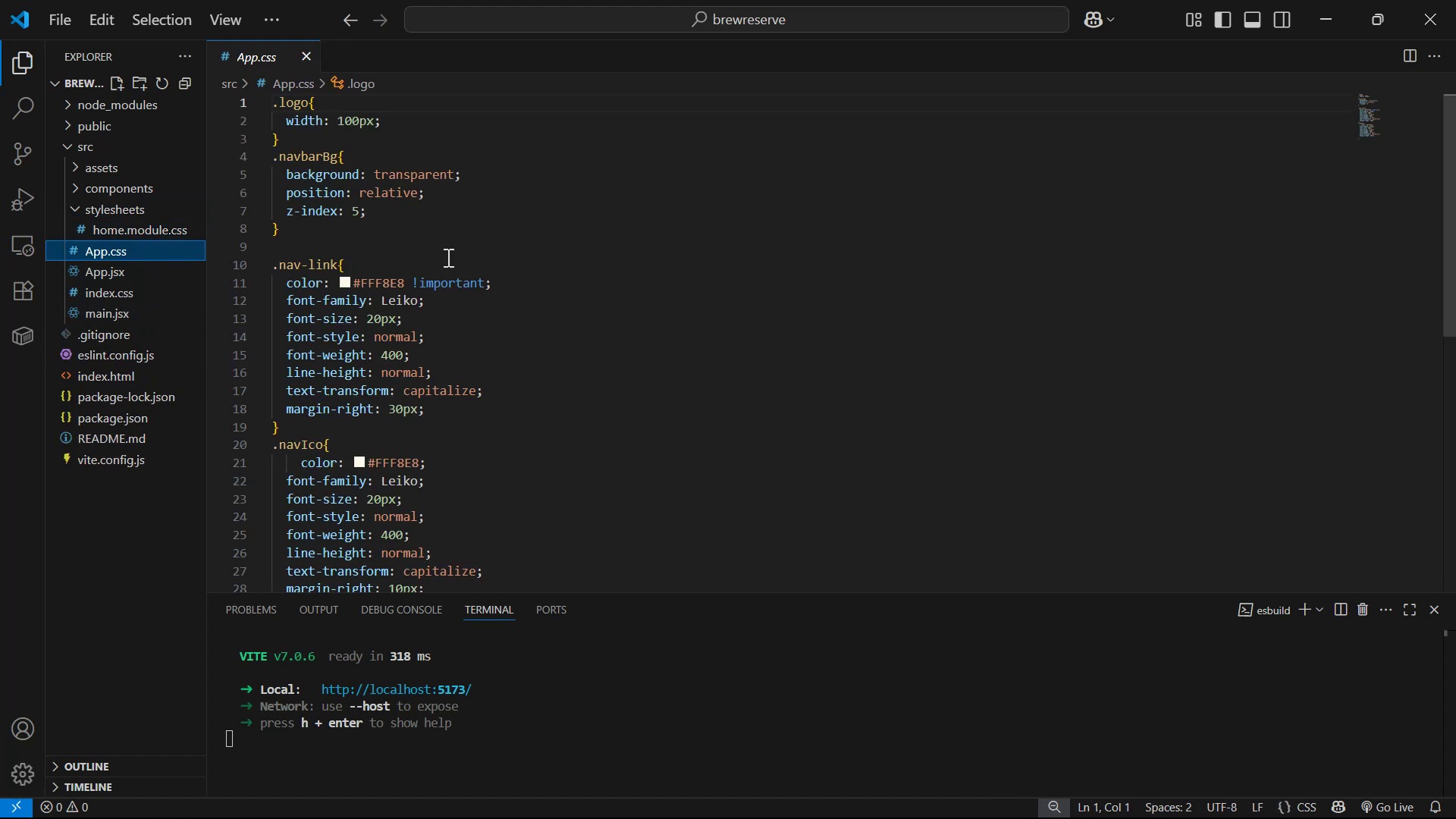 
scroll: coordinate [523, 227], scroll_direction: down, amount: 3.0
 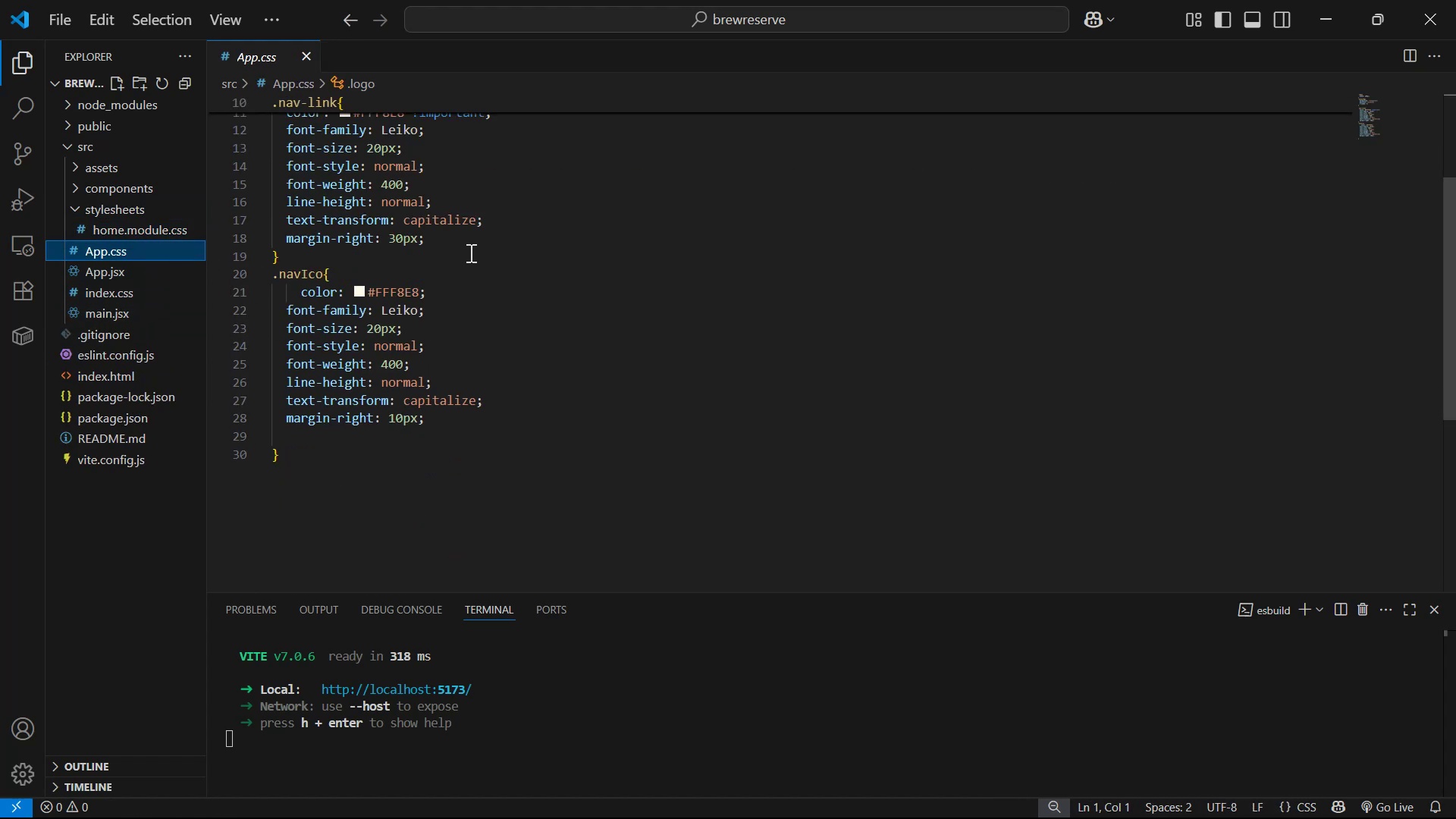 
wait(5.01)
 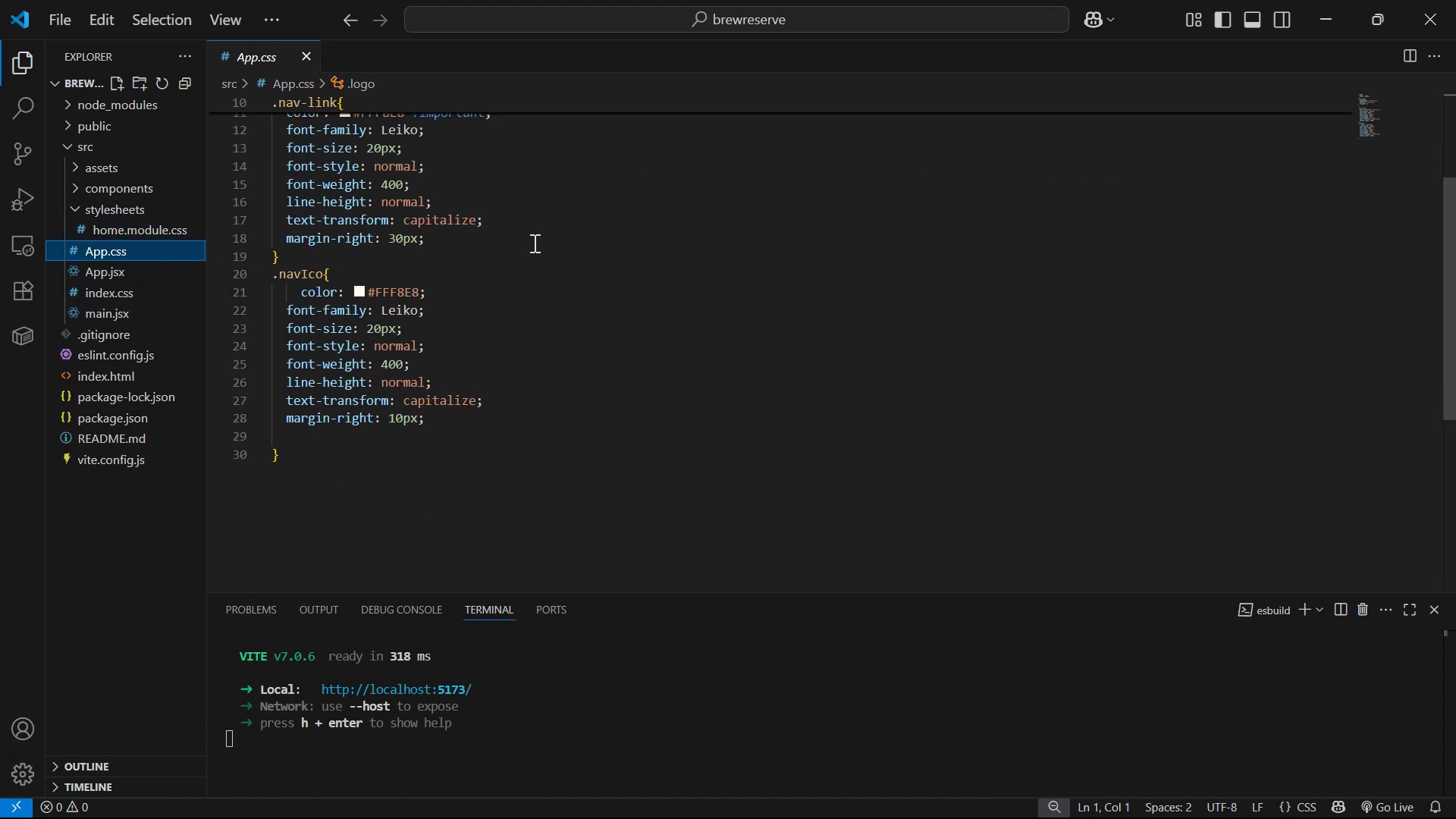 
left_click([392, 234])
 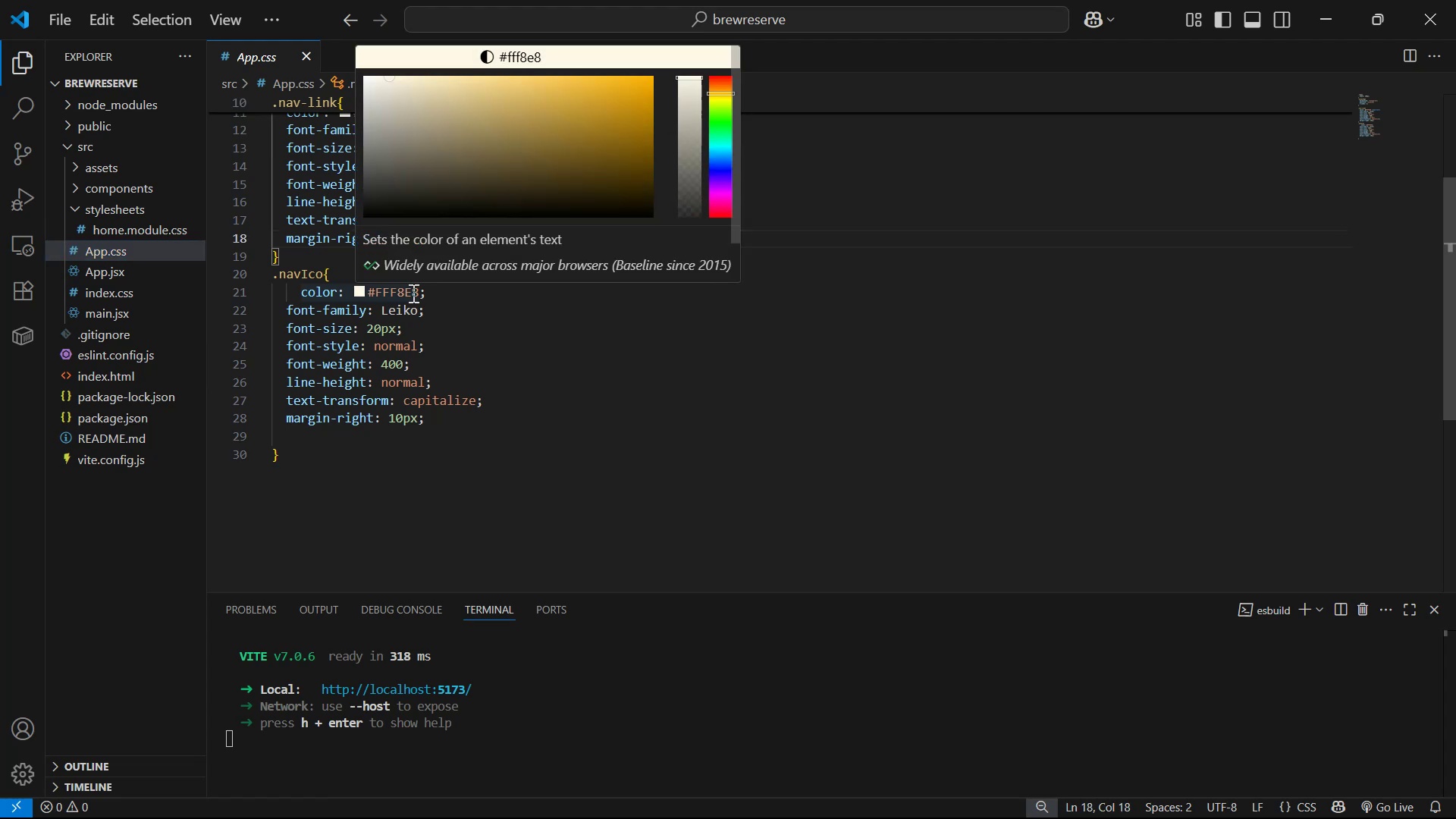 
key(ArrowRight)
 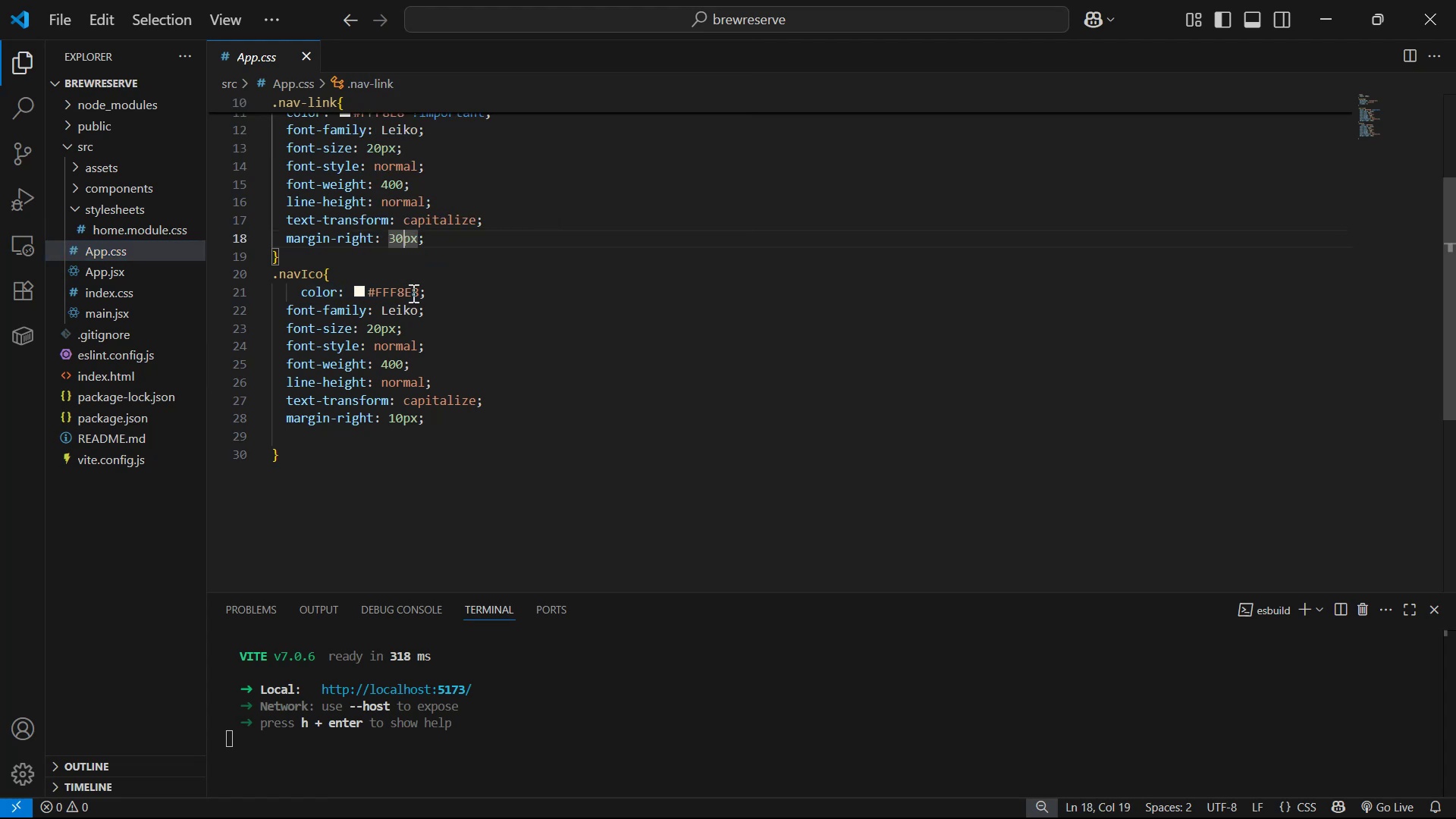 
key(Backspace)
key(Backspace)
type(42)
 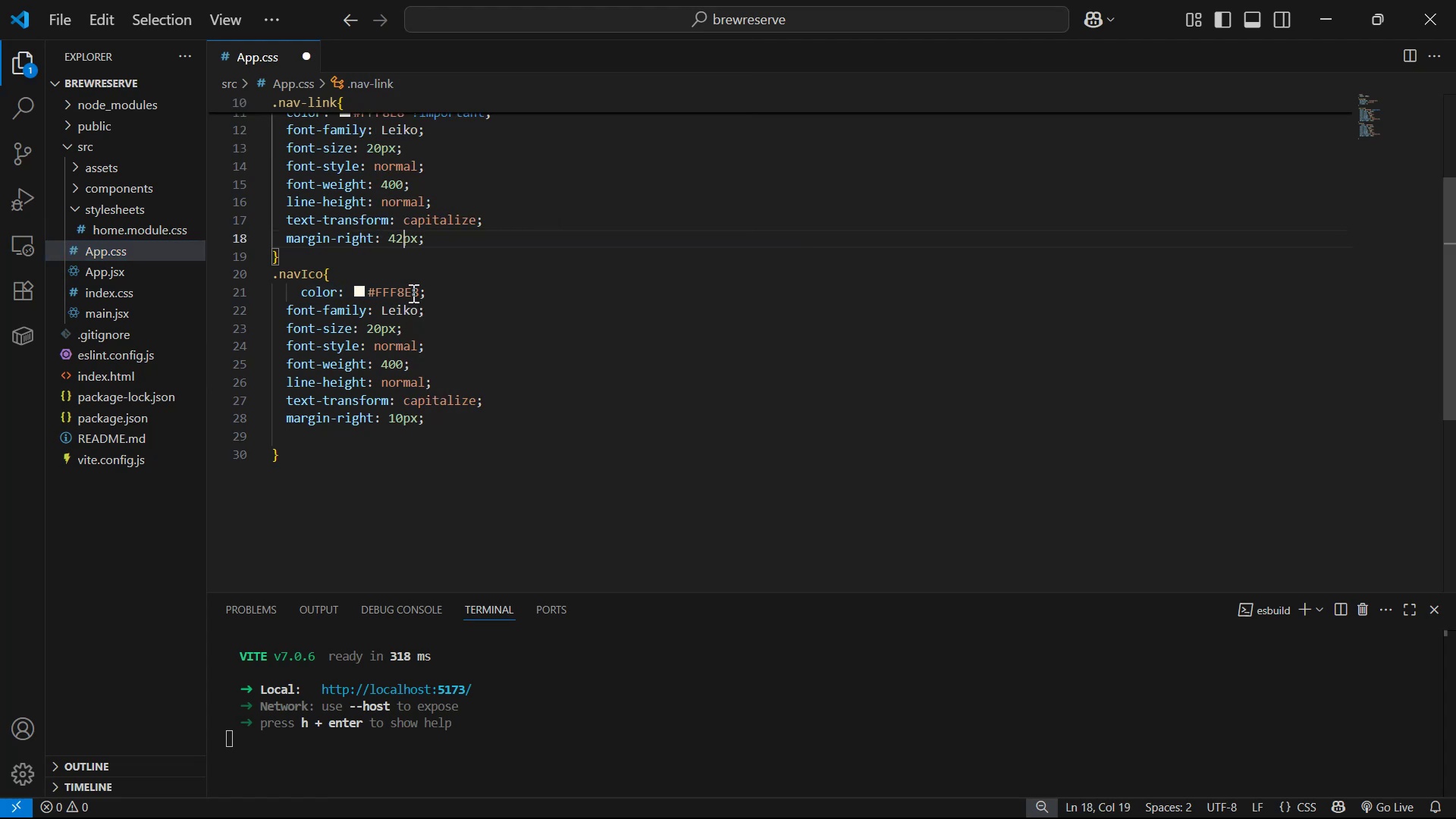 
hold_key(key=ControlLeft, duration=0.68)
 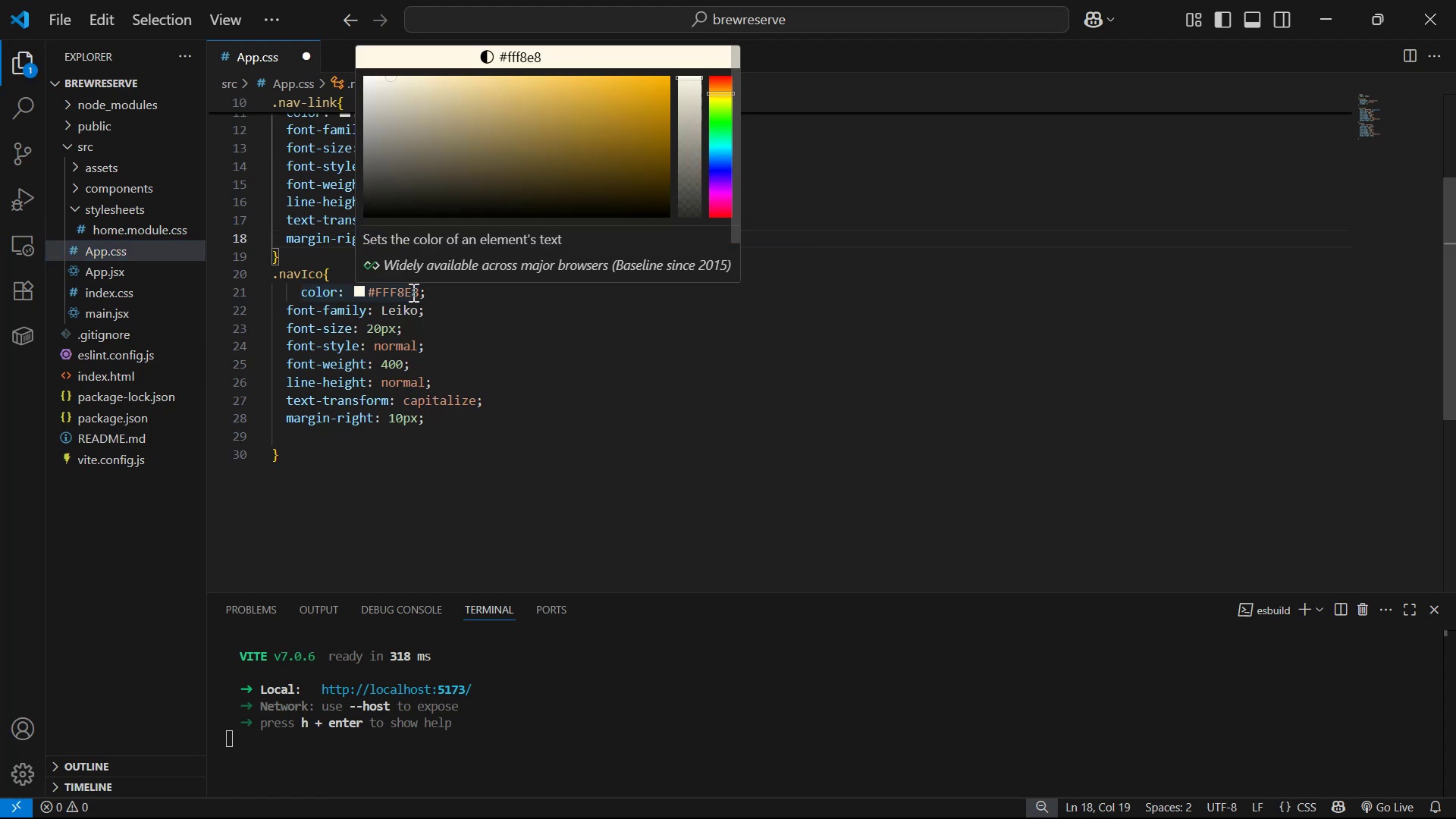 
key(Control+S)
 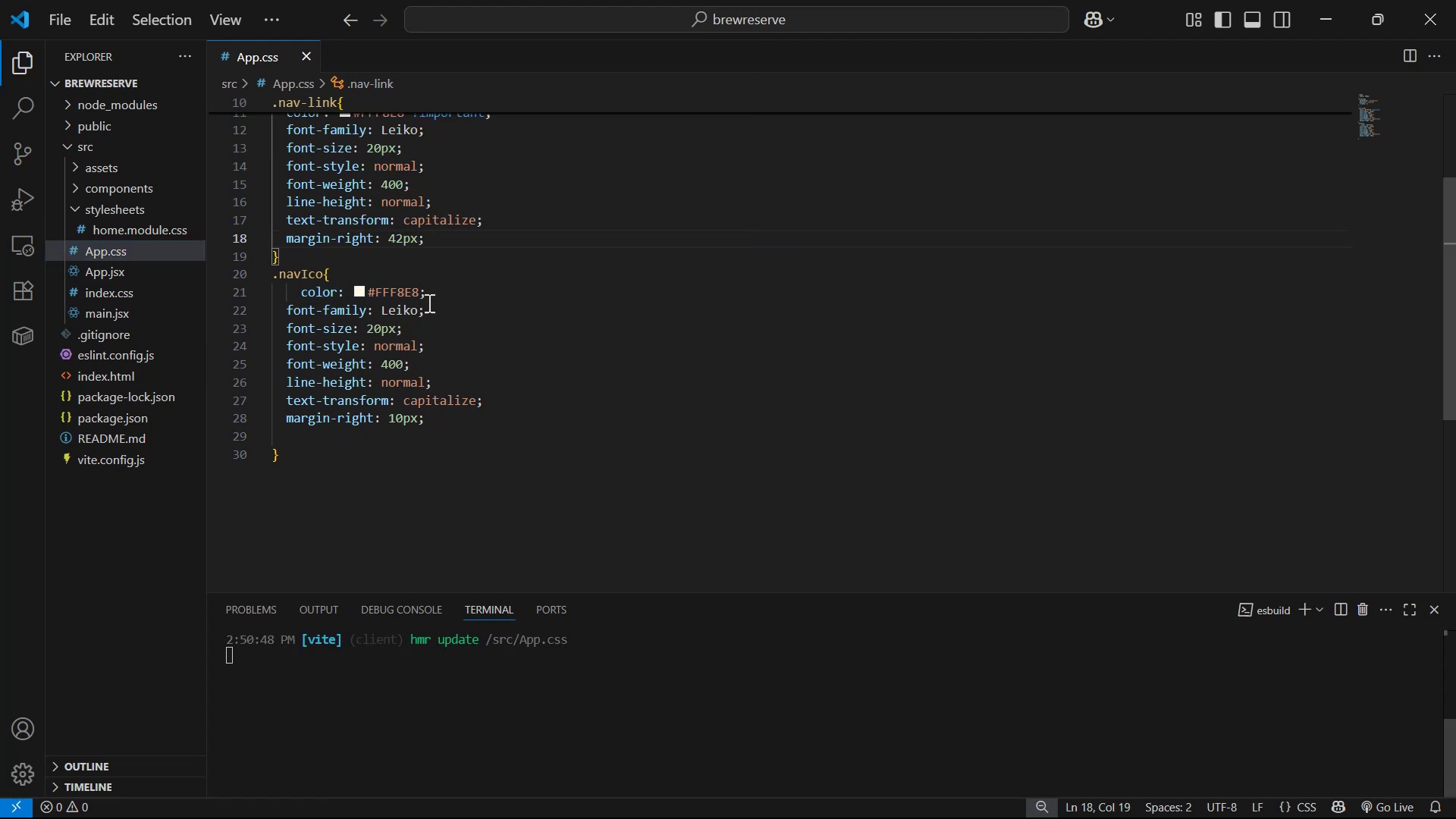 
key(Alt+Tab)
 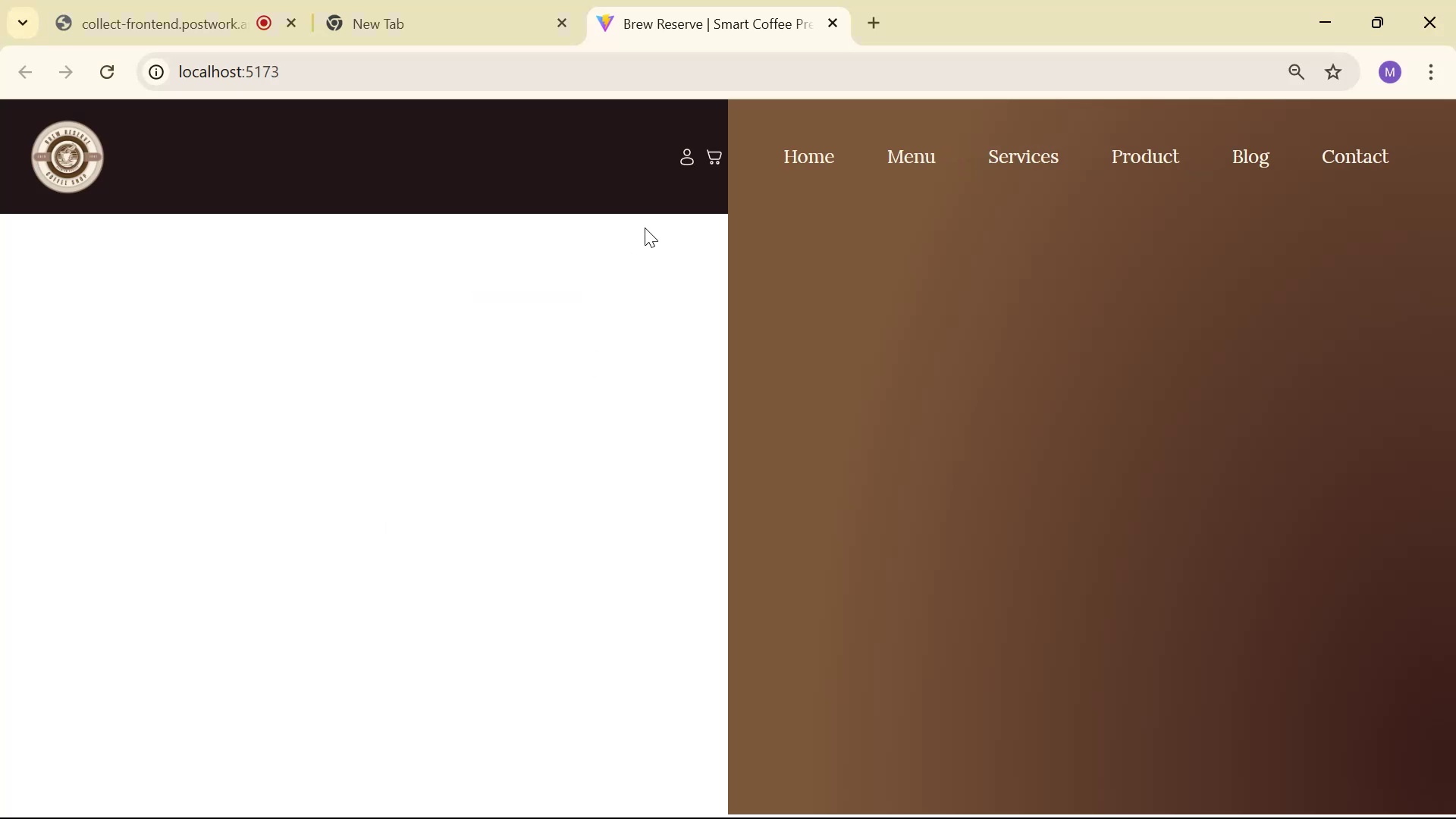 
key(Alt+AltLeft)
 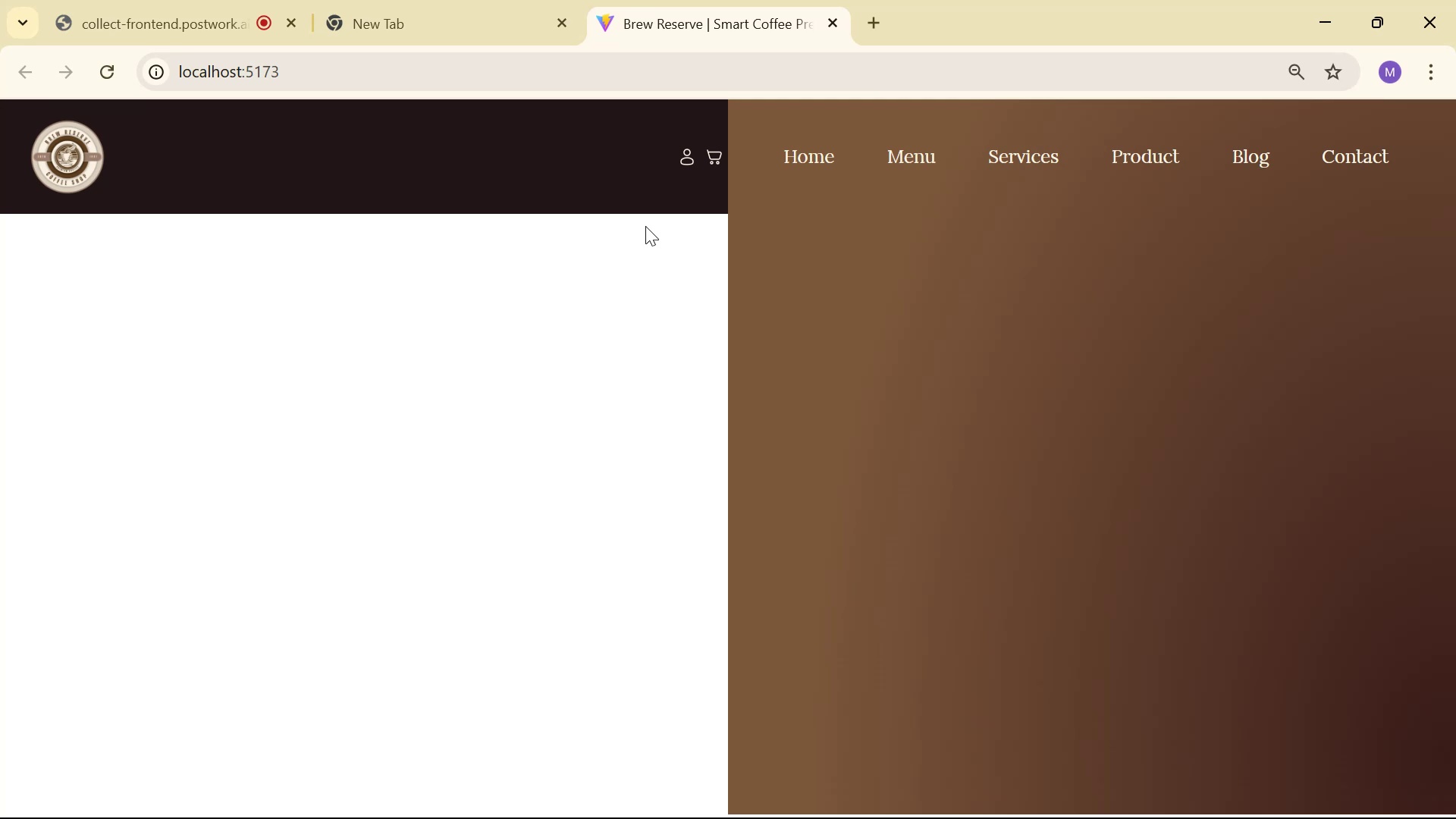 
key(Alt+Tab)
 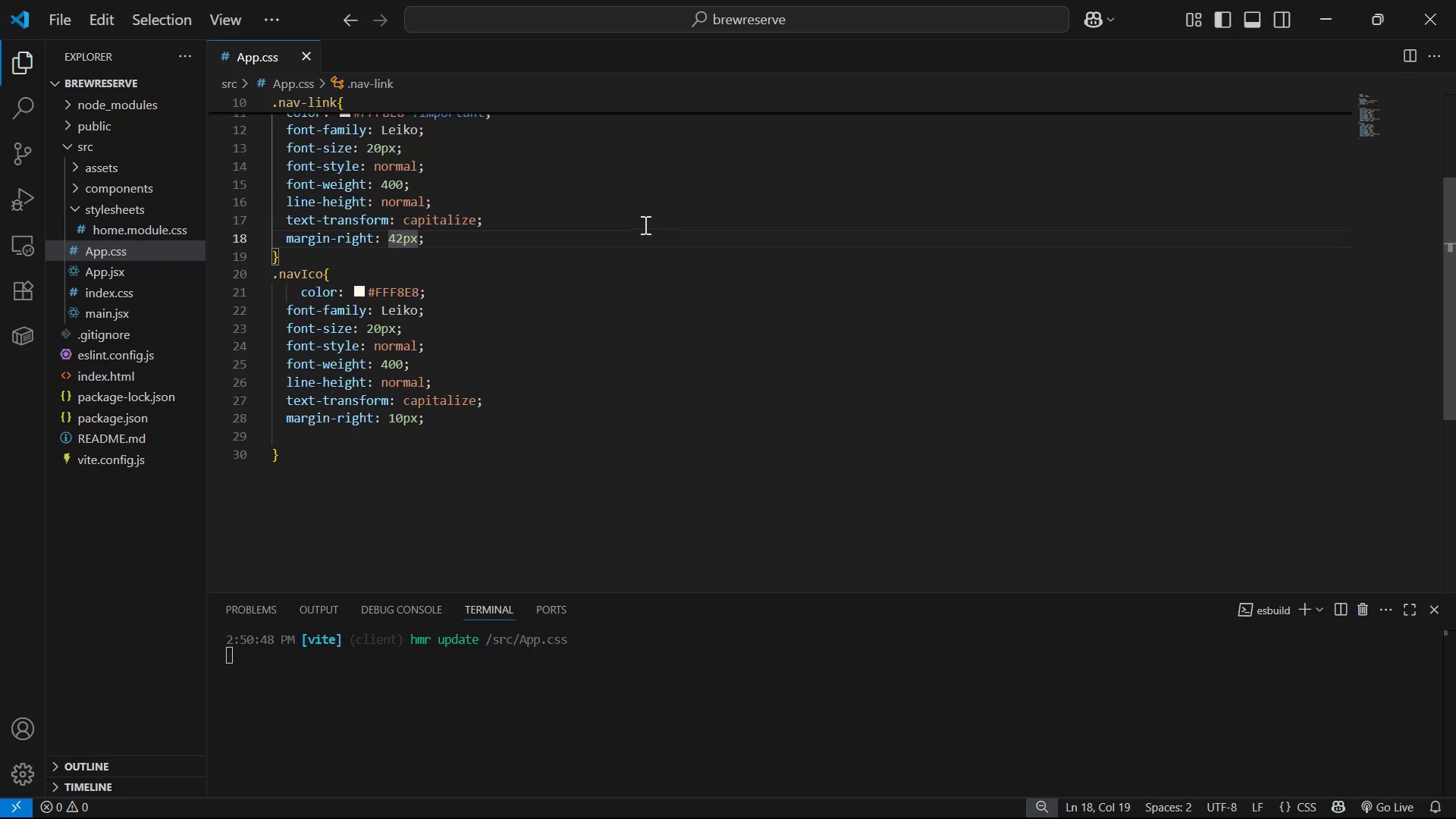 
key(Backspace)
 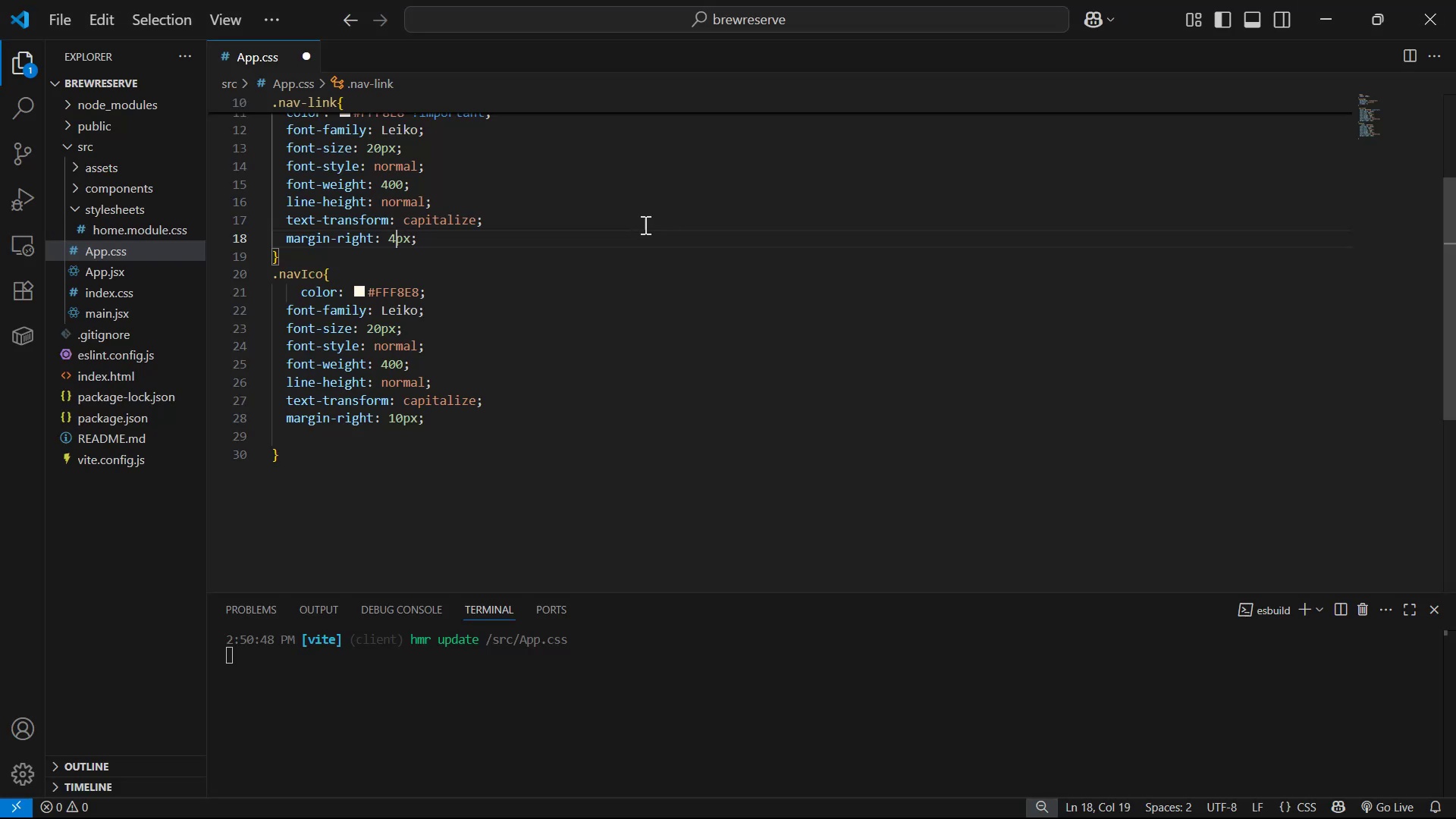 
key(5)
 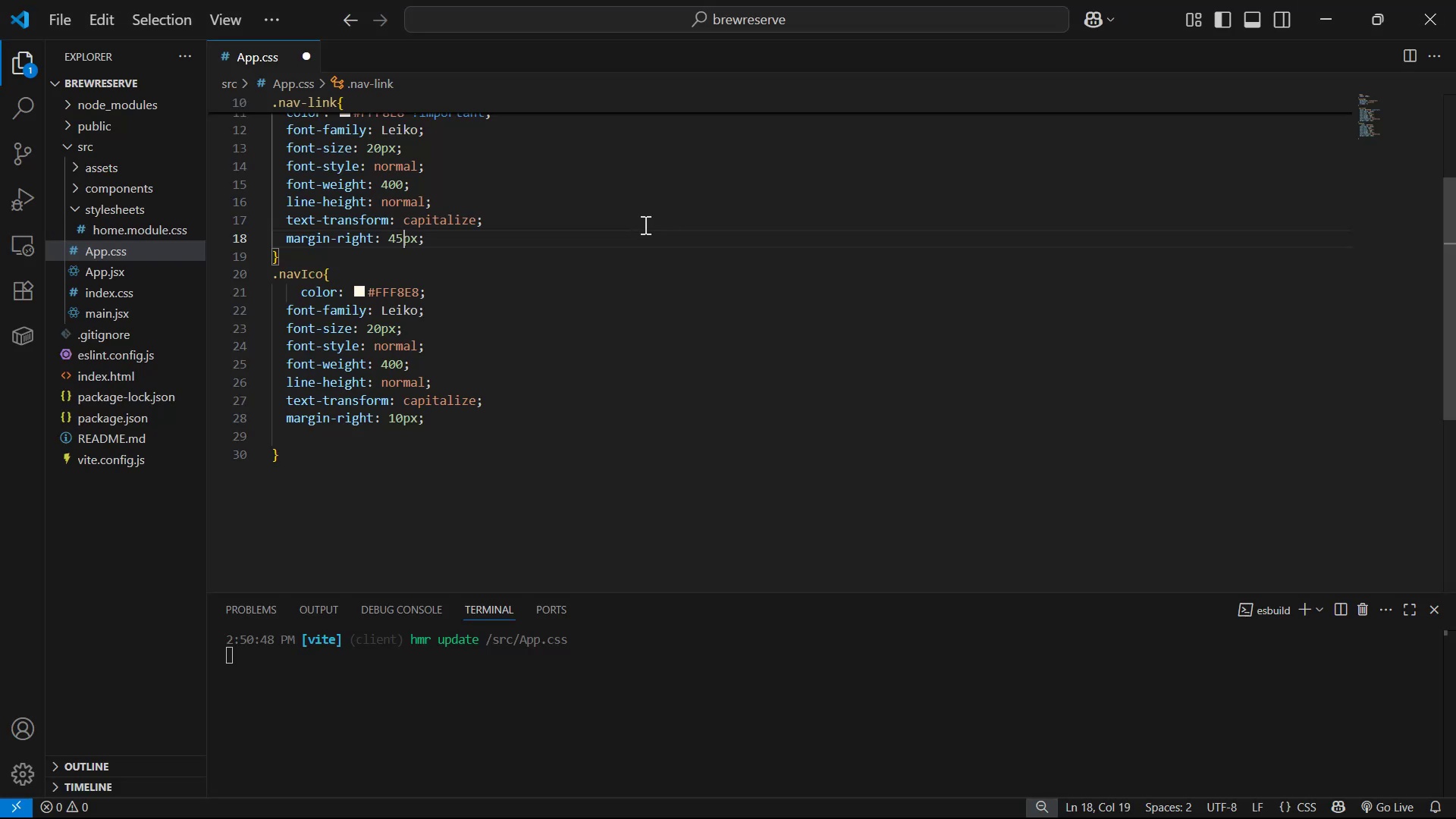 
key(Control+S)
 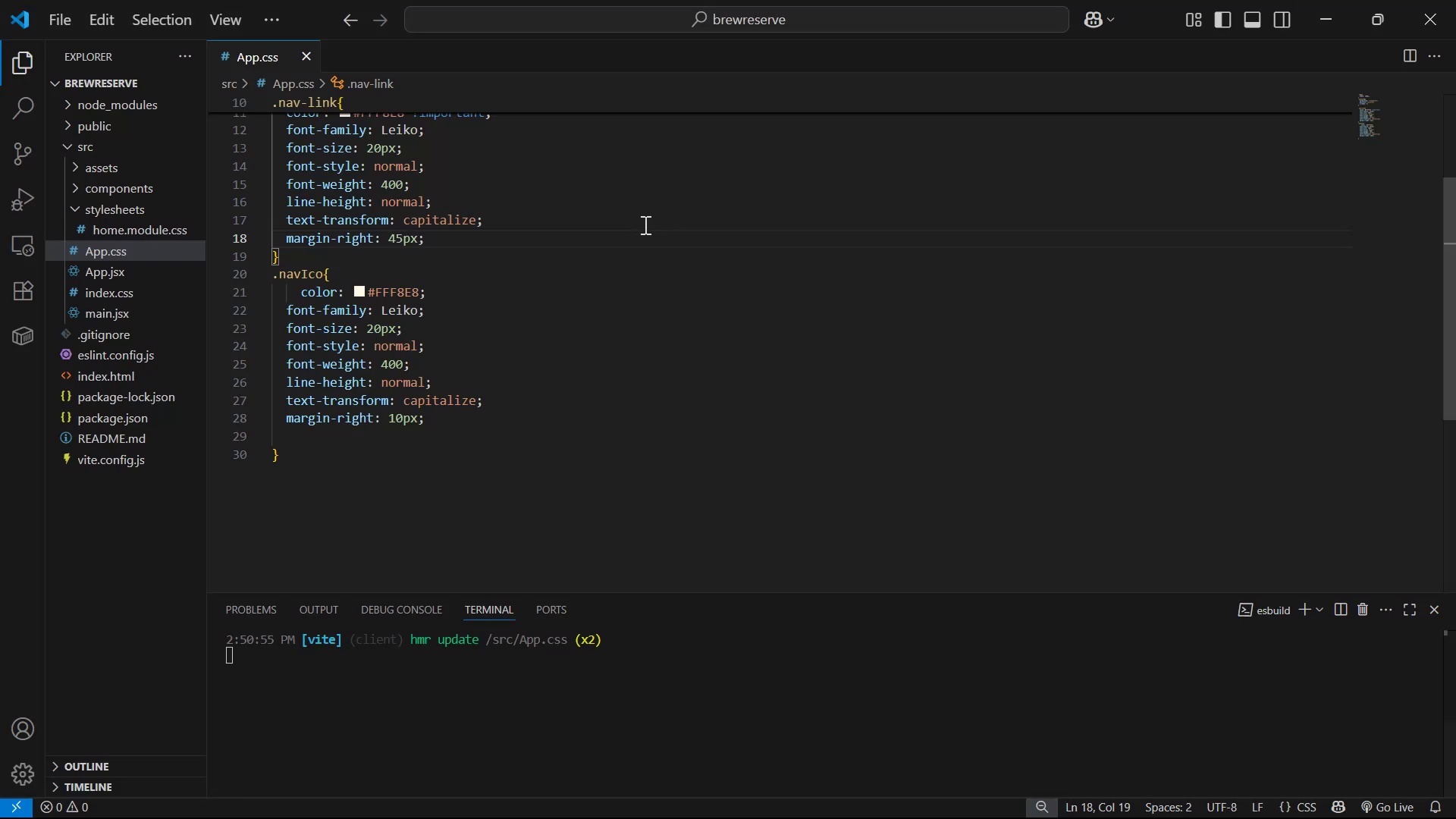 
key(Alt+AltLeft)
 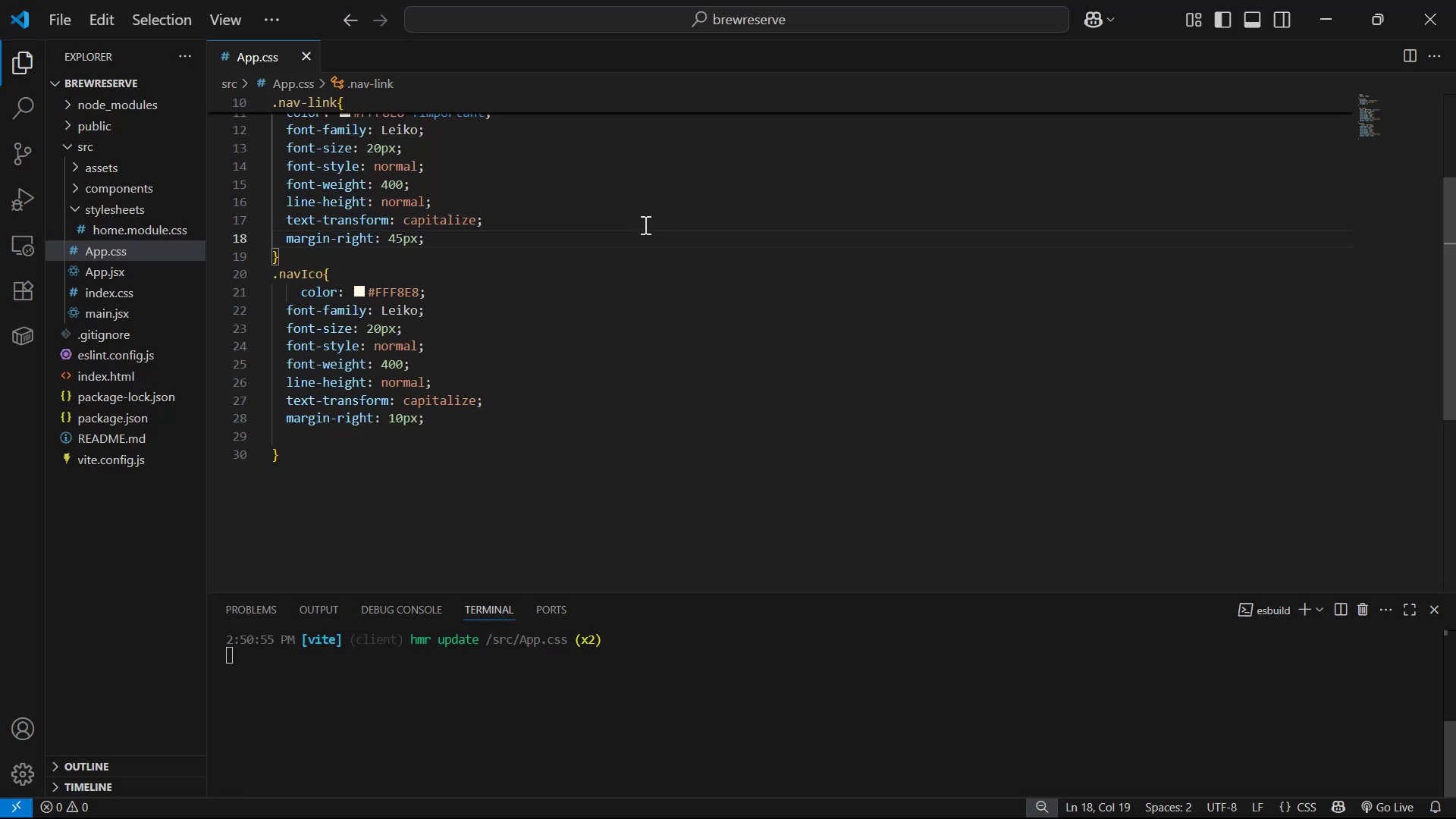 
key(Alt+Tab)
 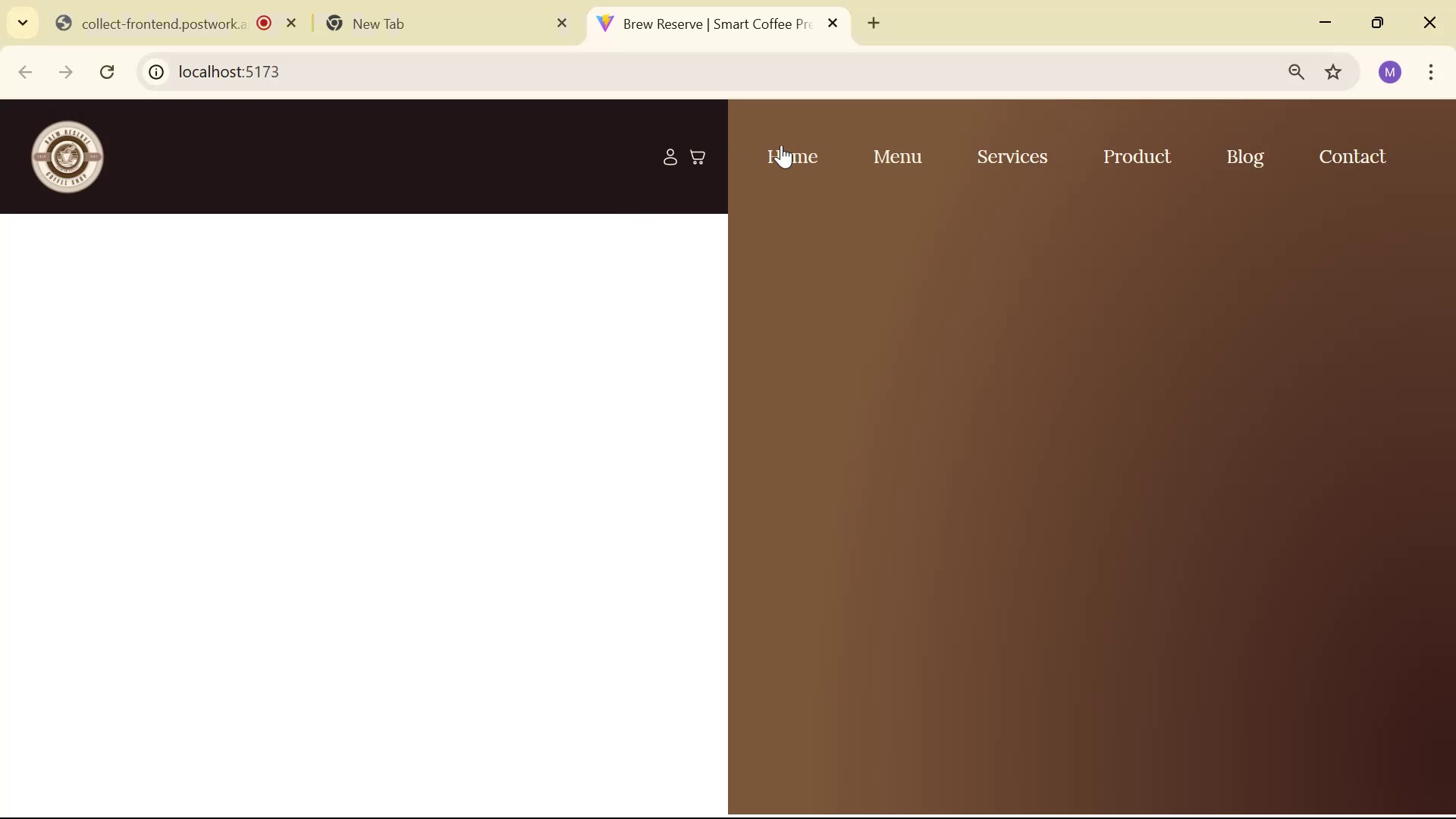 
key(Alt+Tab)
 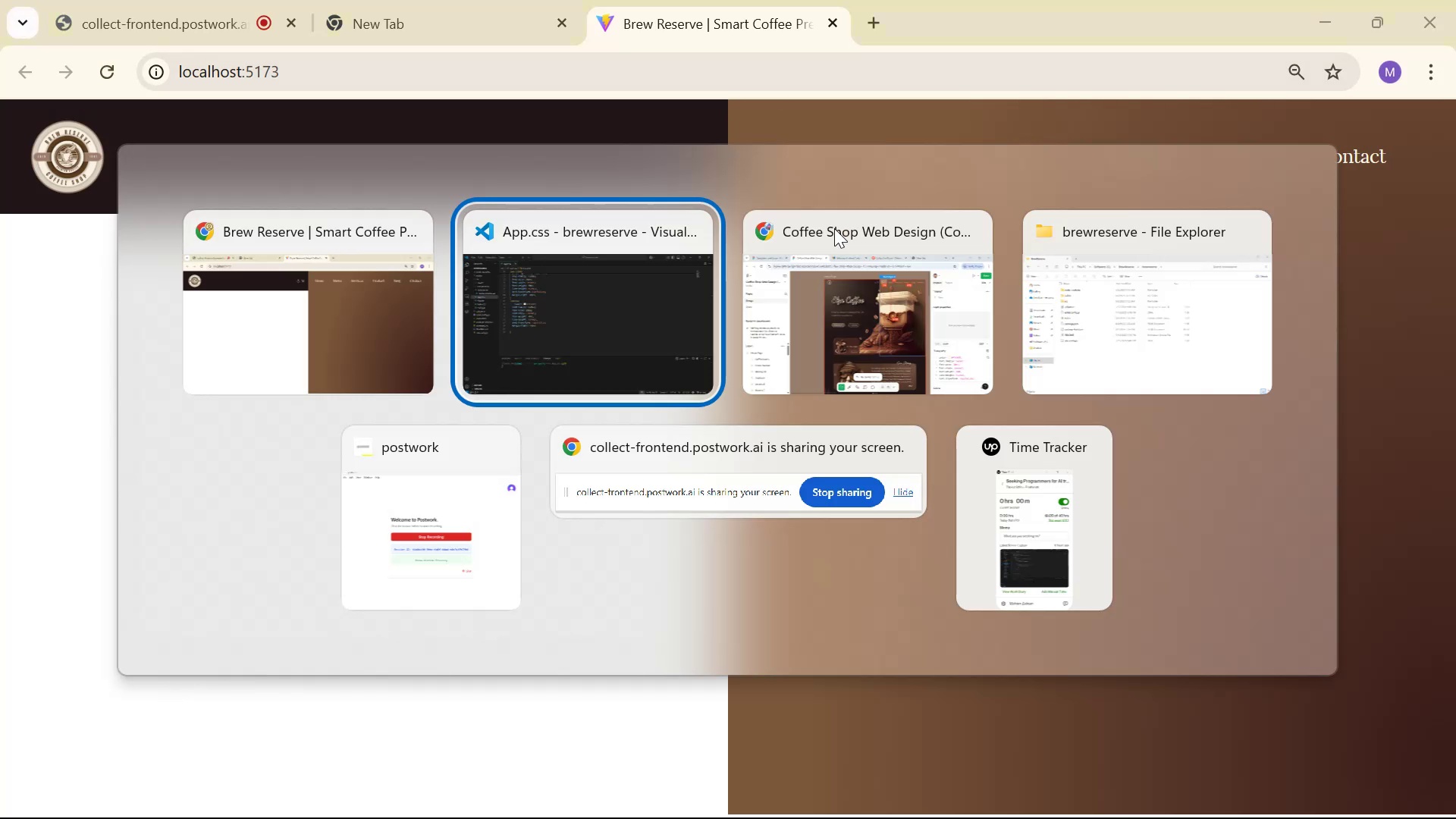 
key(Alt+Tab)
 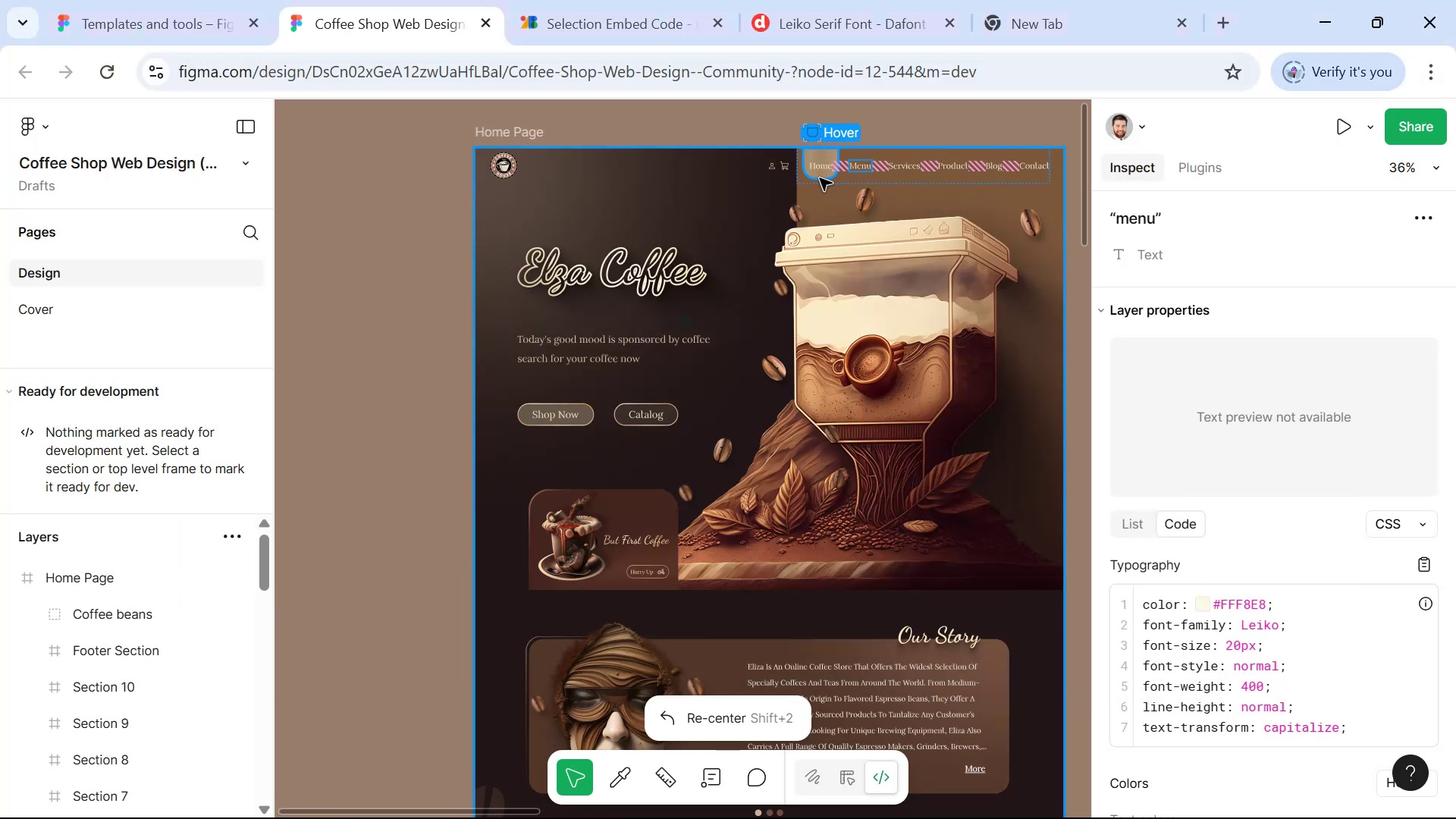 
left_click([825, 171])
 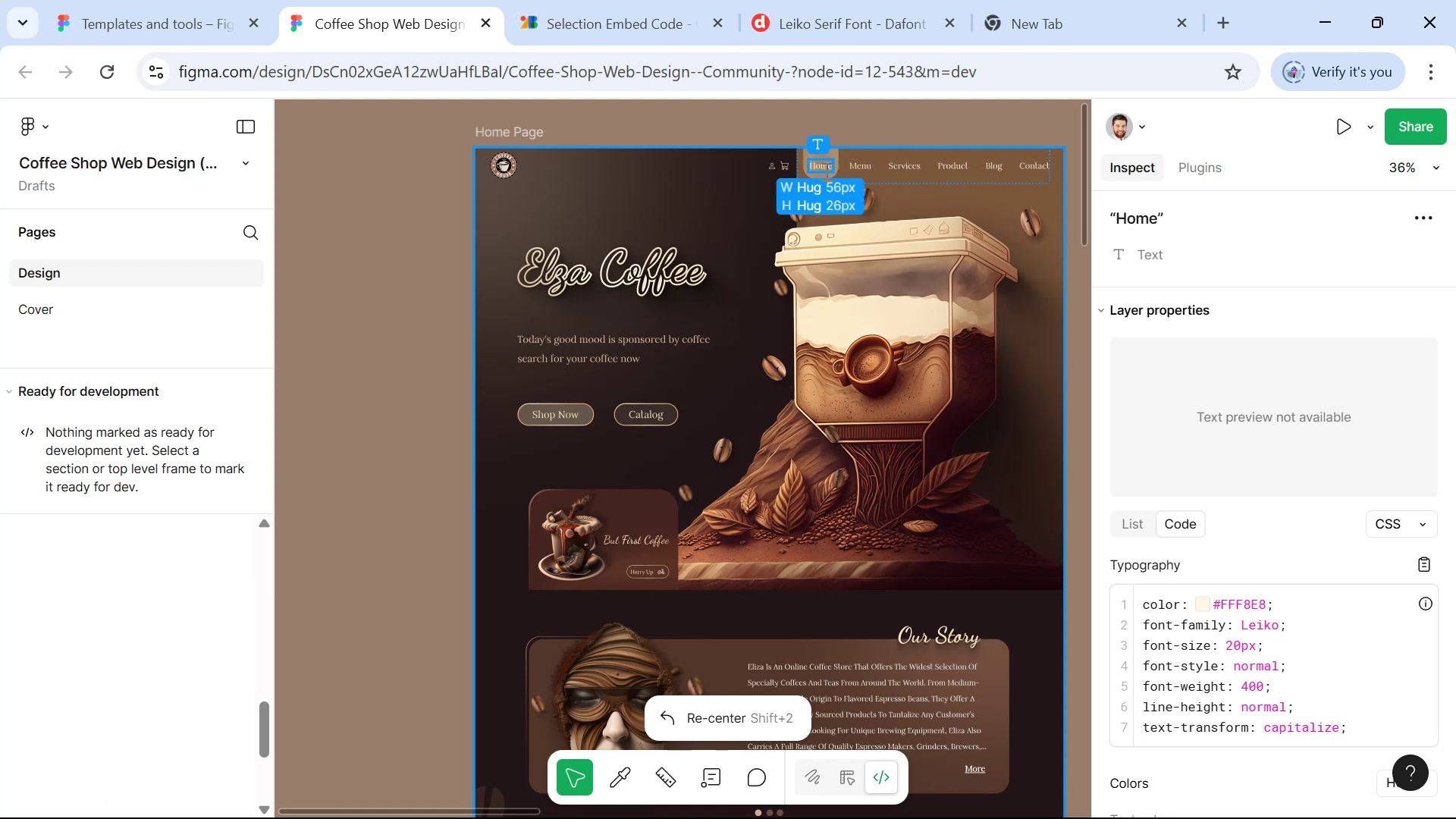 
hold_key(key=AltLeft, duration=1.51)
 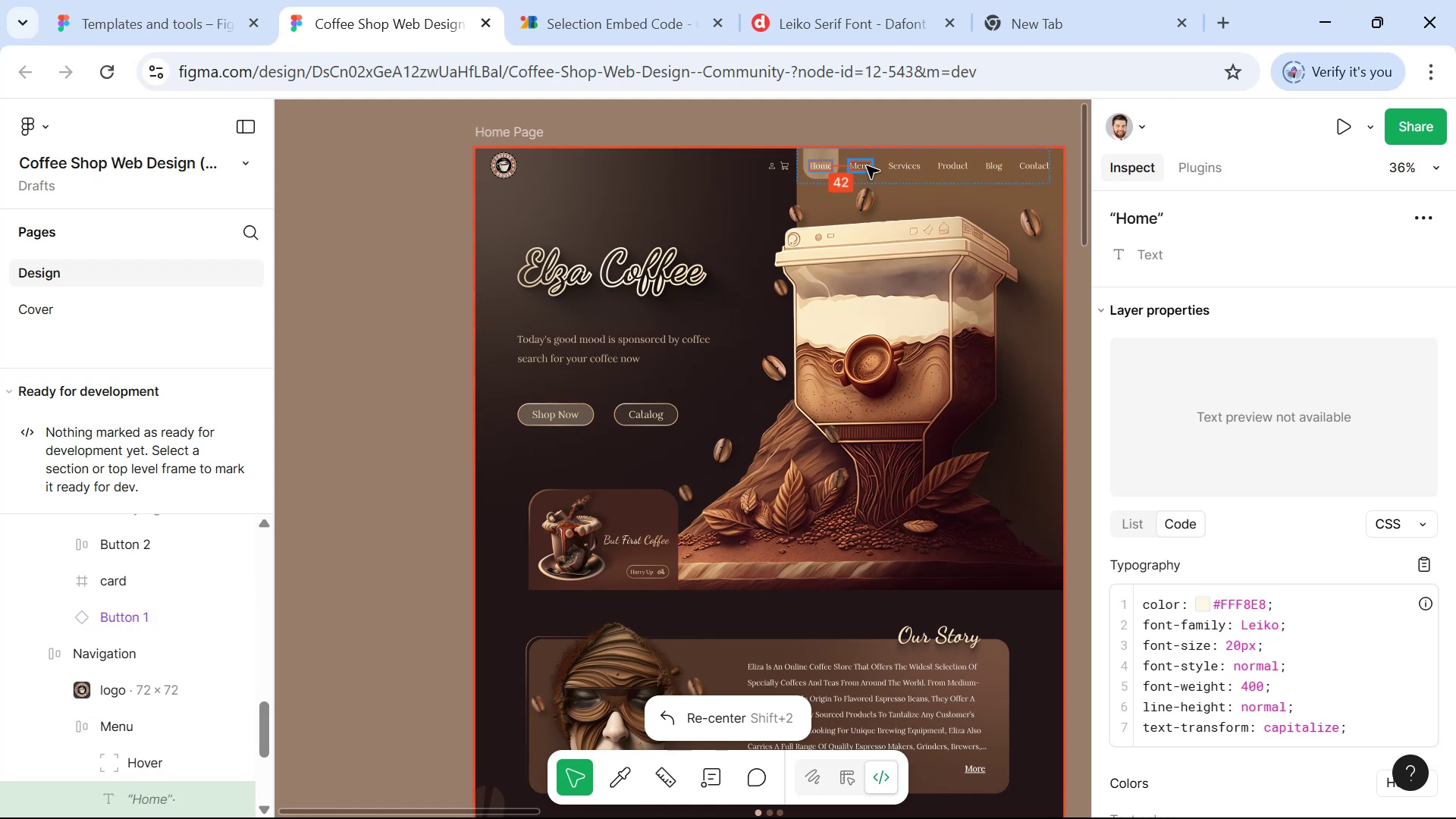 
hold_key(key=AltLeft, duration=1.52)
 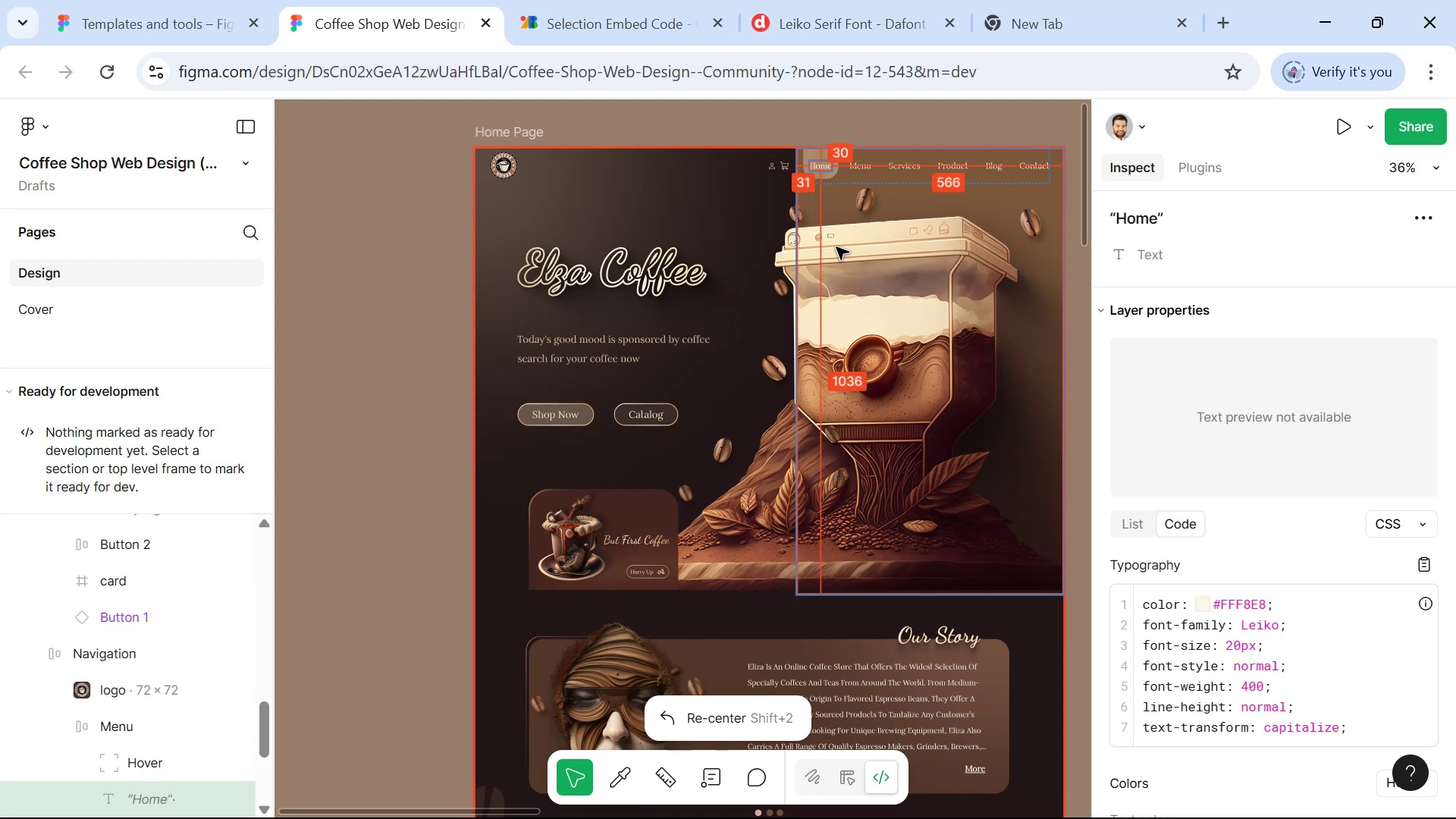 
hold_key(key=AltLeft, duration=0.36)
 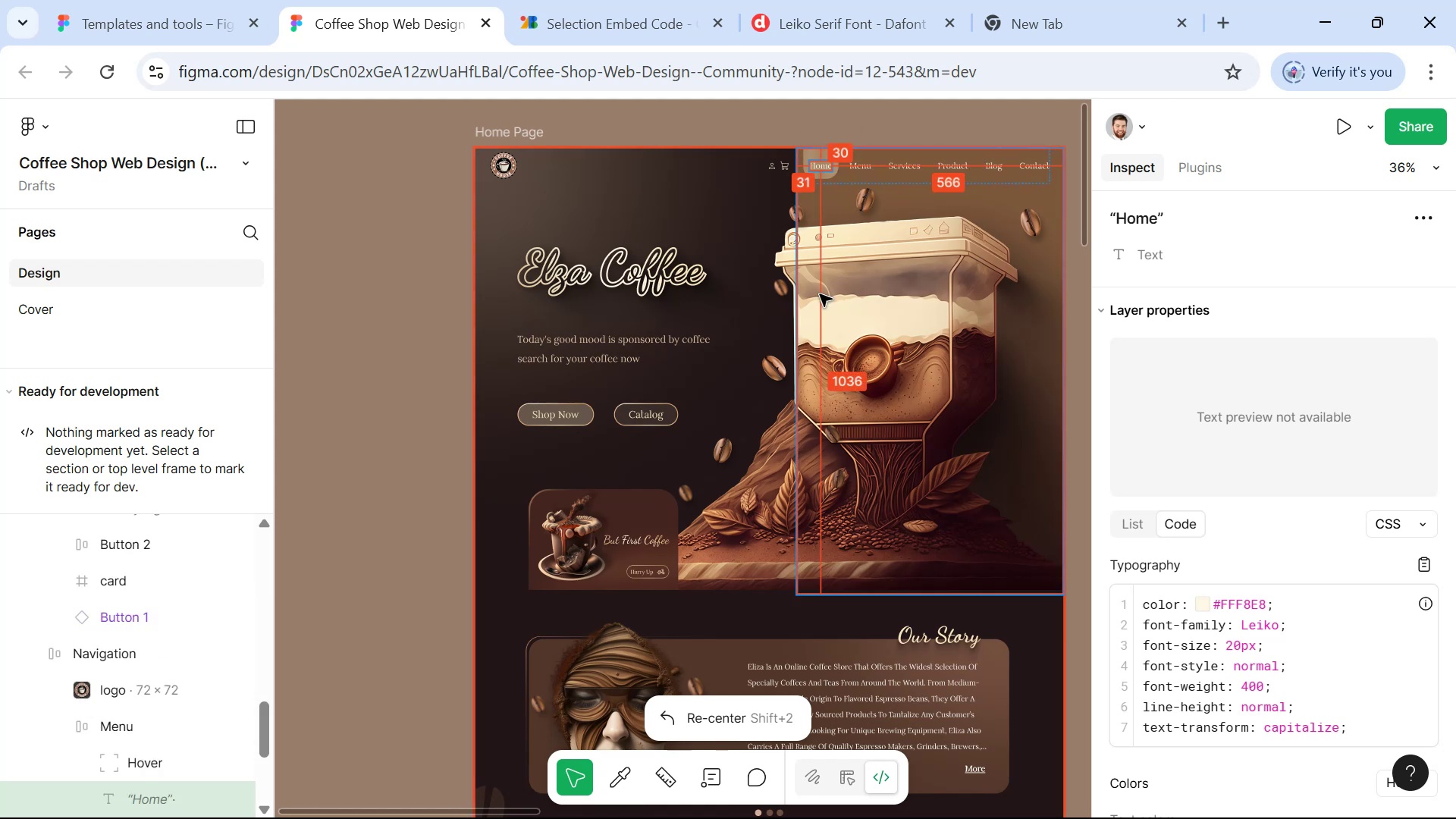 
key(Alt+AltLeft)
 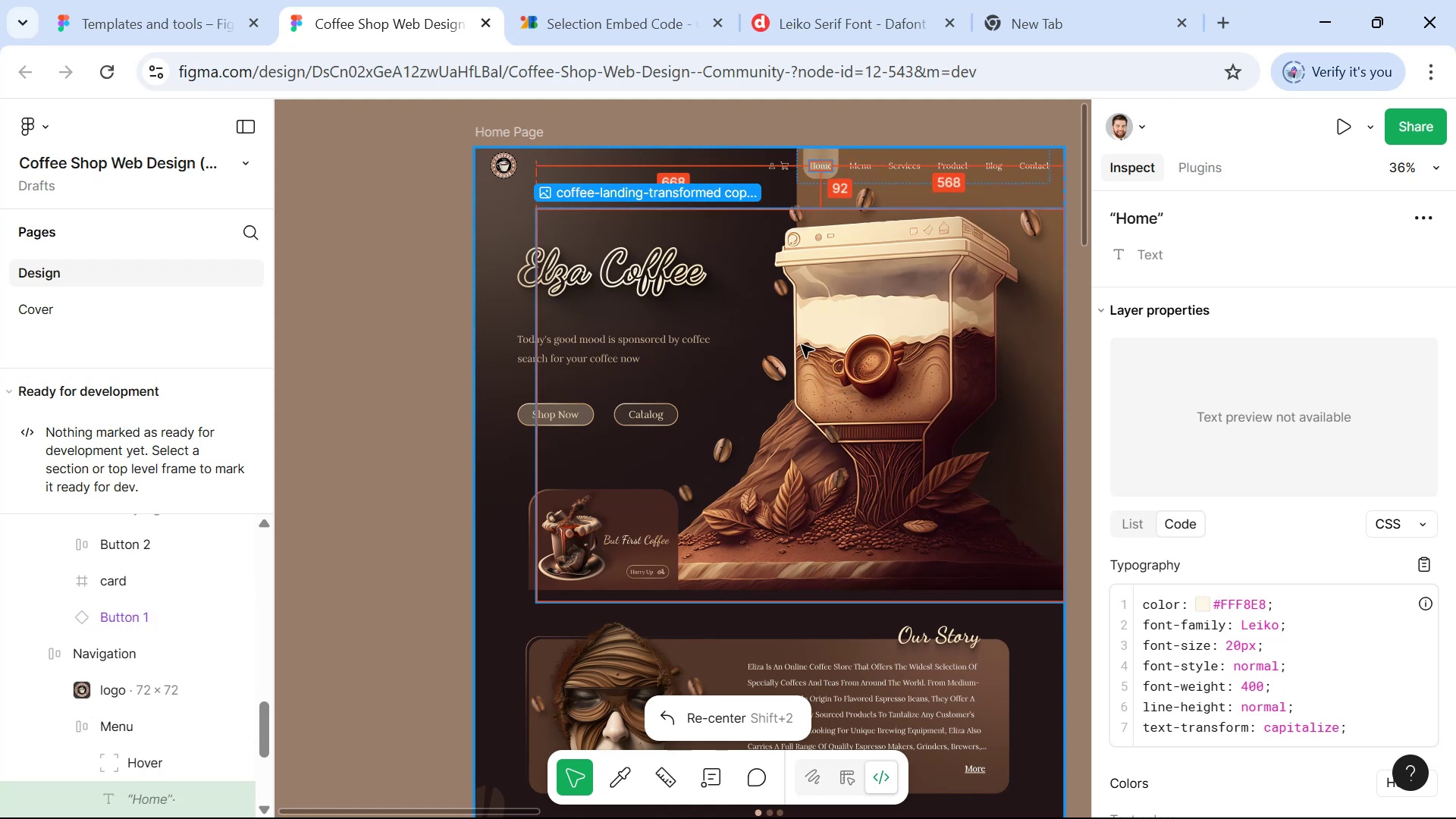 
key(Alt+Tab)
 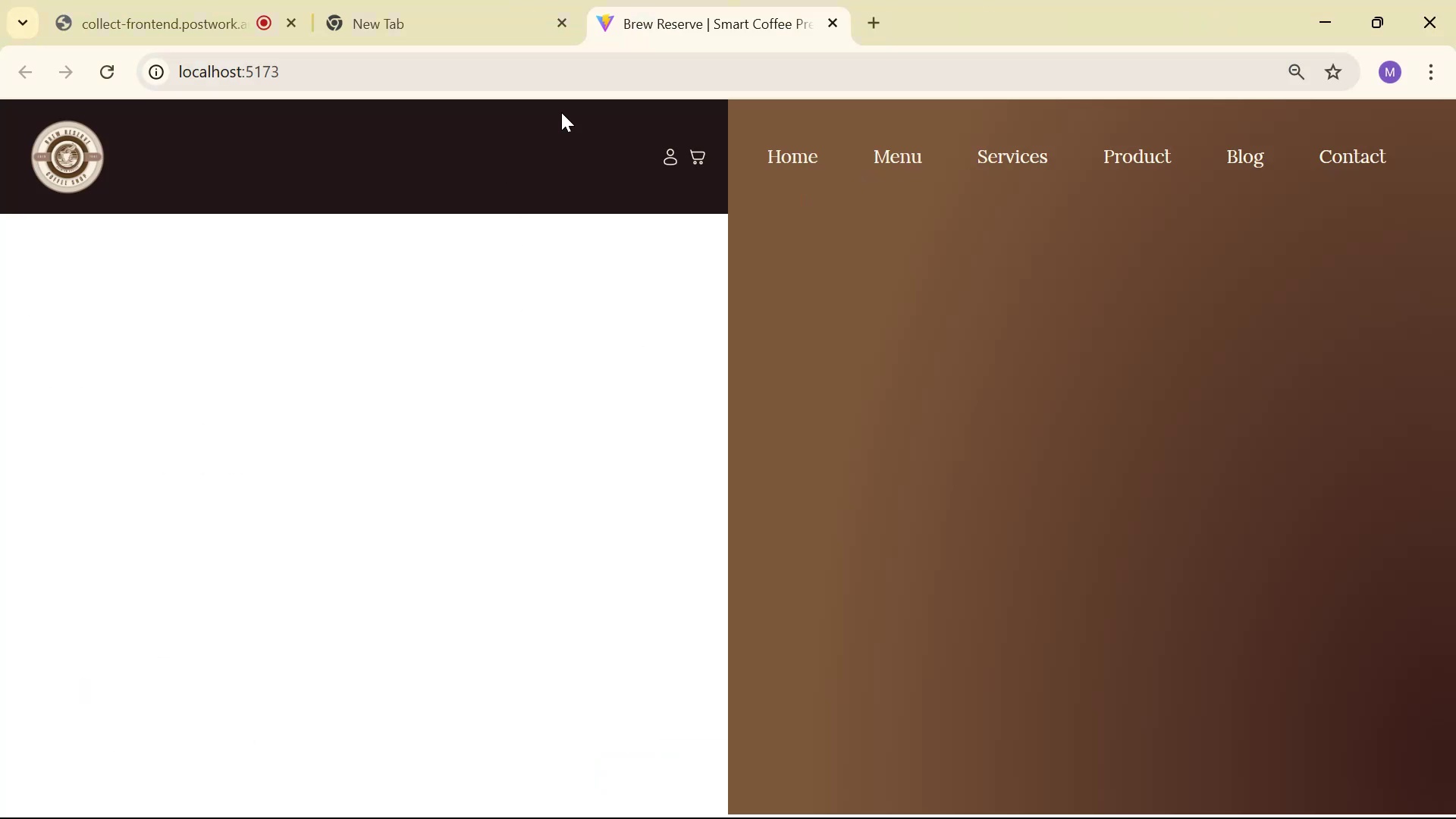 
key(Alt+Tab)
 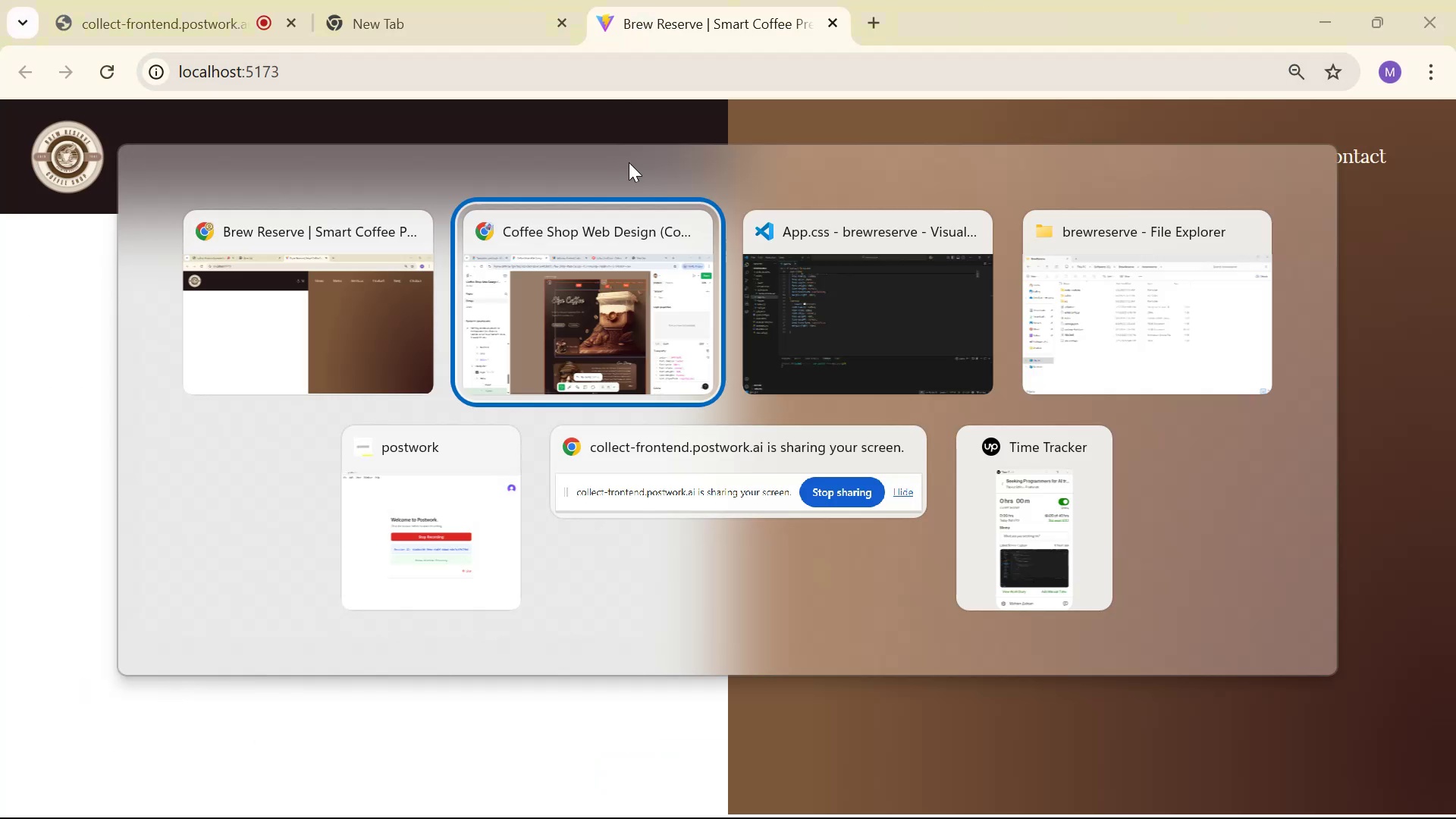 
key(Alt+Tab)
 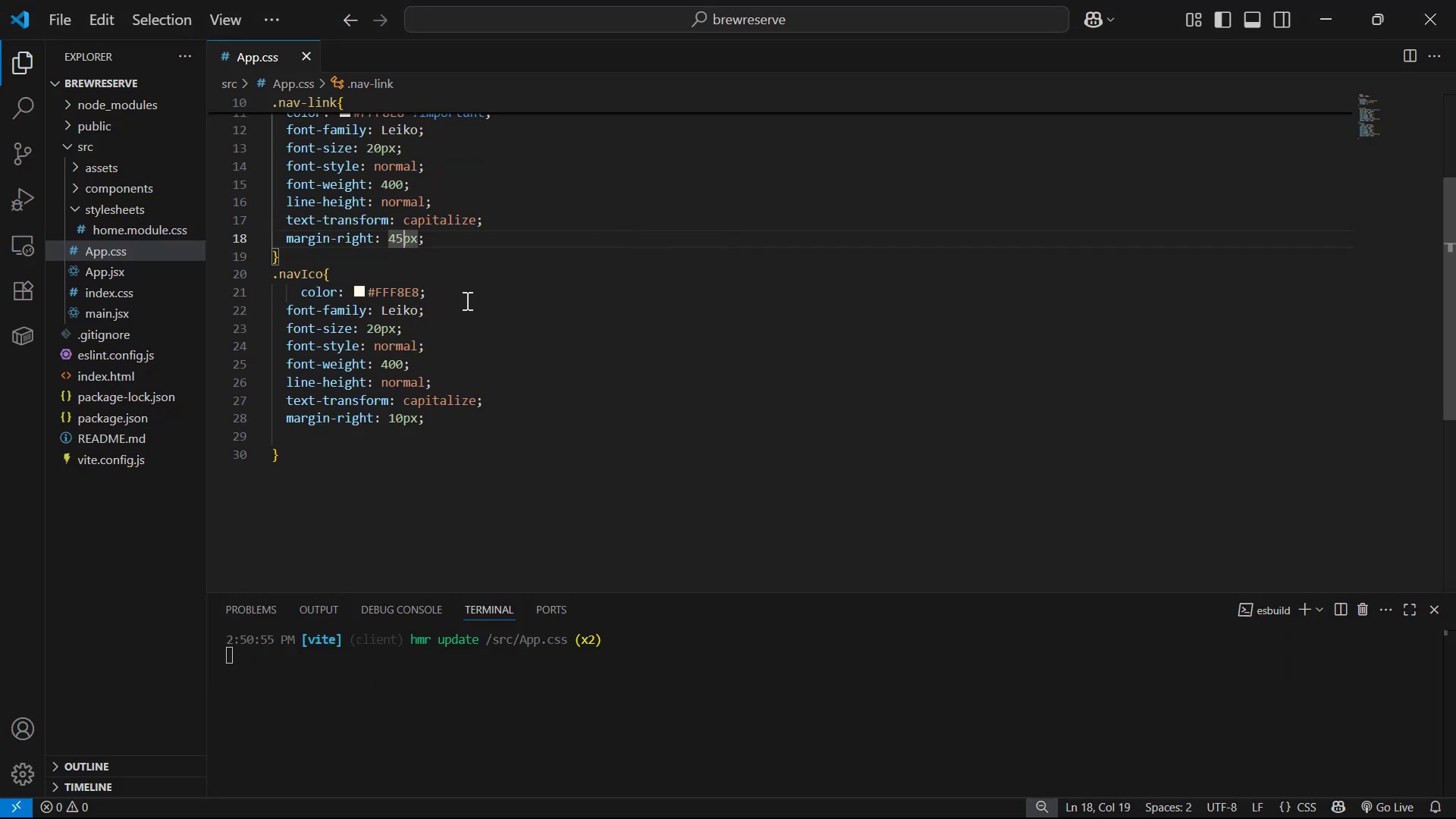 
scroll: coordinate [464, 299], scroll_direction: up, amount: 1.0
 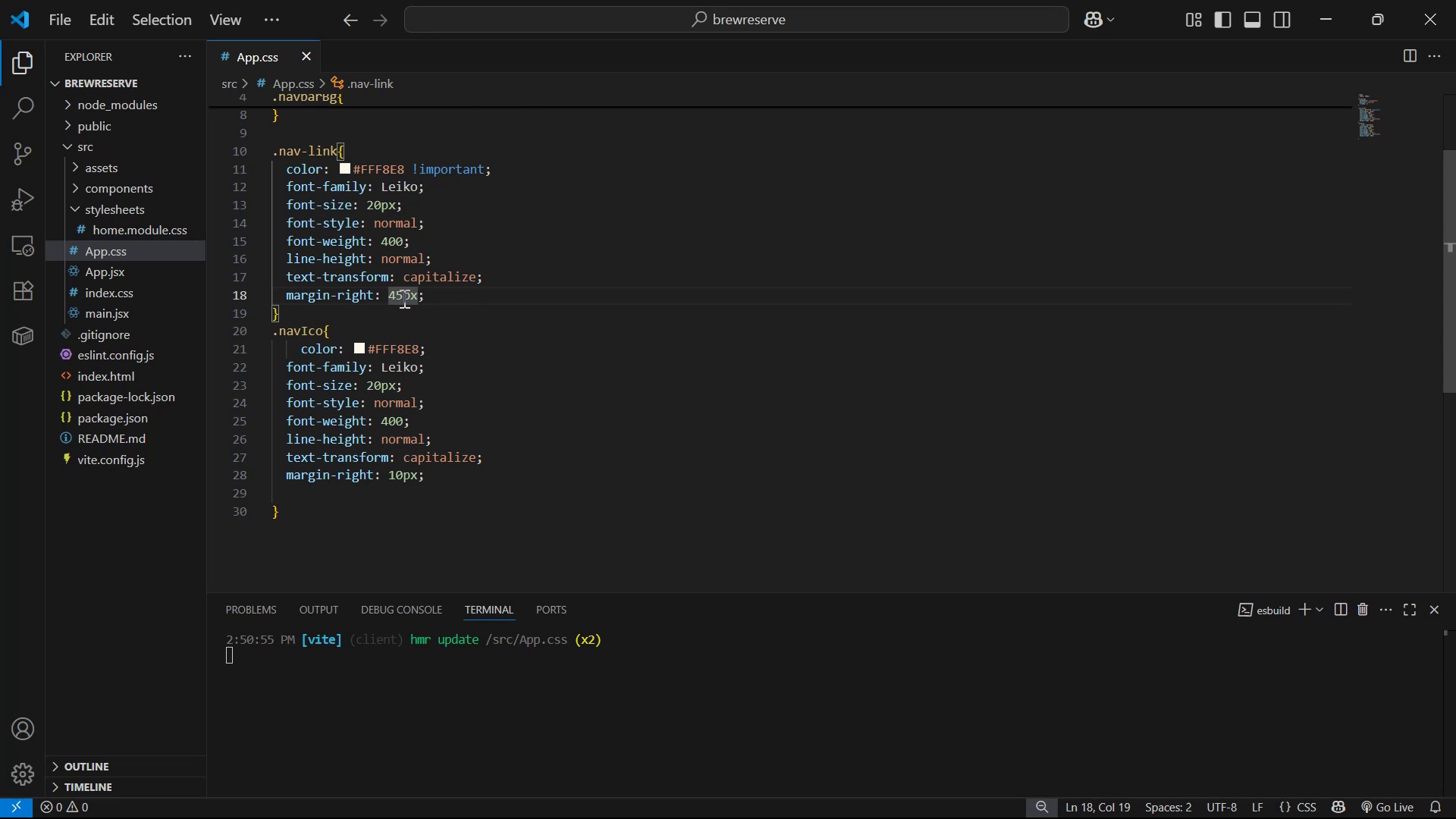 
left_click([403, 298])
 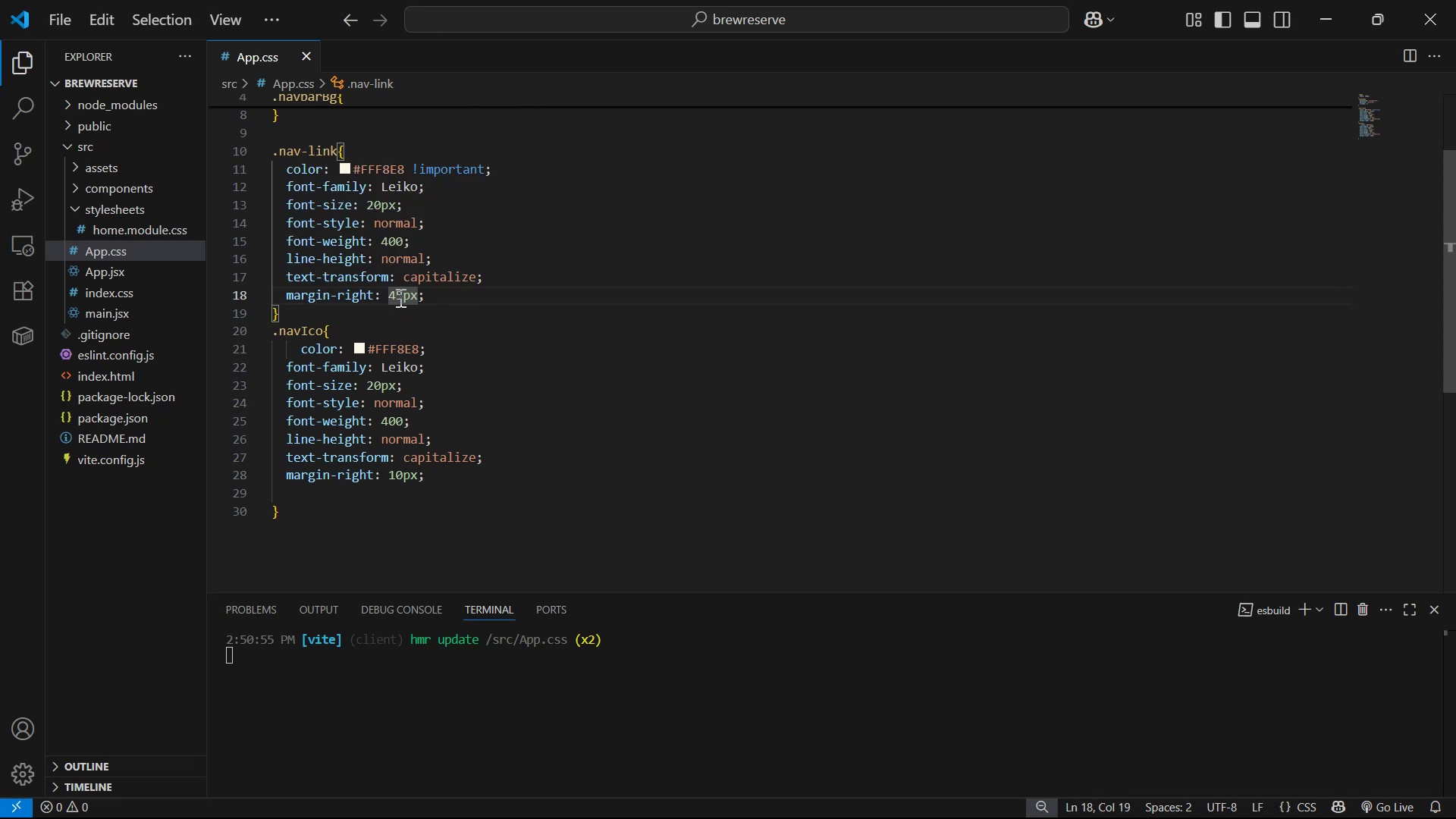 
left_click([399, 297])
 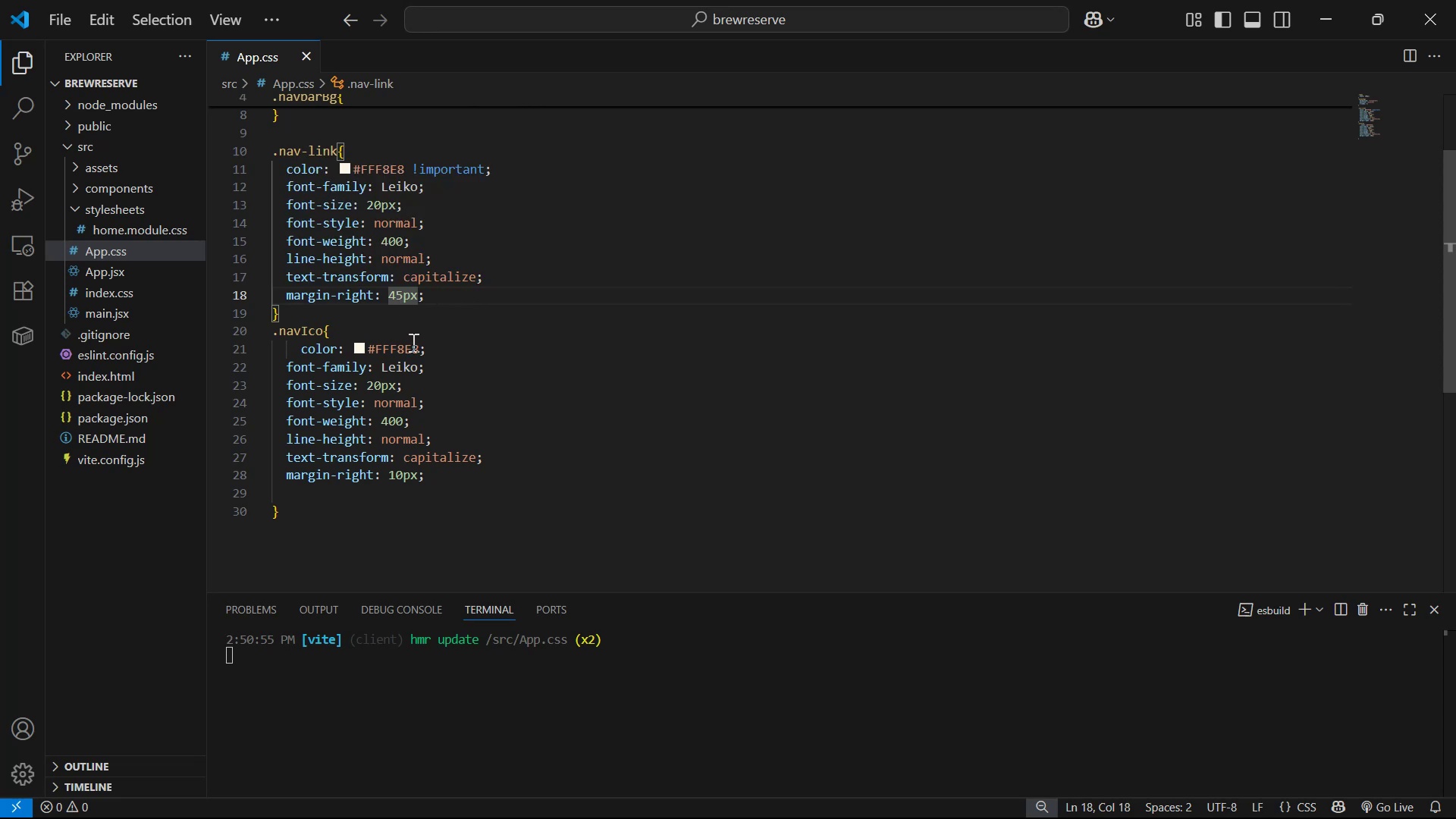 
key(Backspace)
 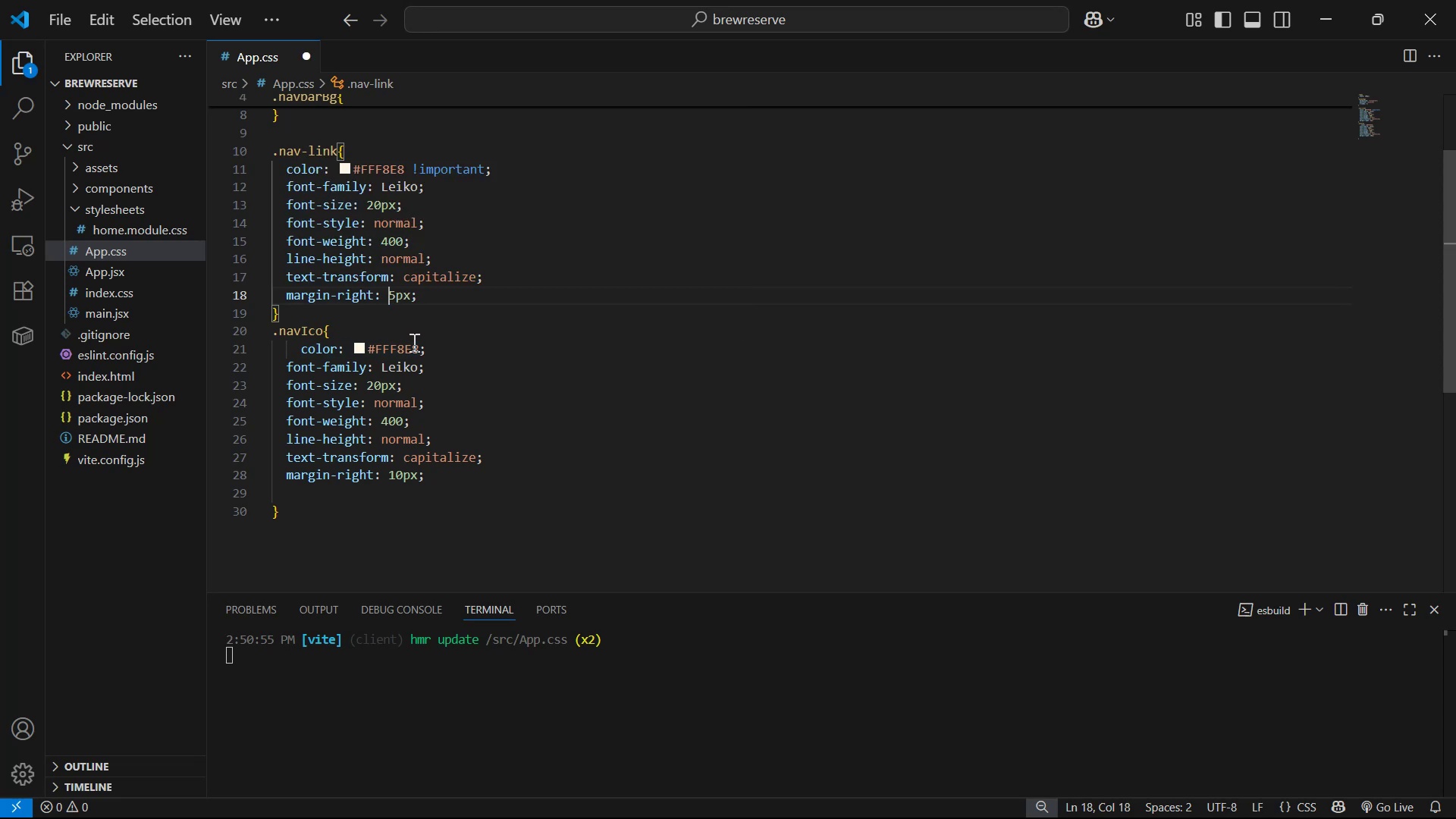 
key(2)
 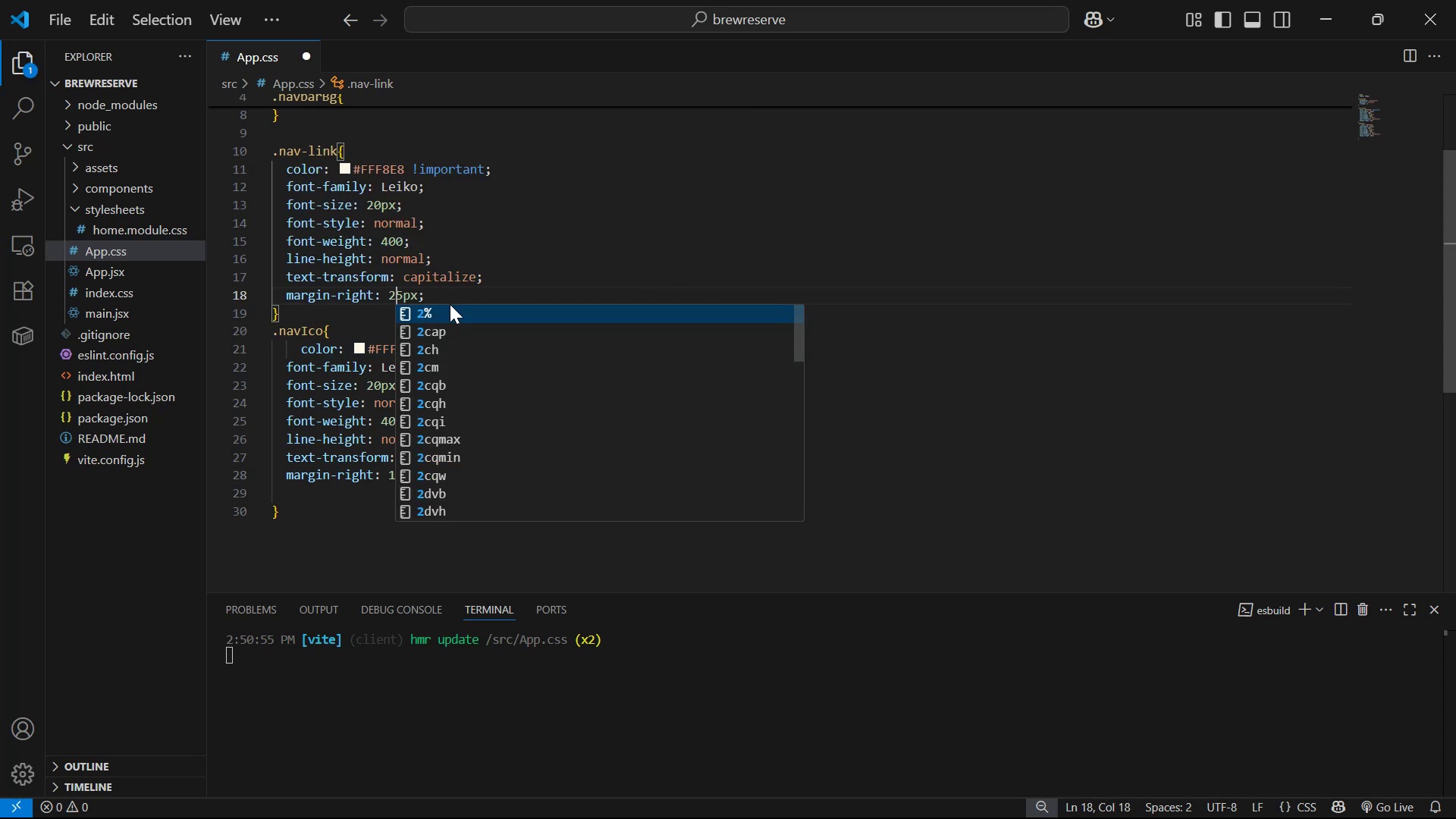 
left_click([459, 297])
 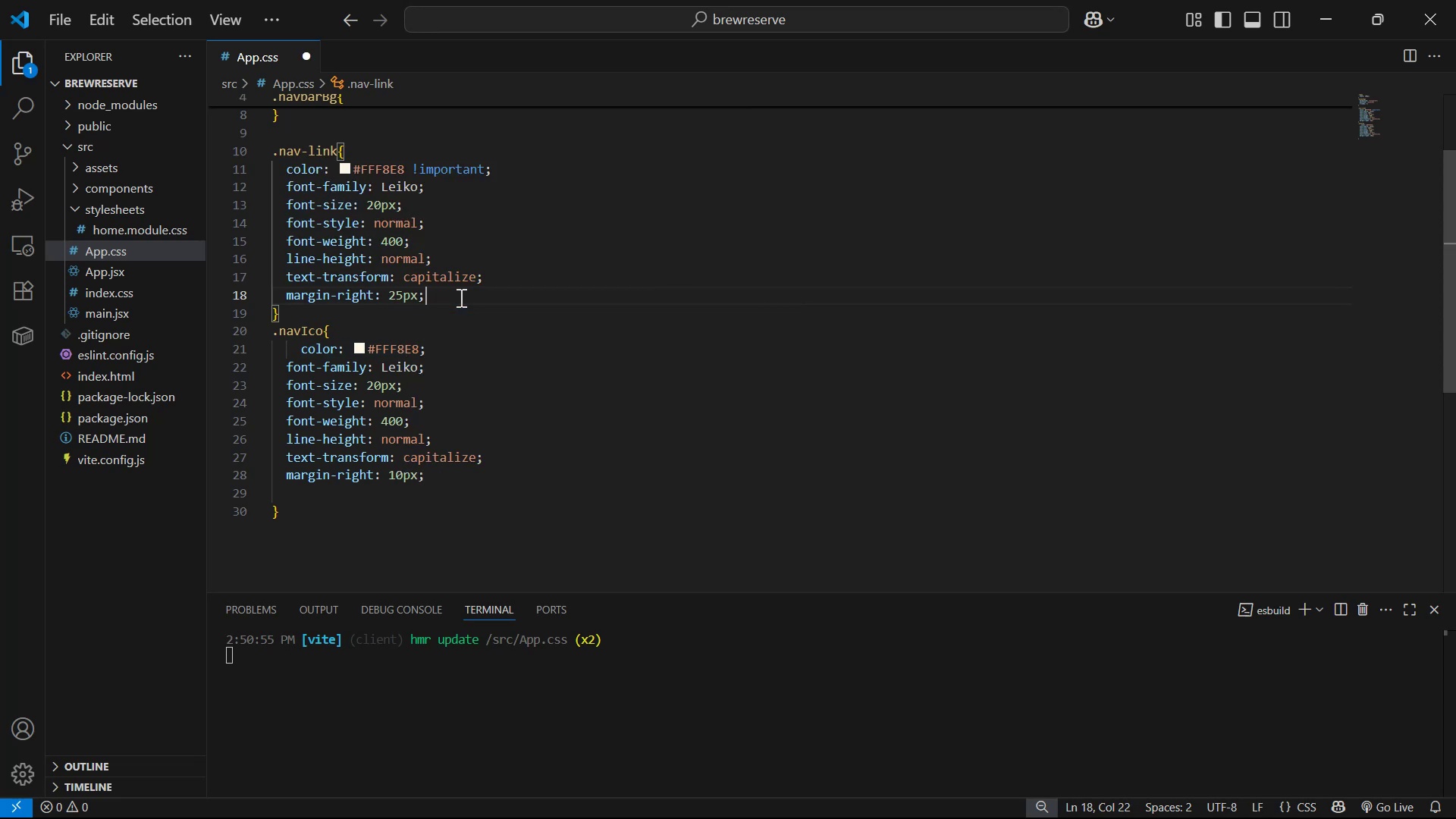 
key(Enter)
 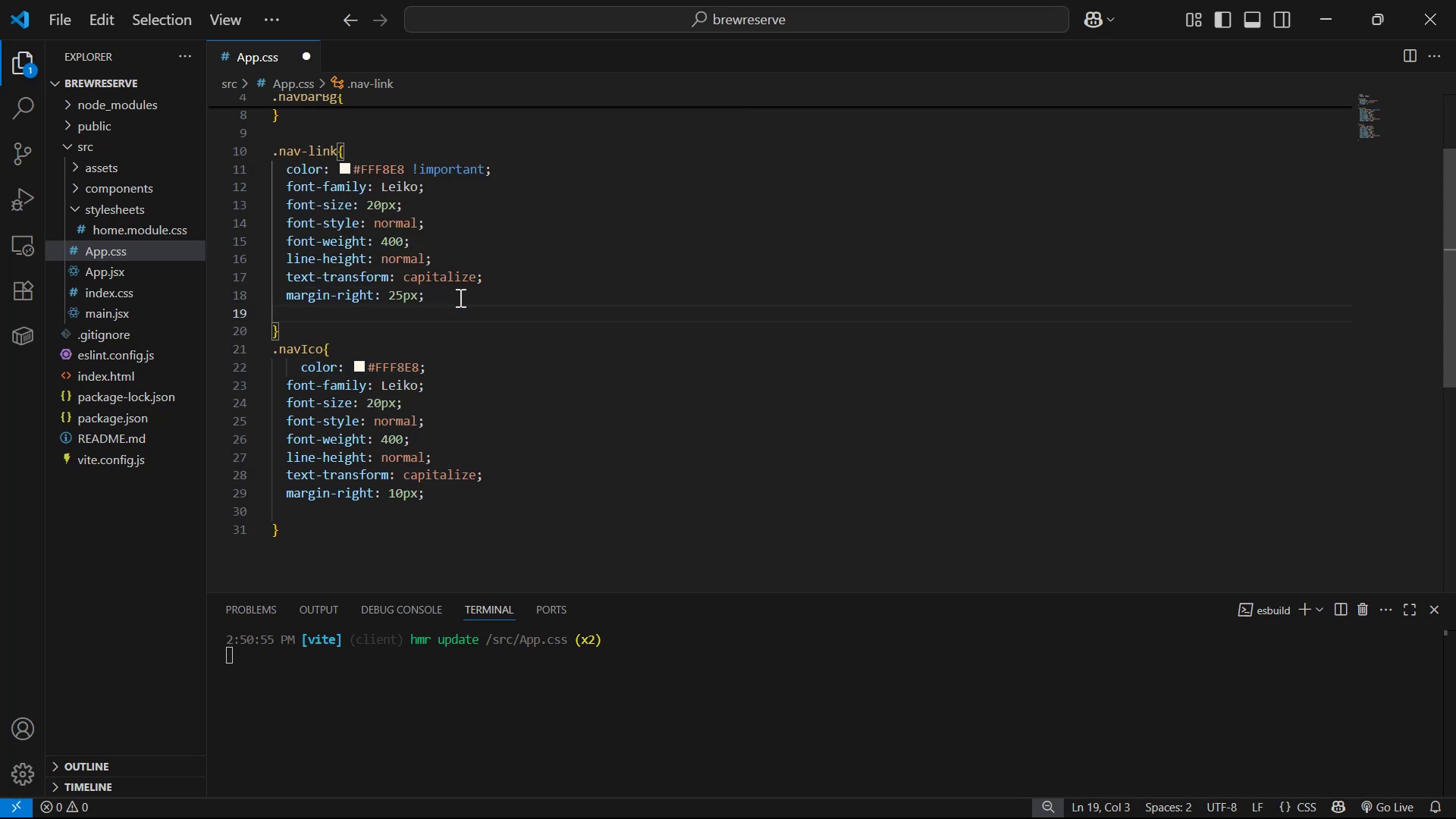 
type(pa)
 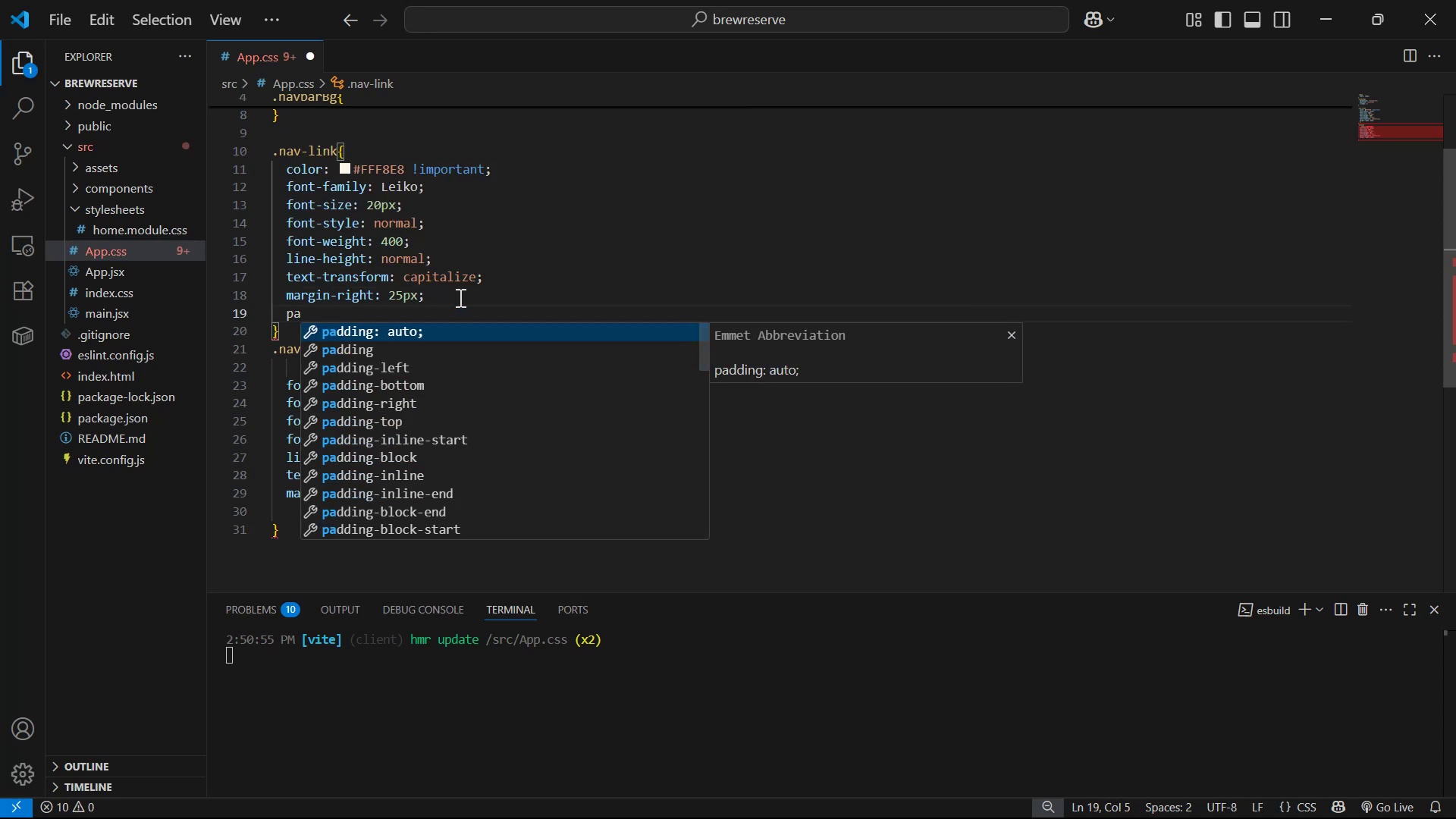 
key(ArrowDown)
 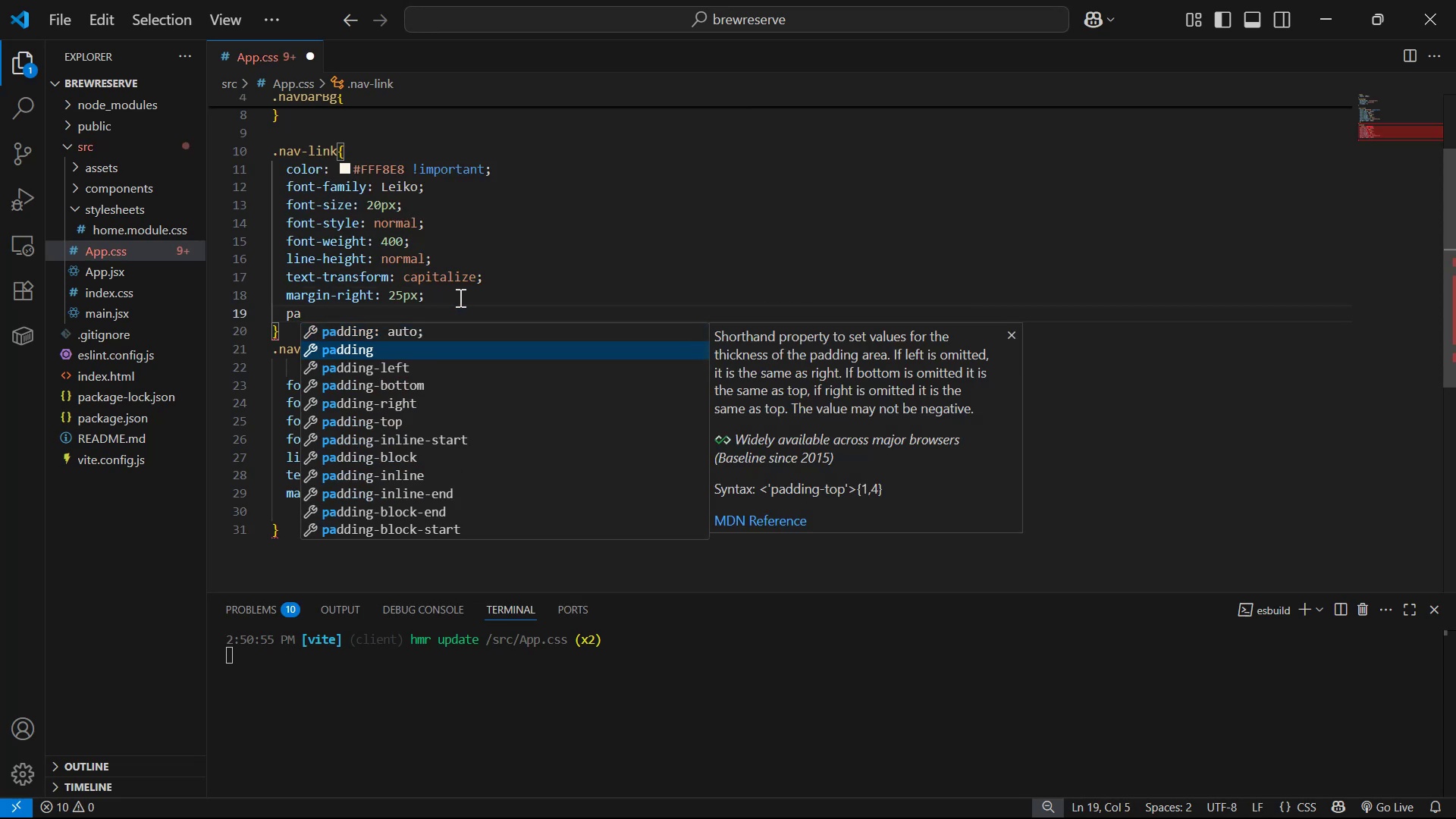 
key(Enter)
 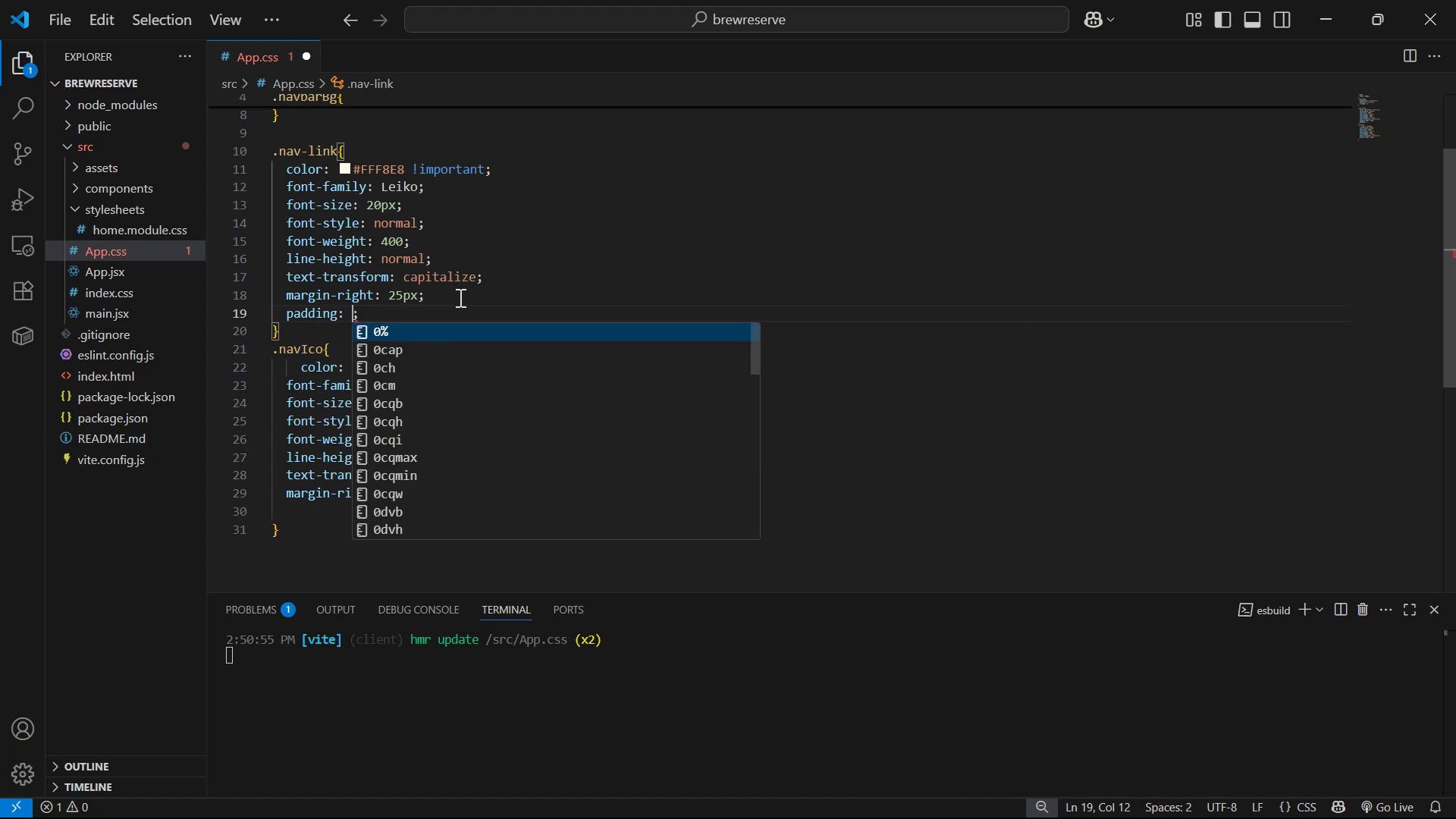 
type(0px 10px)
 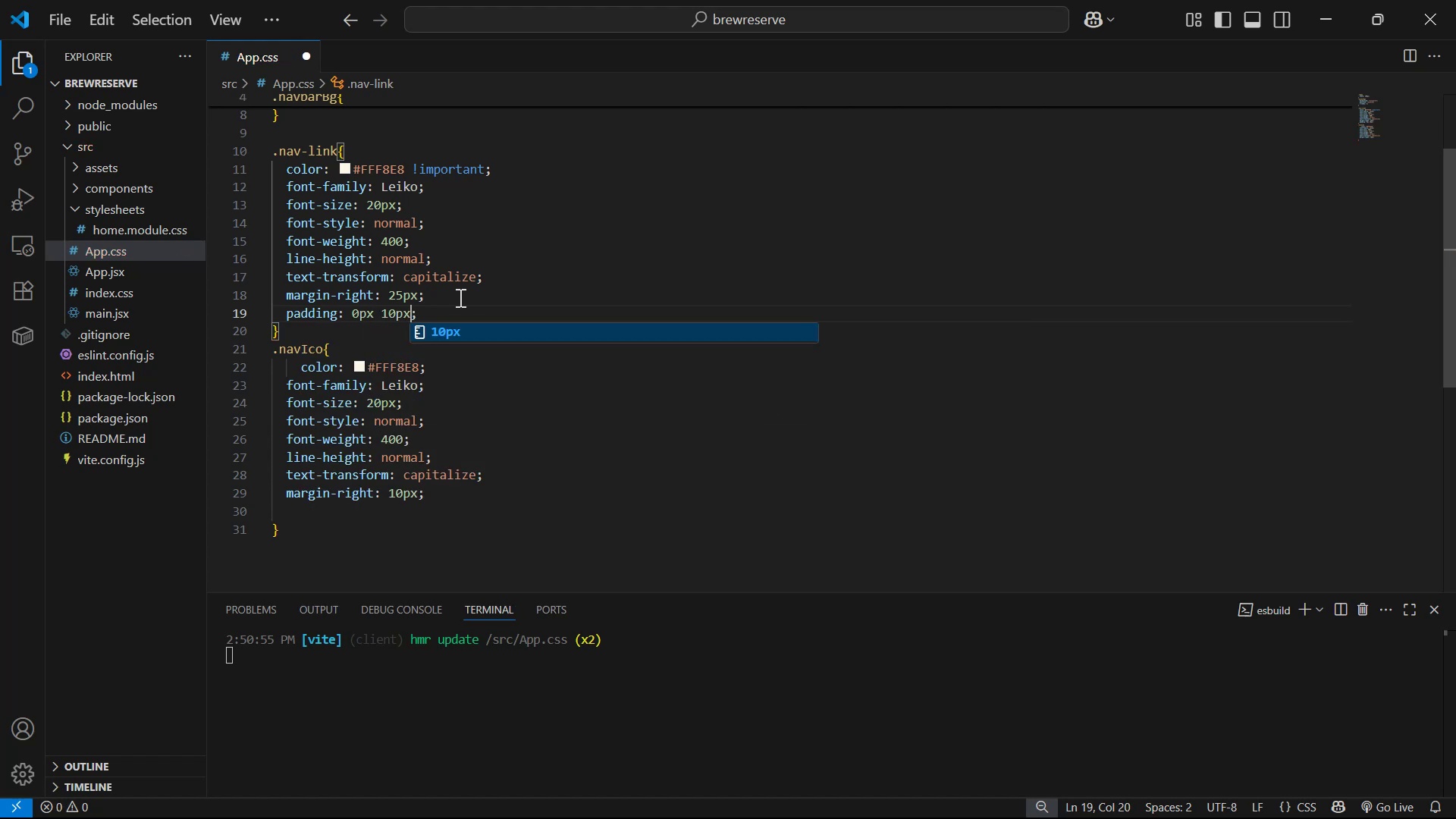 
key(Control+S)
 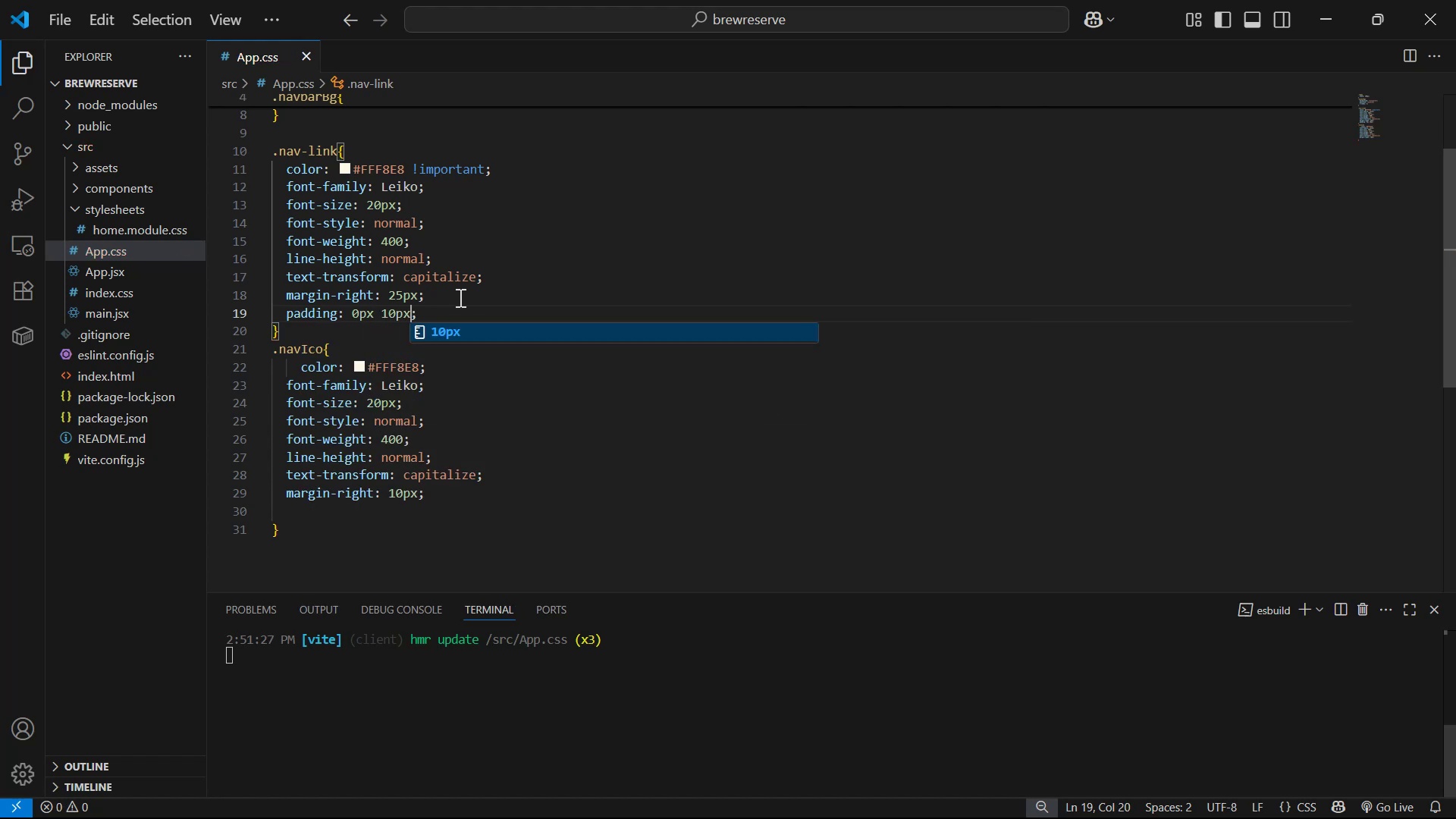 
key(ArrowLeft)
 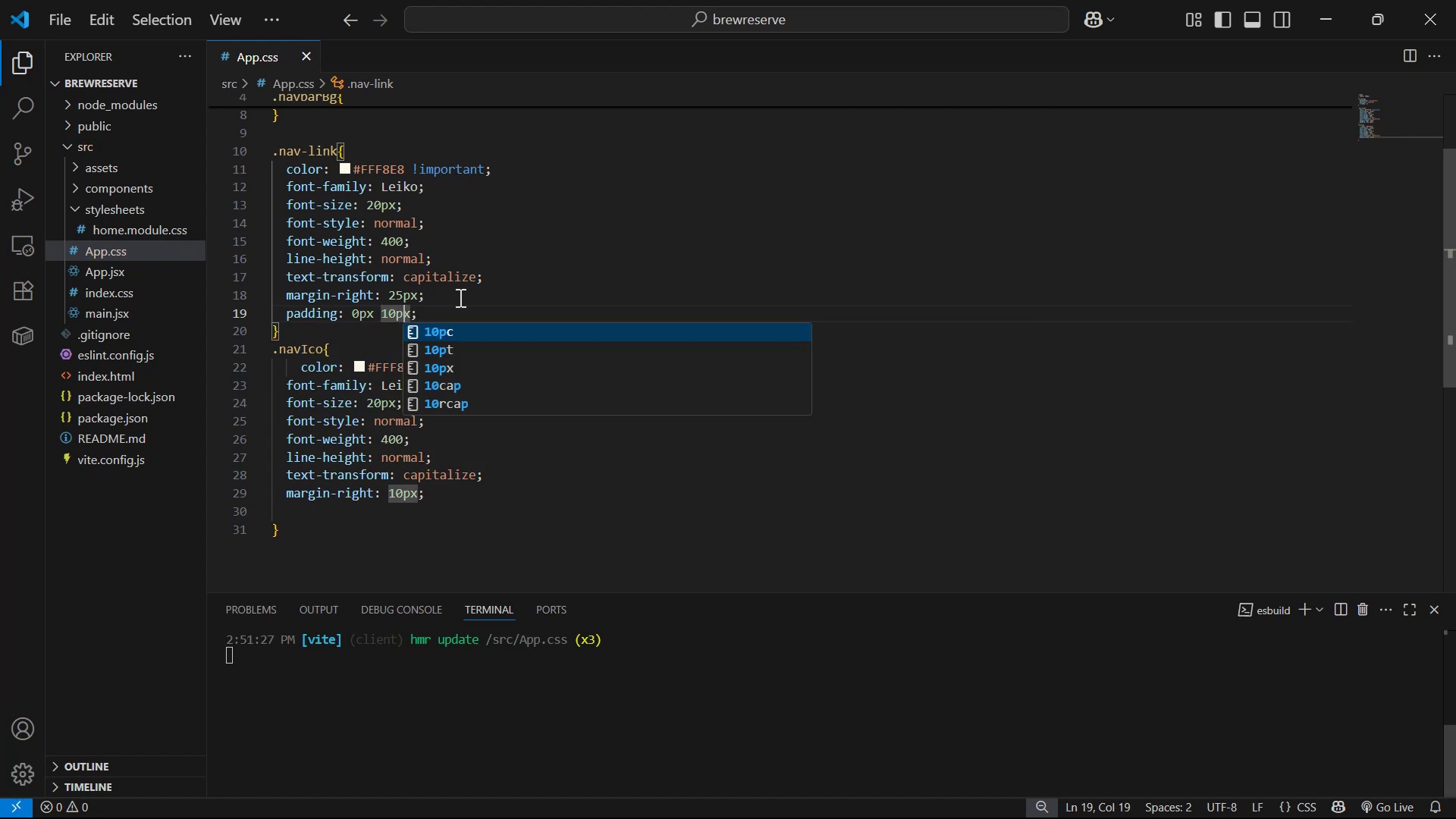 
key(ArrowLeft)
 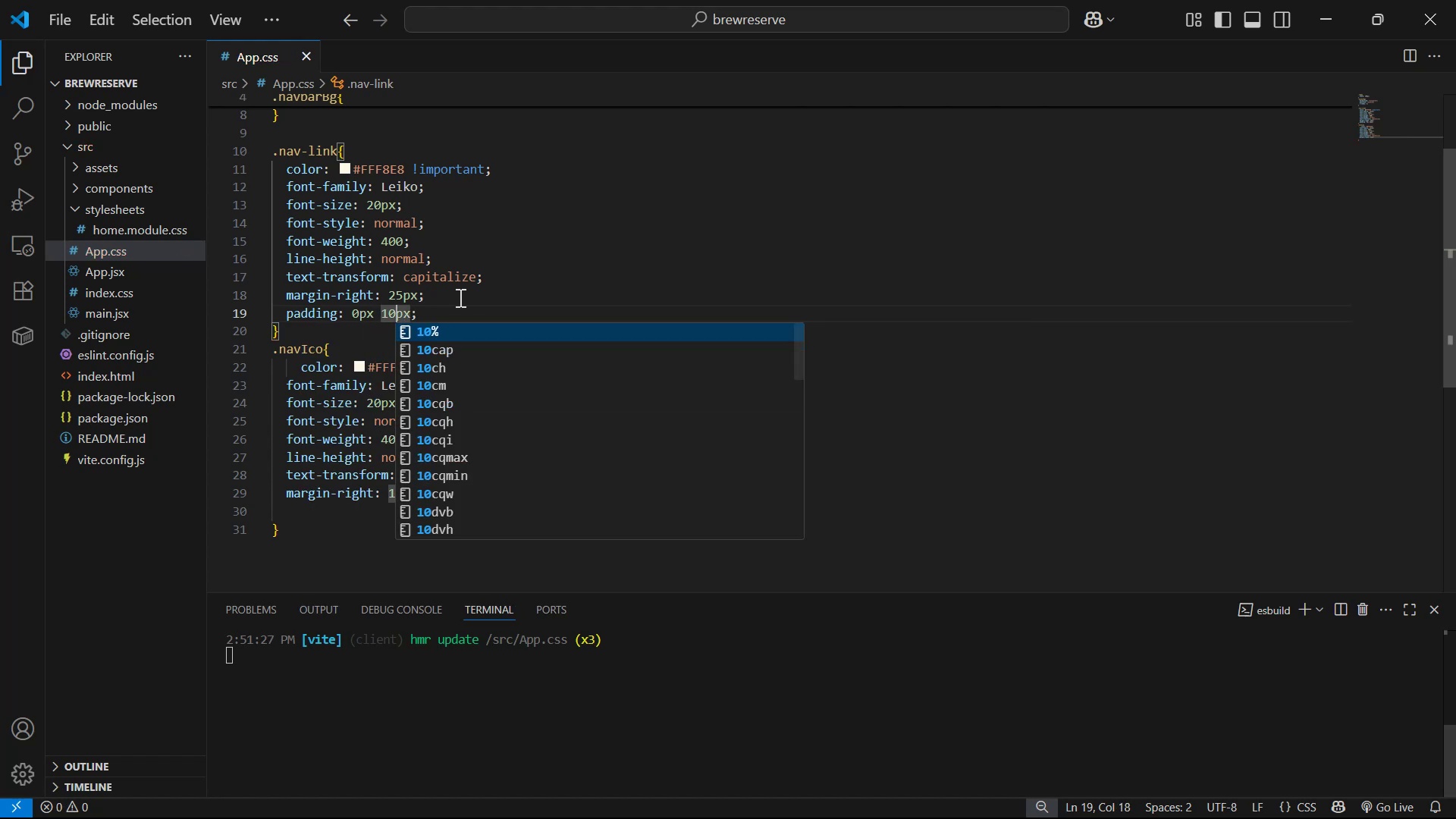 
key(Backspace)
 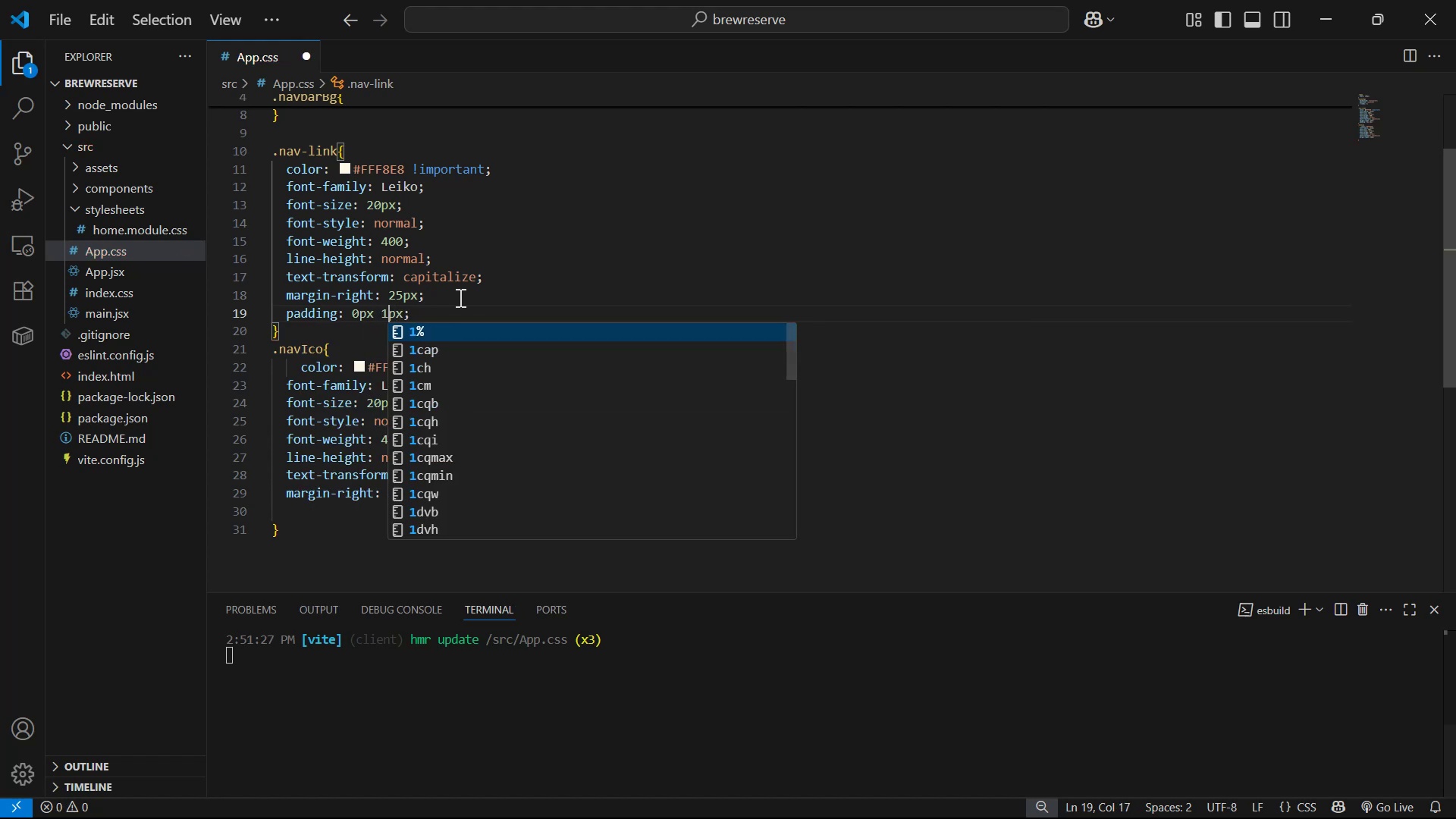 
key(5)
 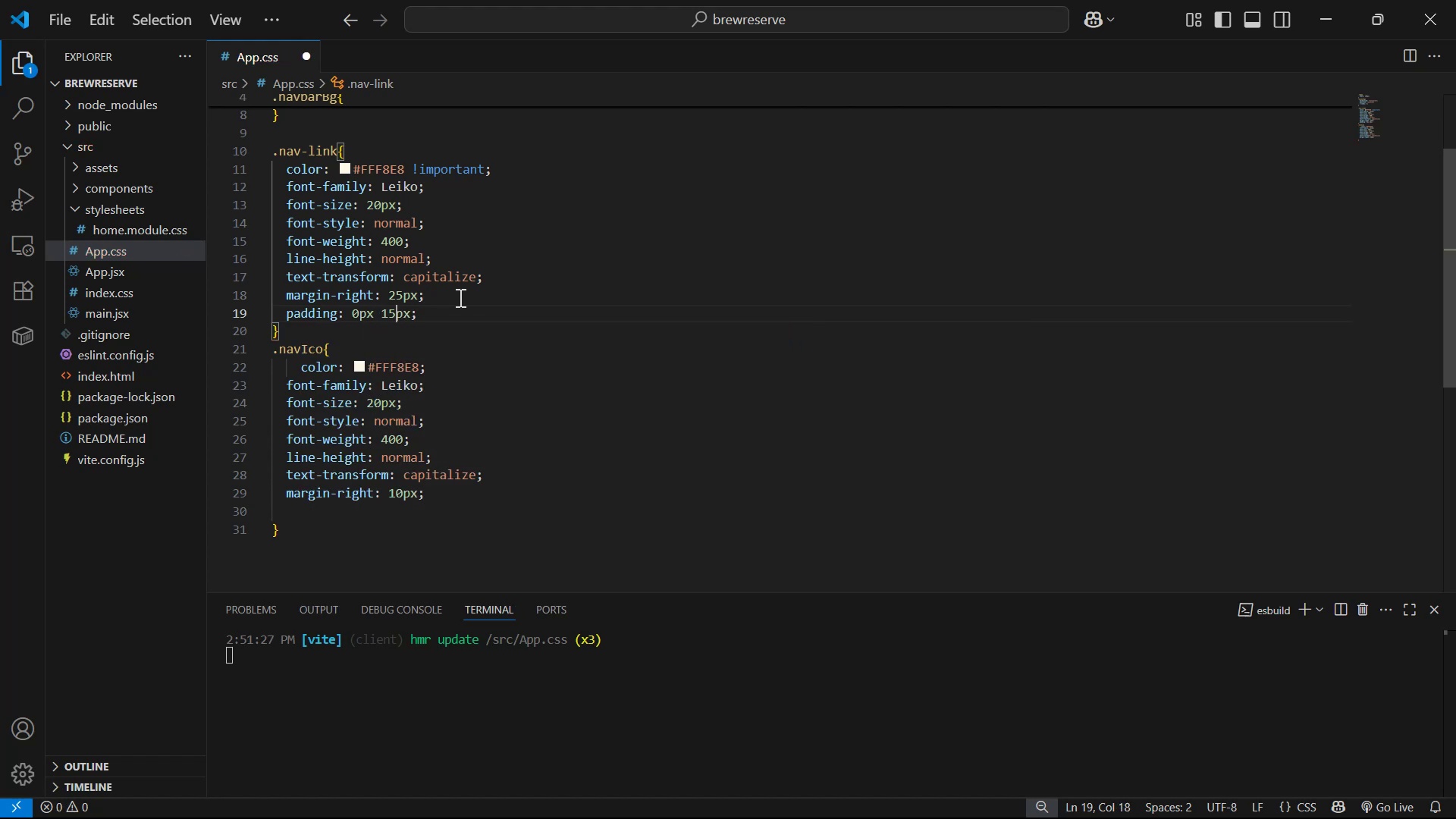 
key(Control+S)
 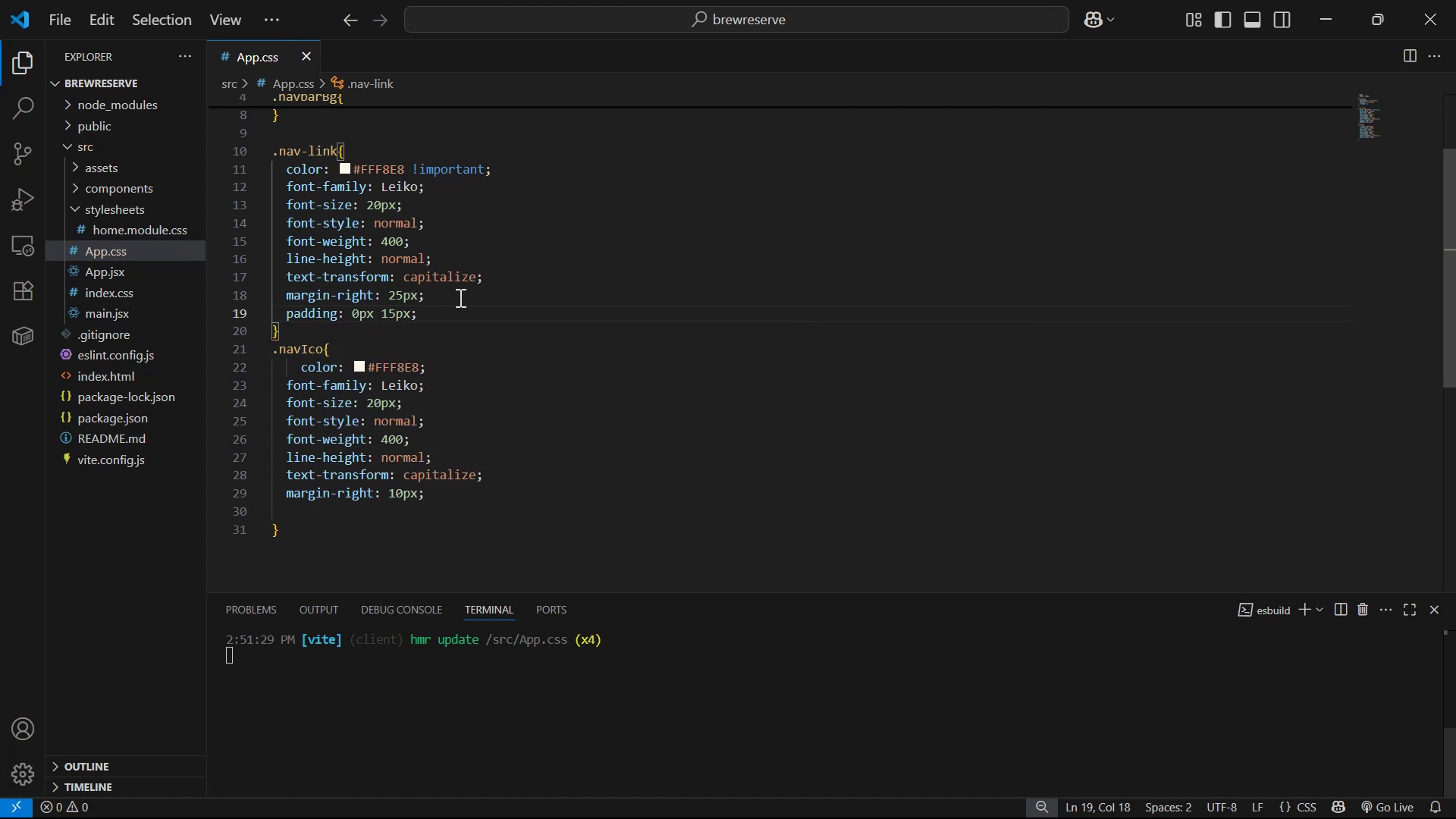 
key(Alt+AltLeft)
 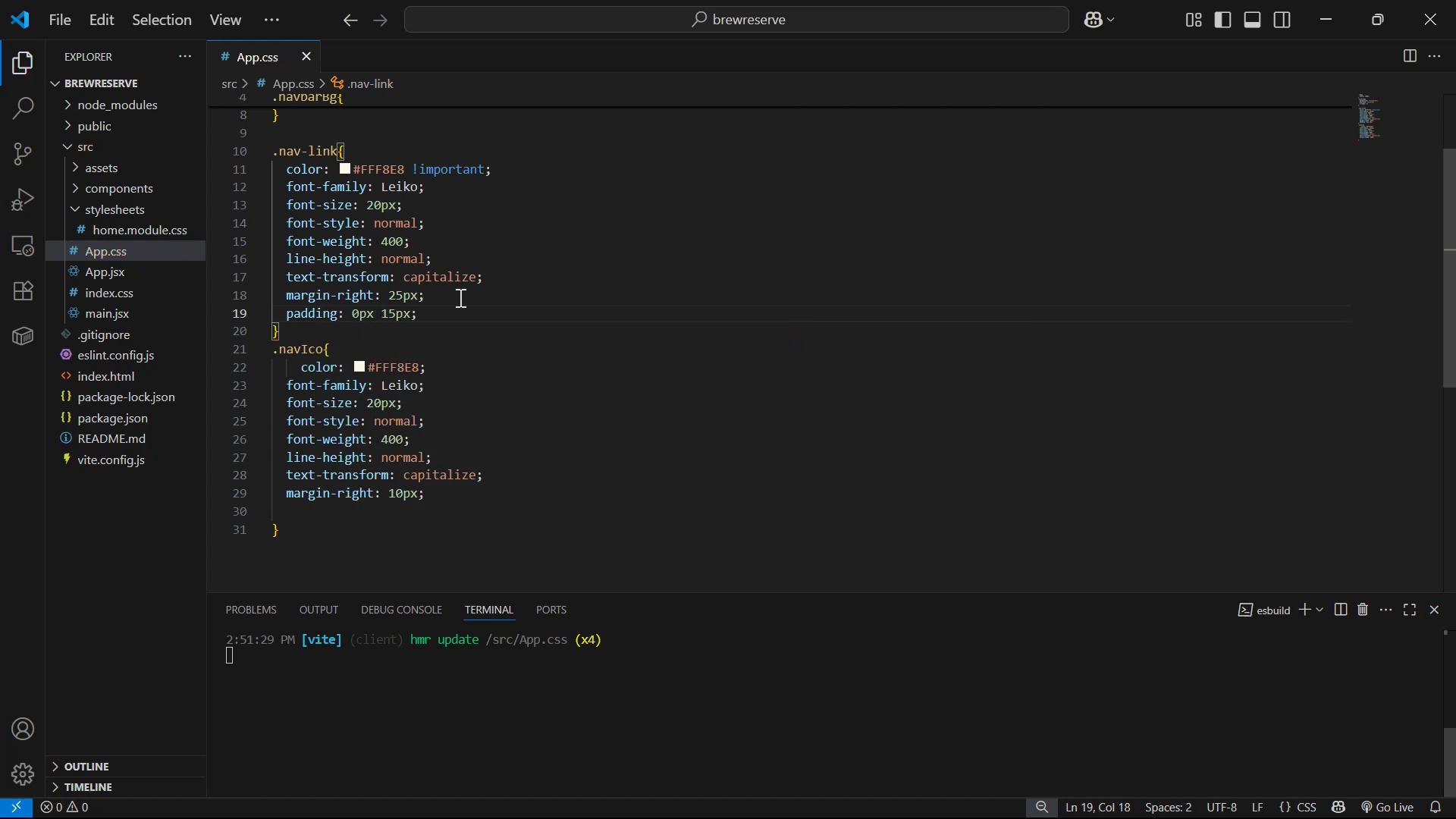 
key(Alt+Tab)
 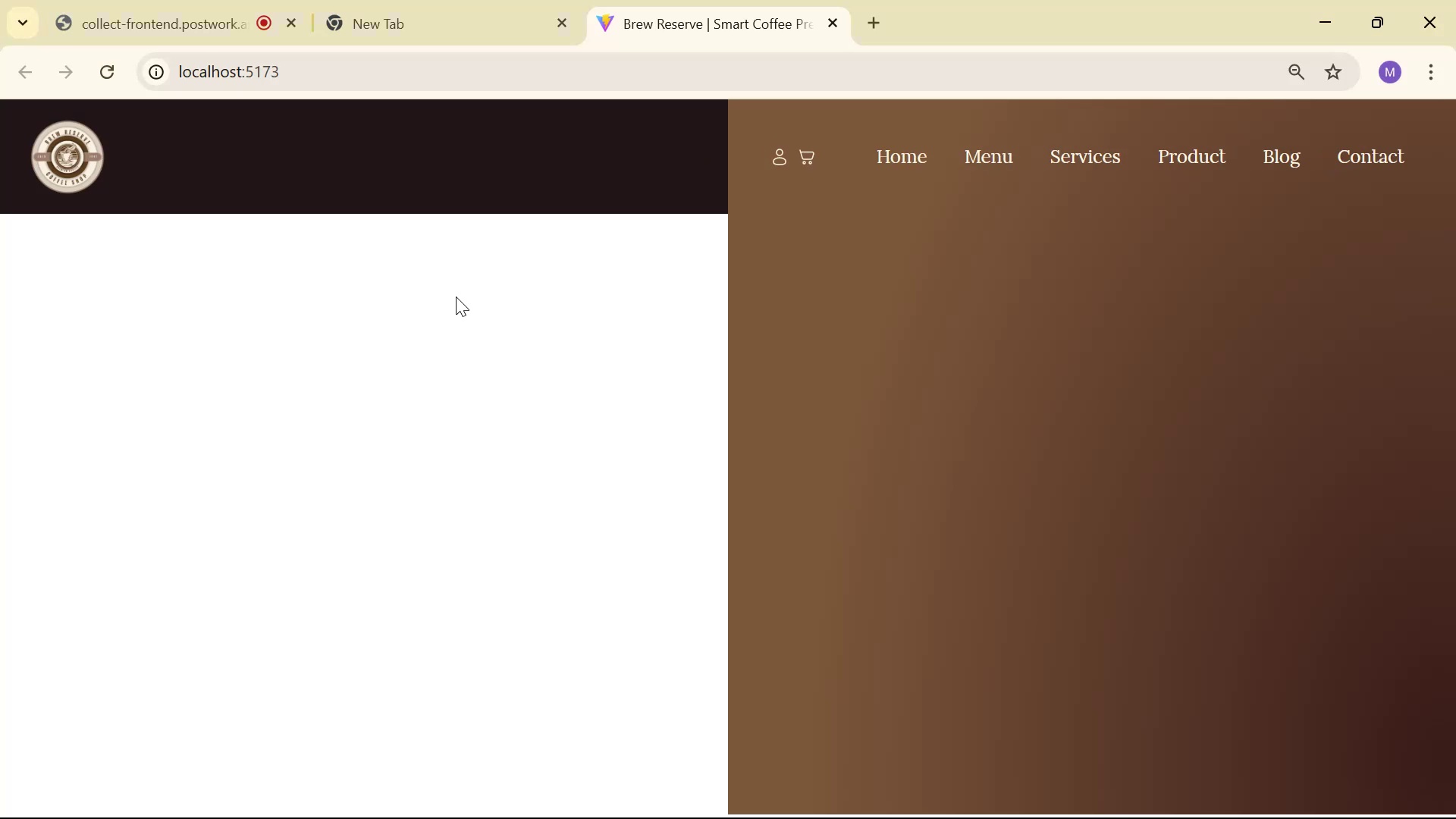 
key(Alt+AltLeft)
 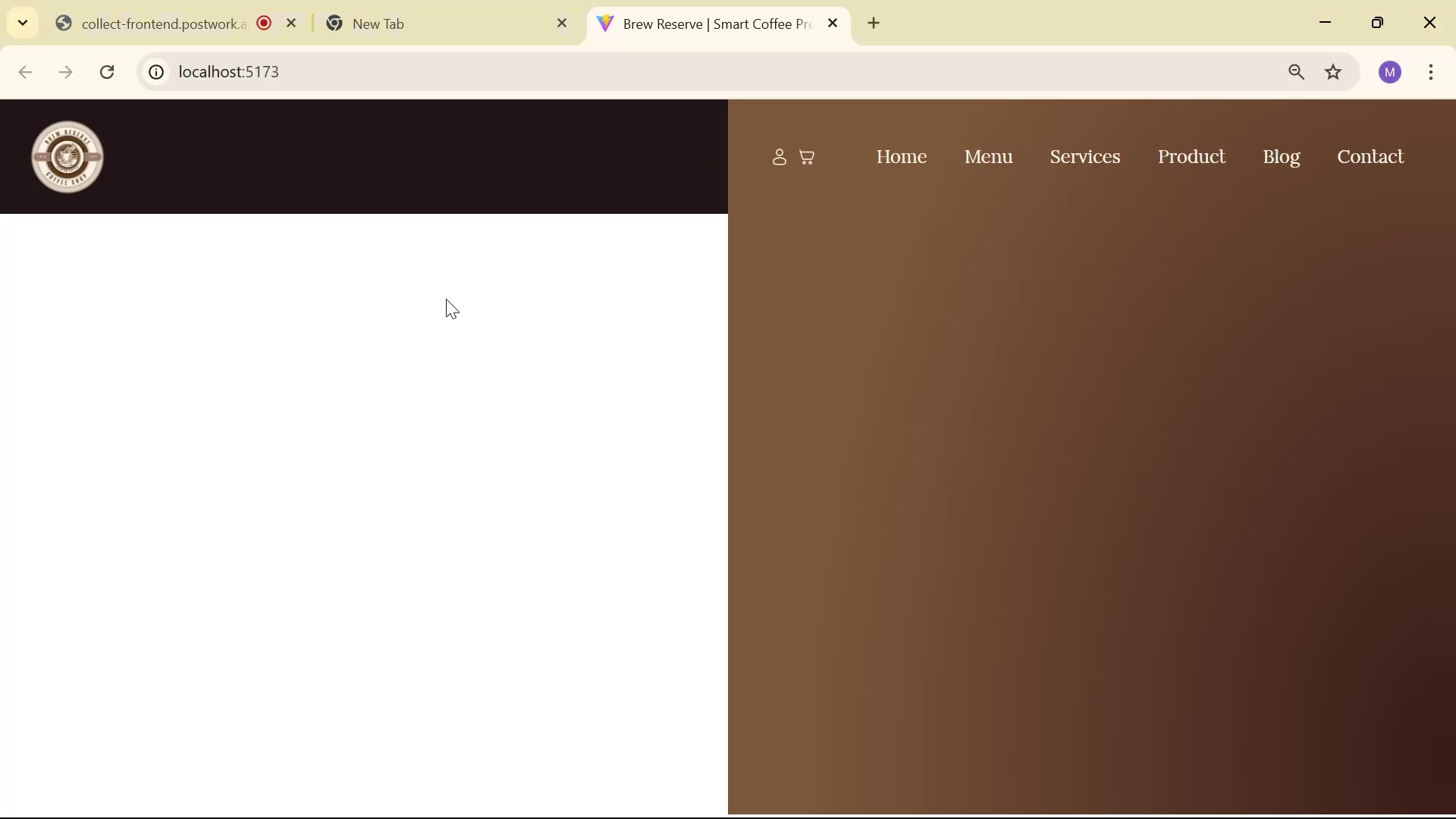 
key(Alt+Tab)
 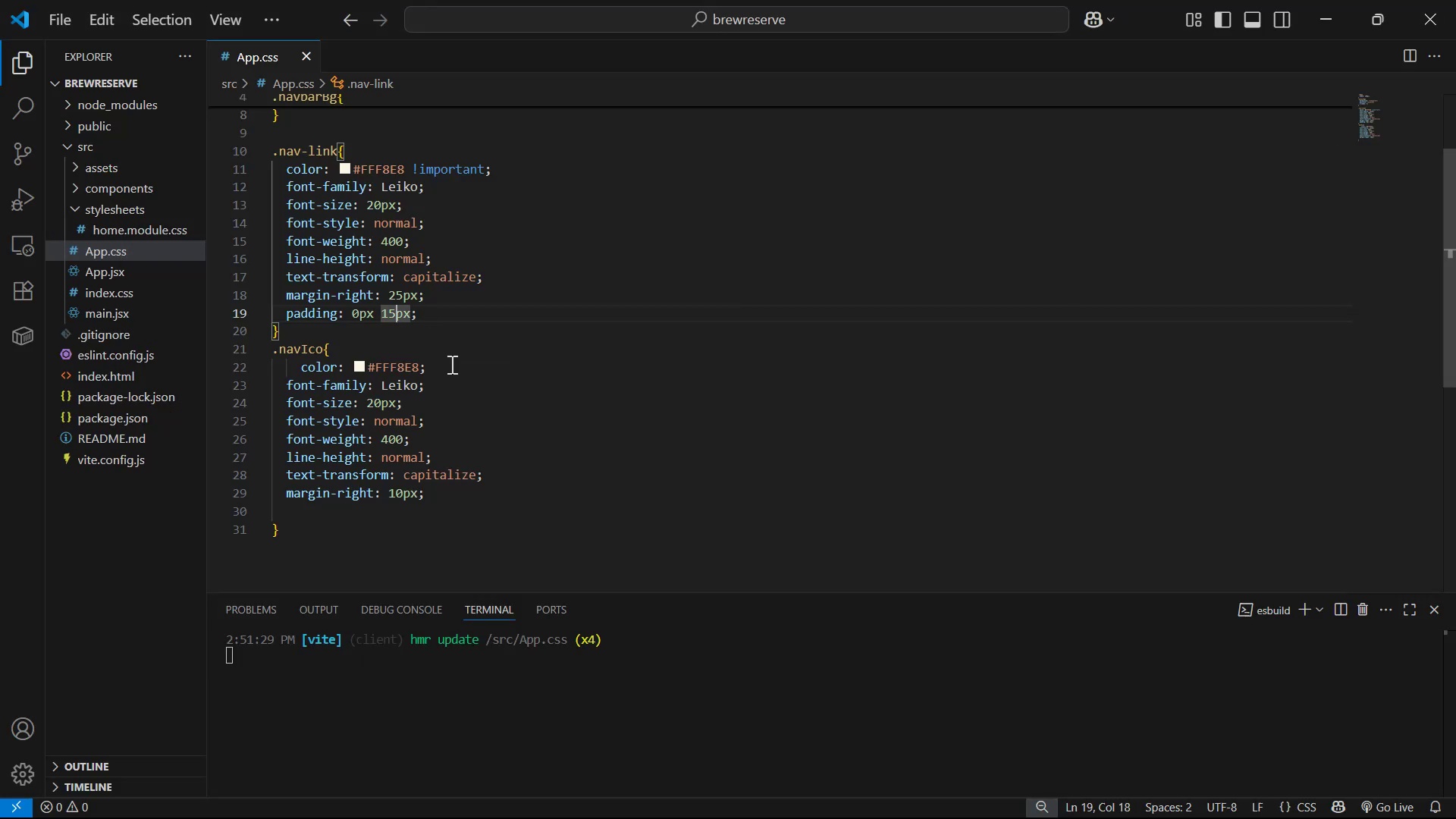 
scroll: coordinate [461, 359], scroll_direction: up, amount: 2.0
 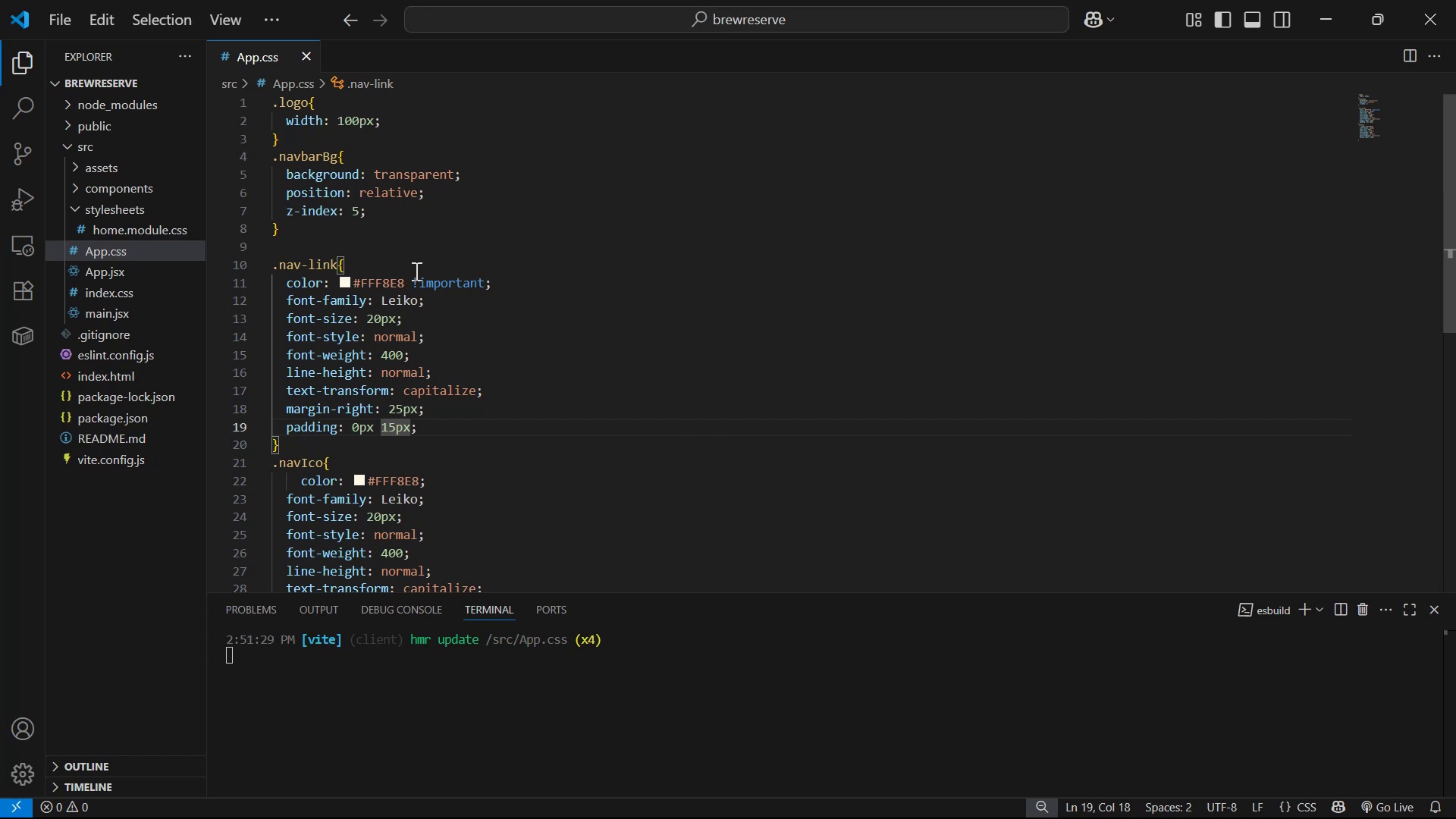 
key(Alt+AltLeft)
 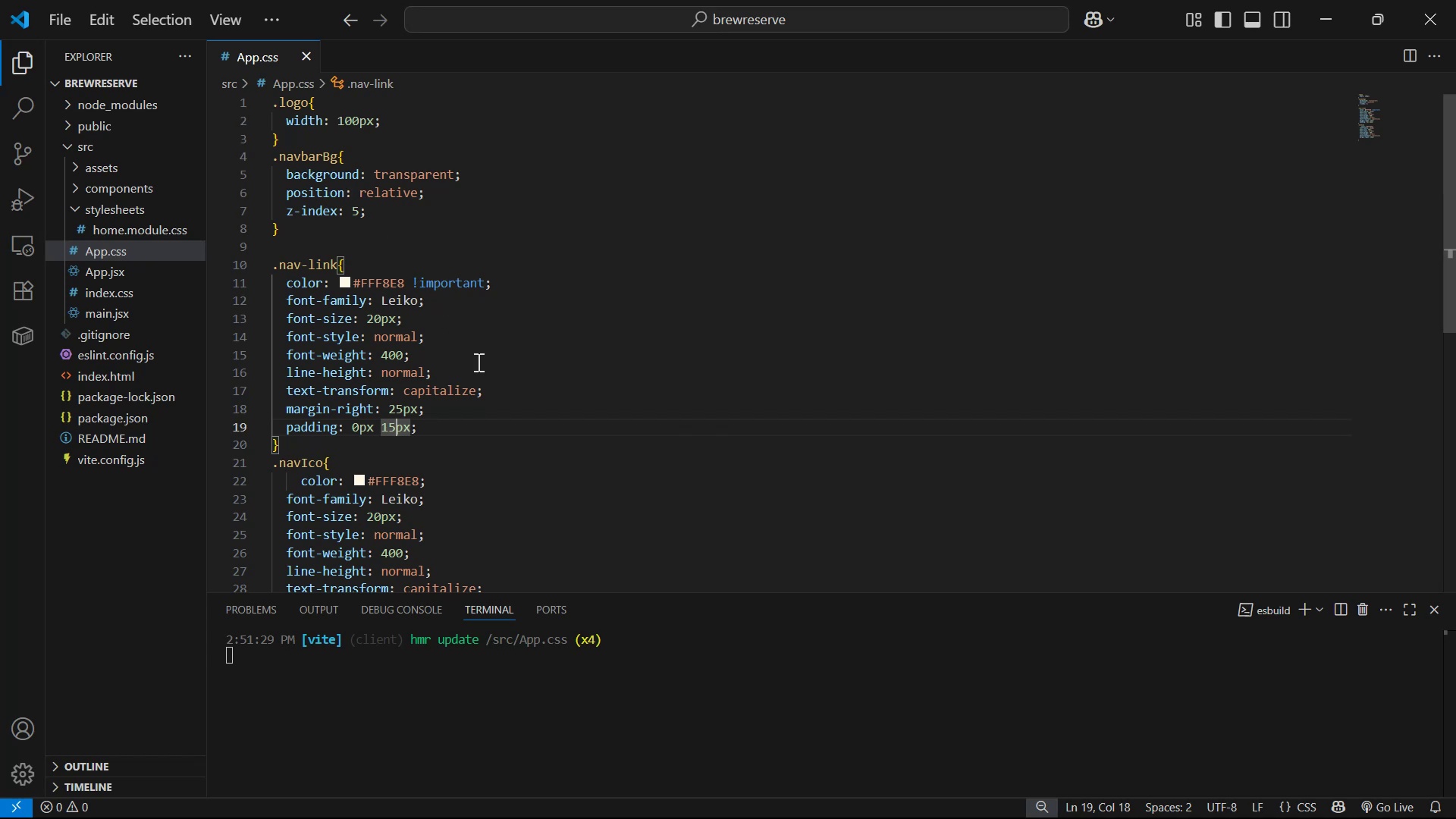 
key(Alt+Tab)
 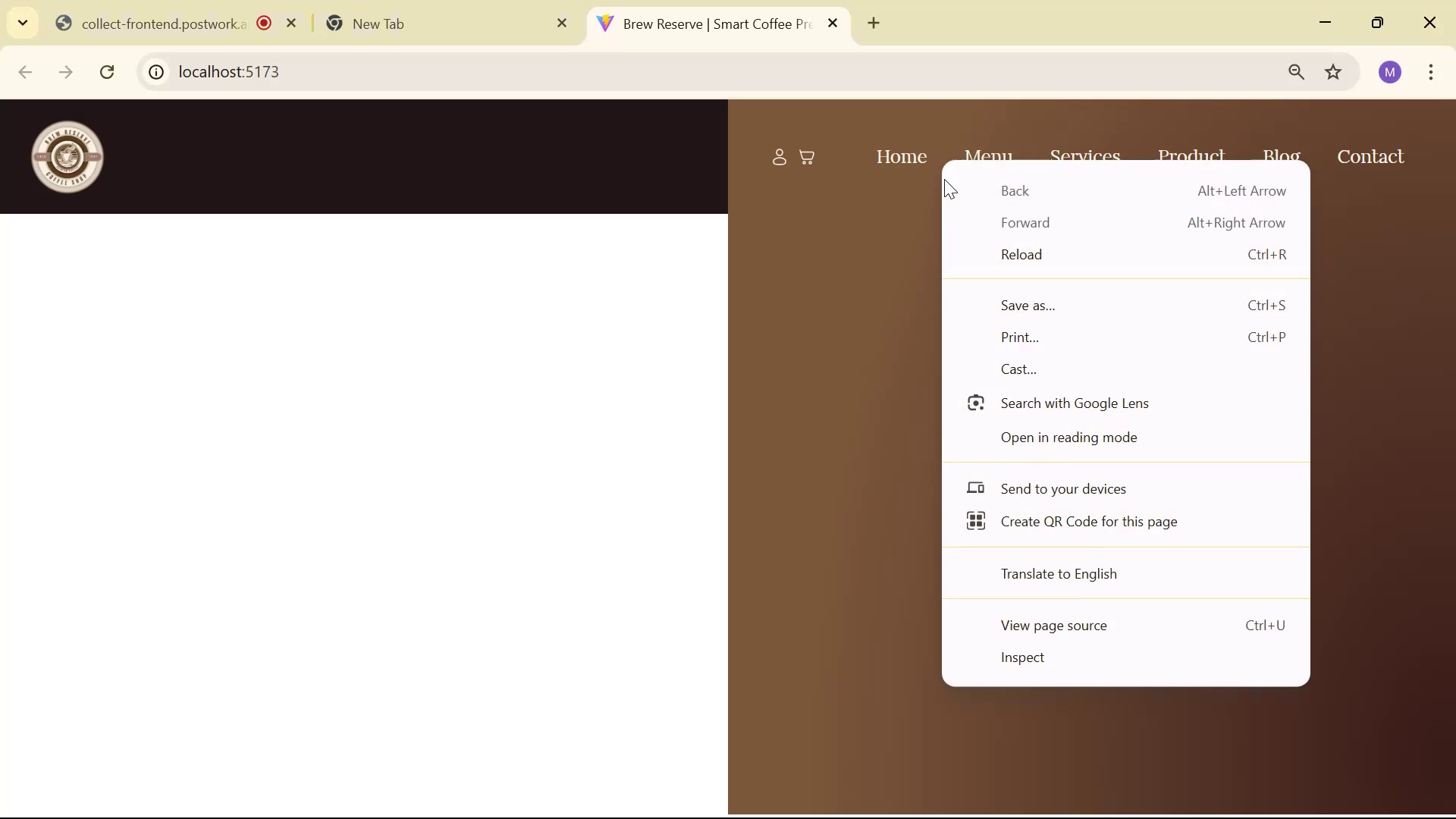 
left_click([1053, 652])
 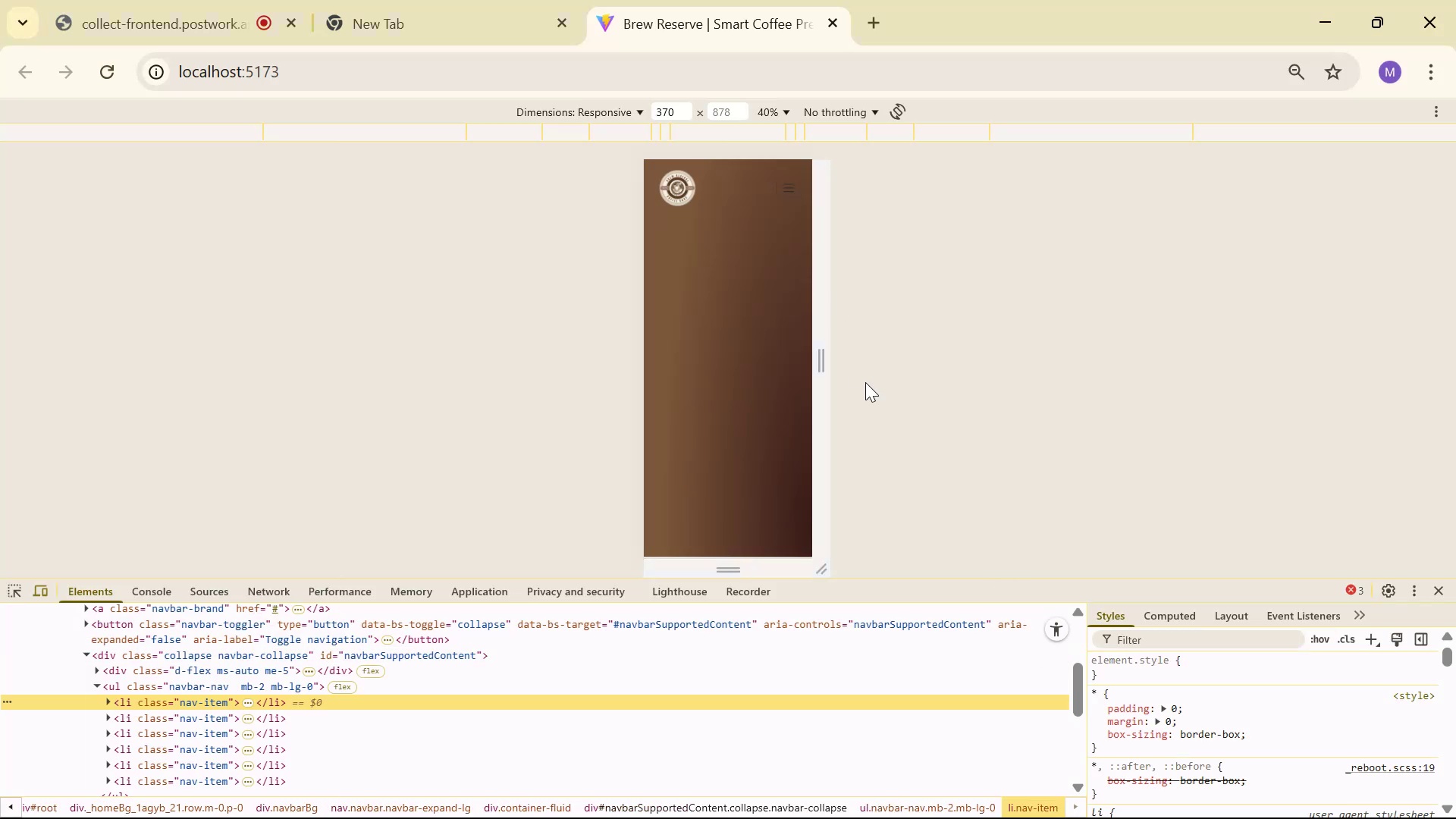 
left_click_drag(start_coordinate=[823, 370], to_coordinate=[1304, 365])
 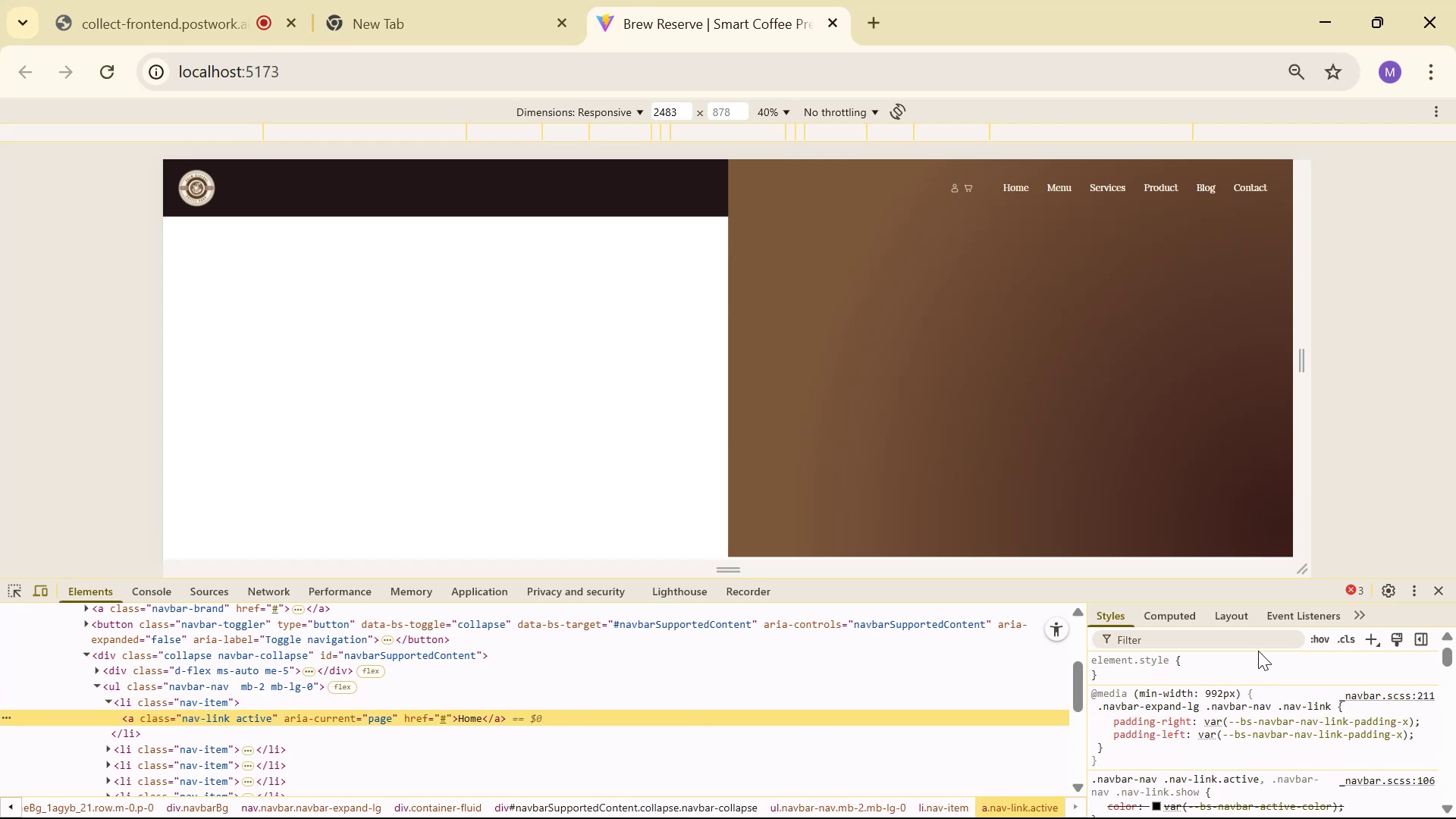 
wait(10.75)
 